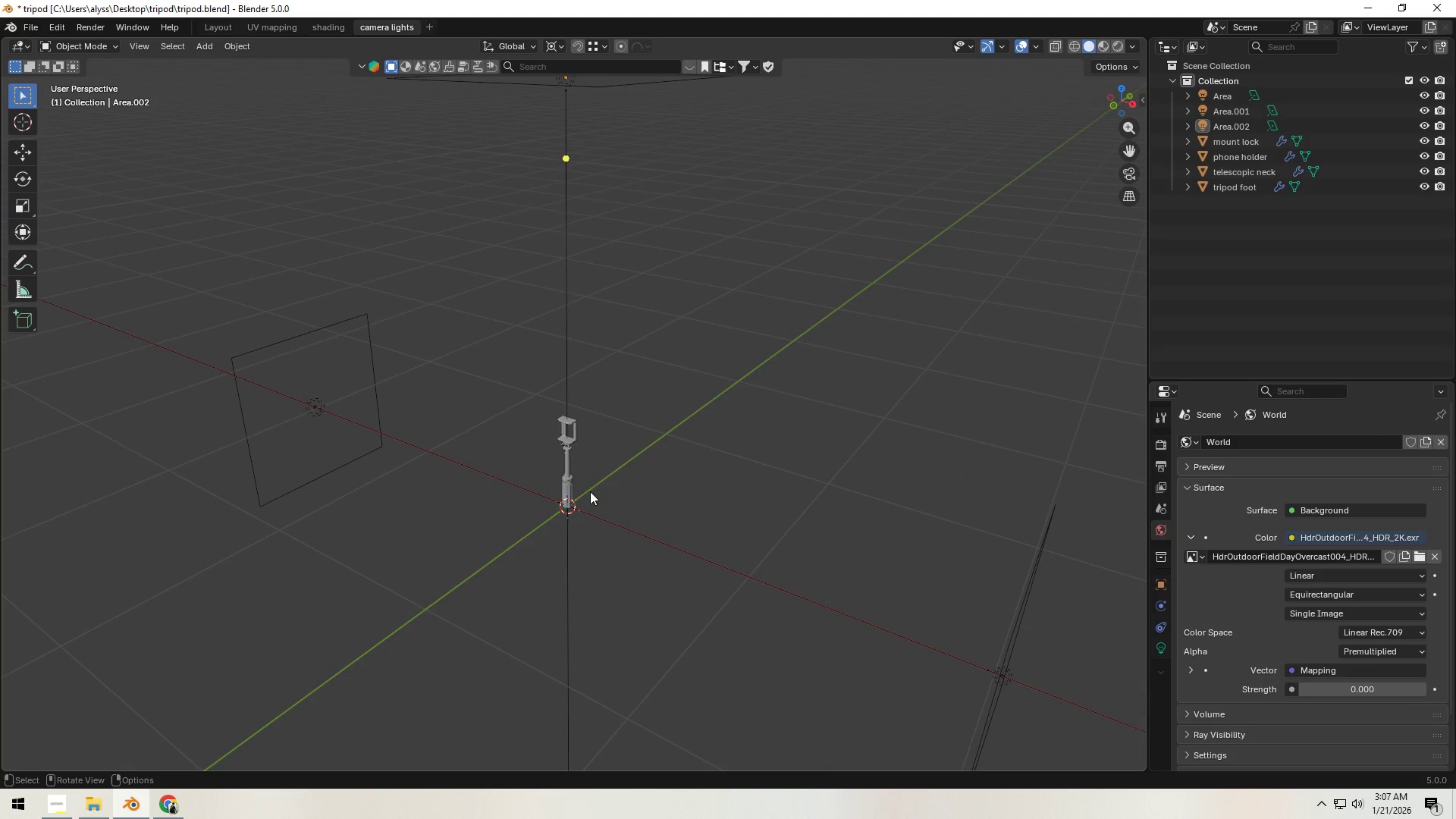 
left_click([567, 479])
 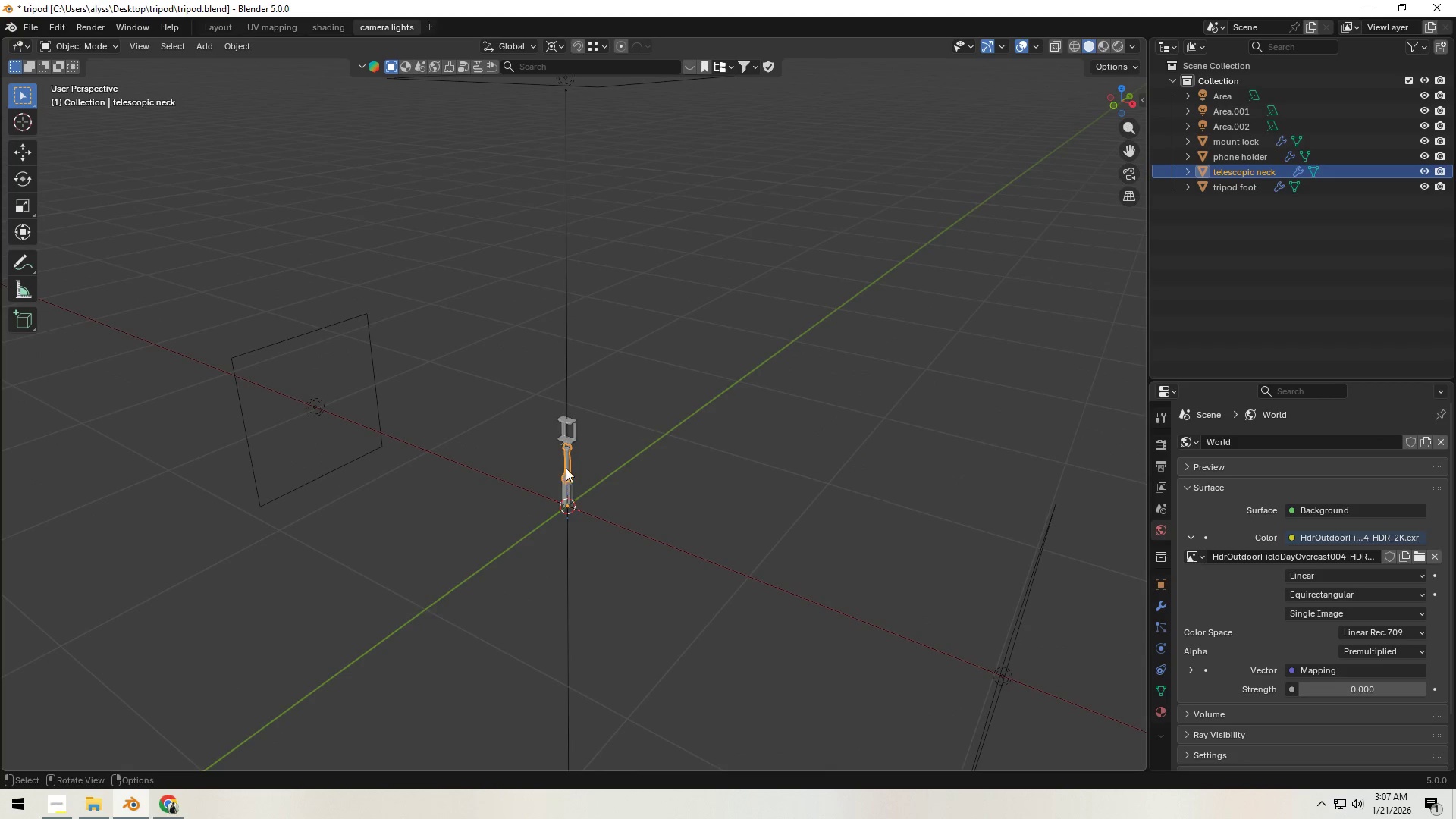 
key(Backquote)
 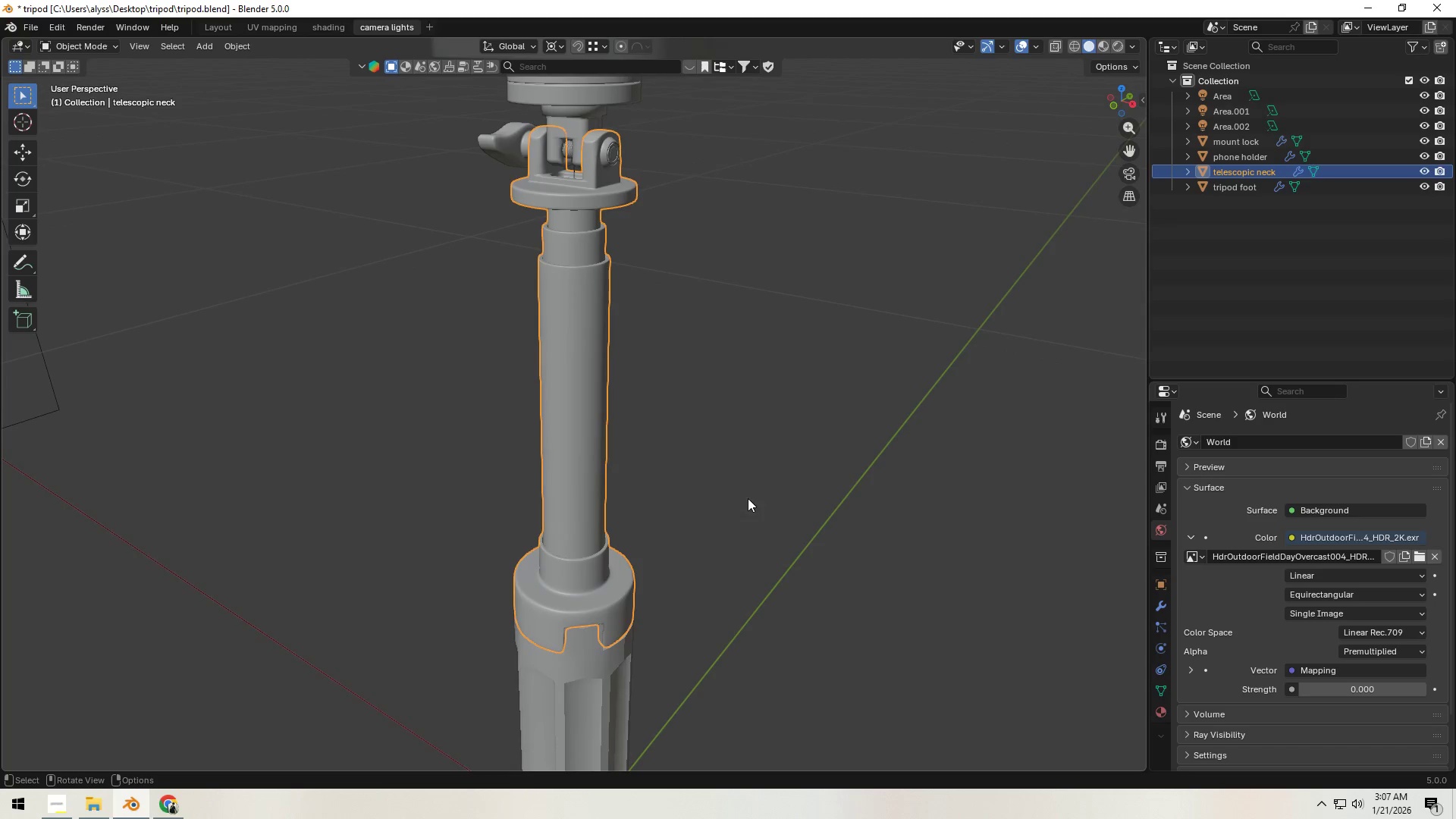 
left_click([786, 472])
 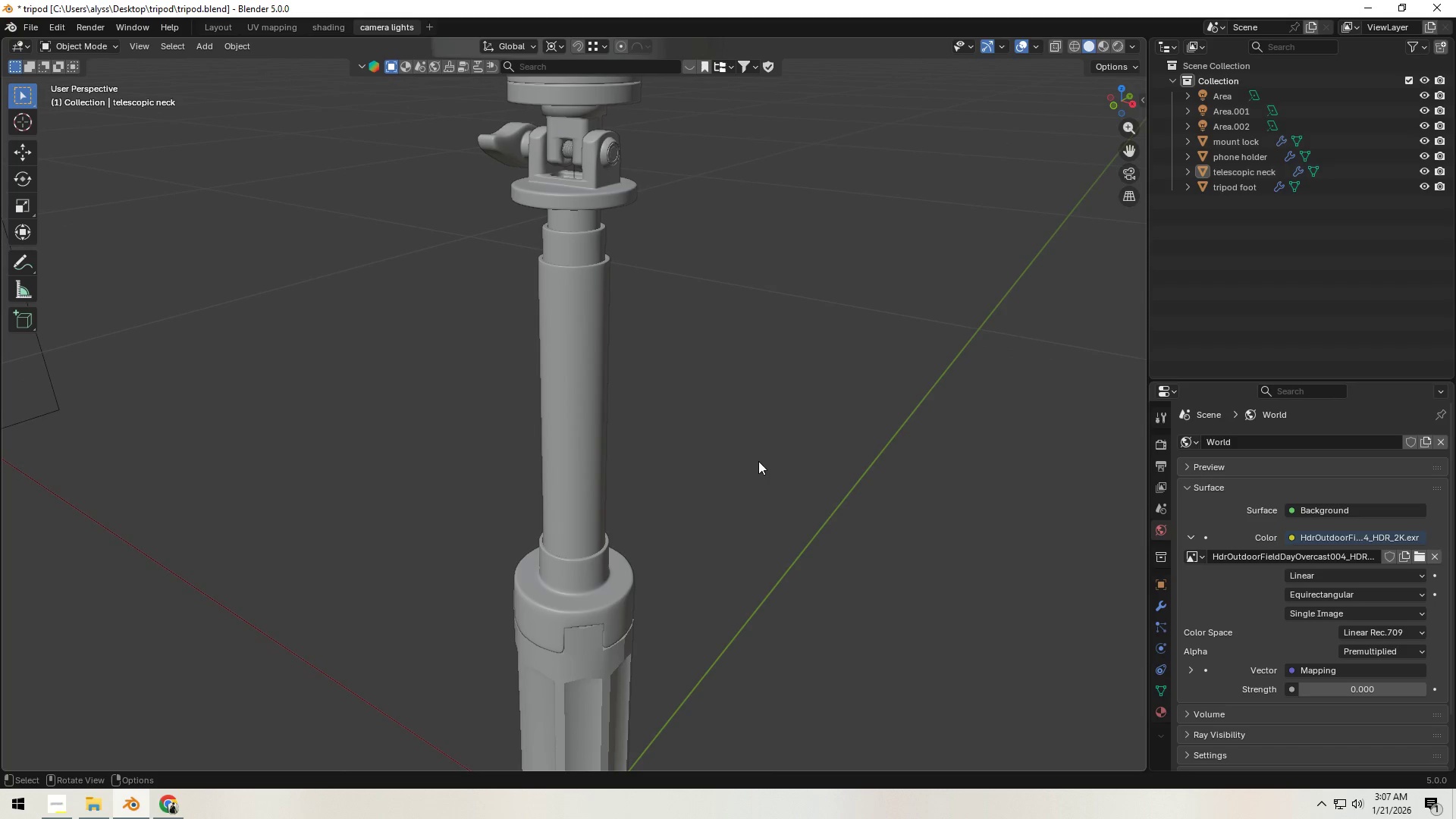 
left_click([592, 411])
 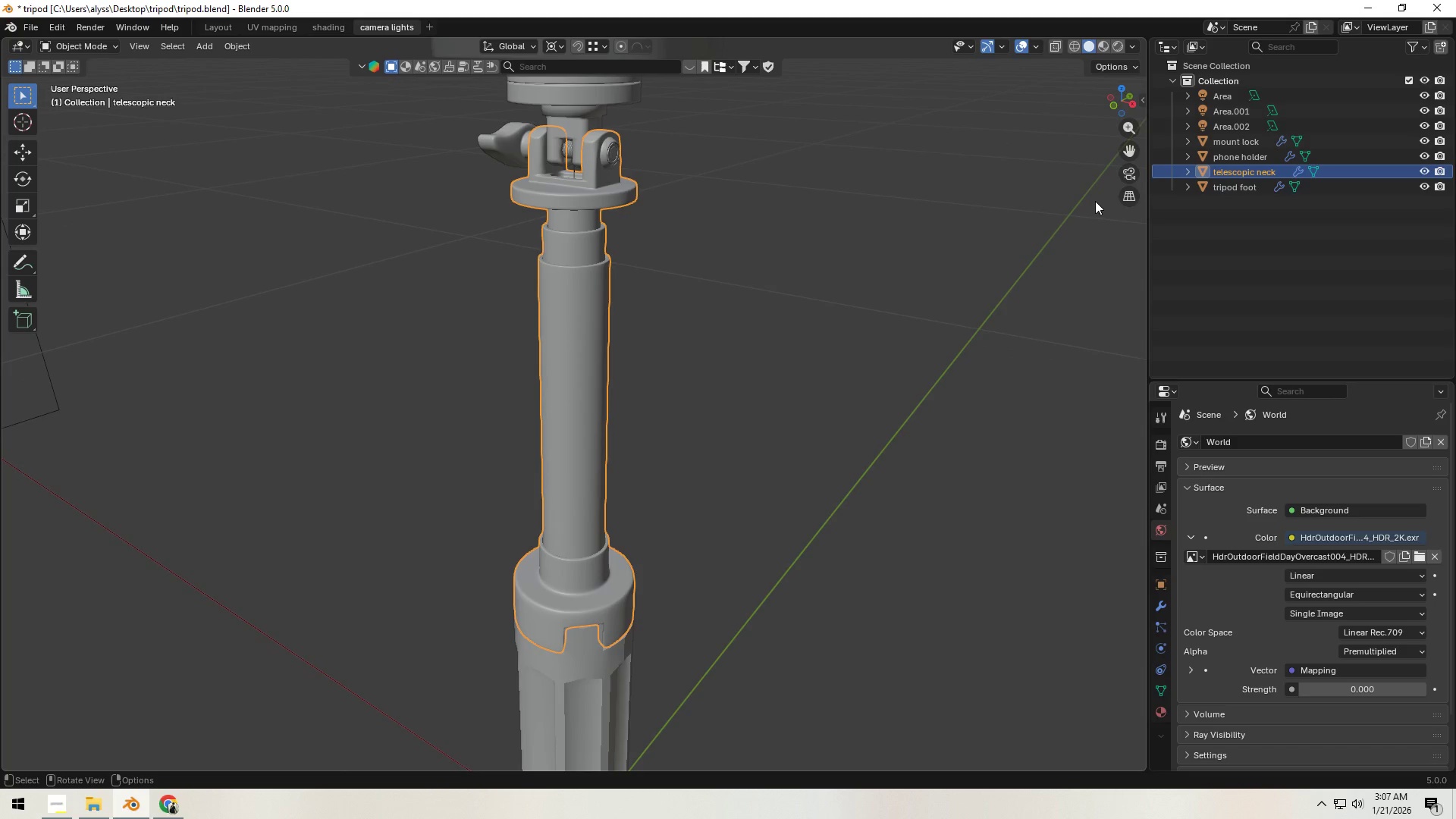 
scroll: coordinate [955, 335], scroll_direction: down, amount: 17.0
 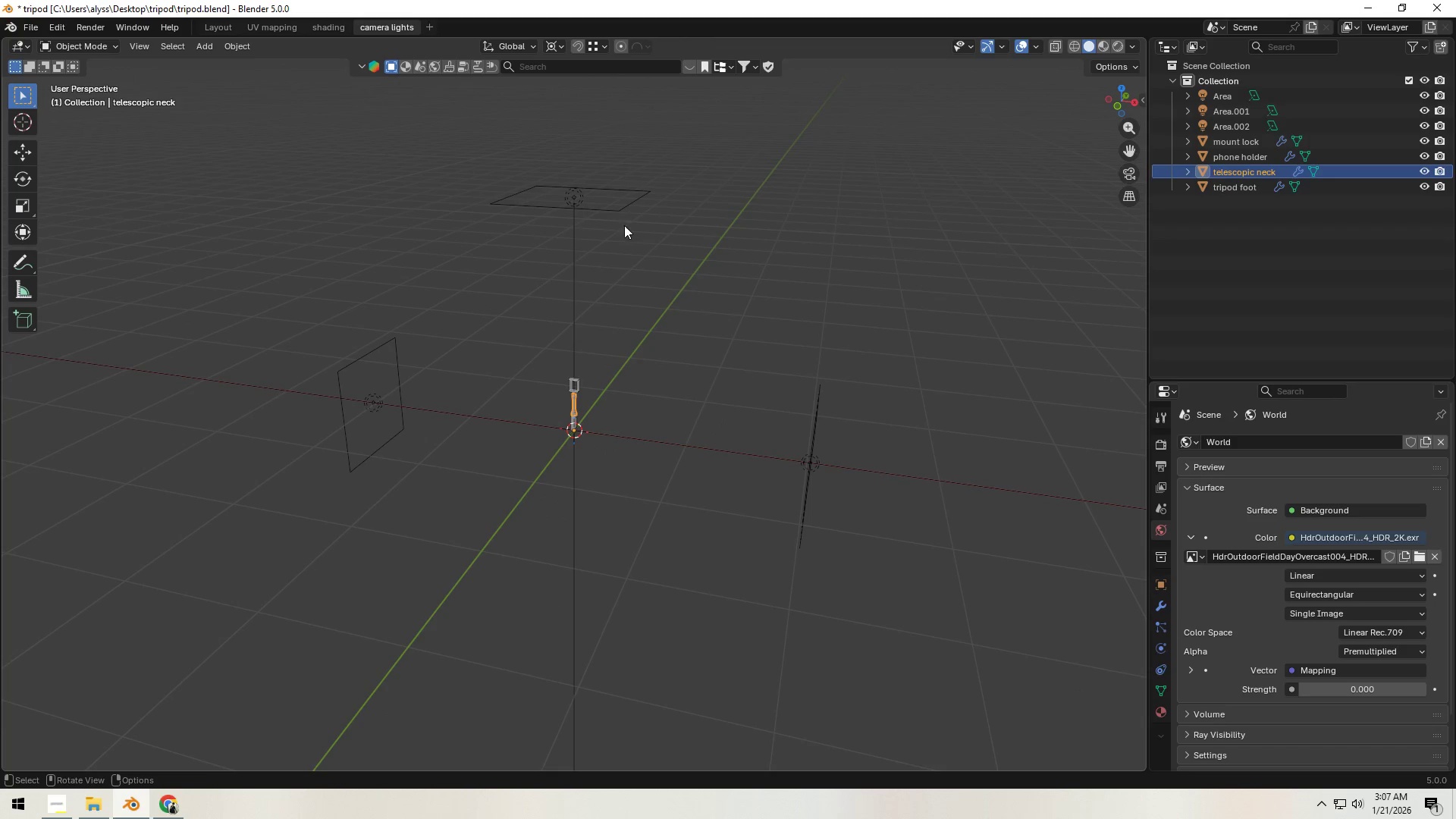 
left_click([594, 212])
 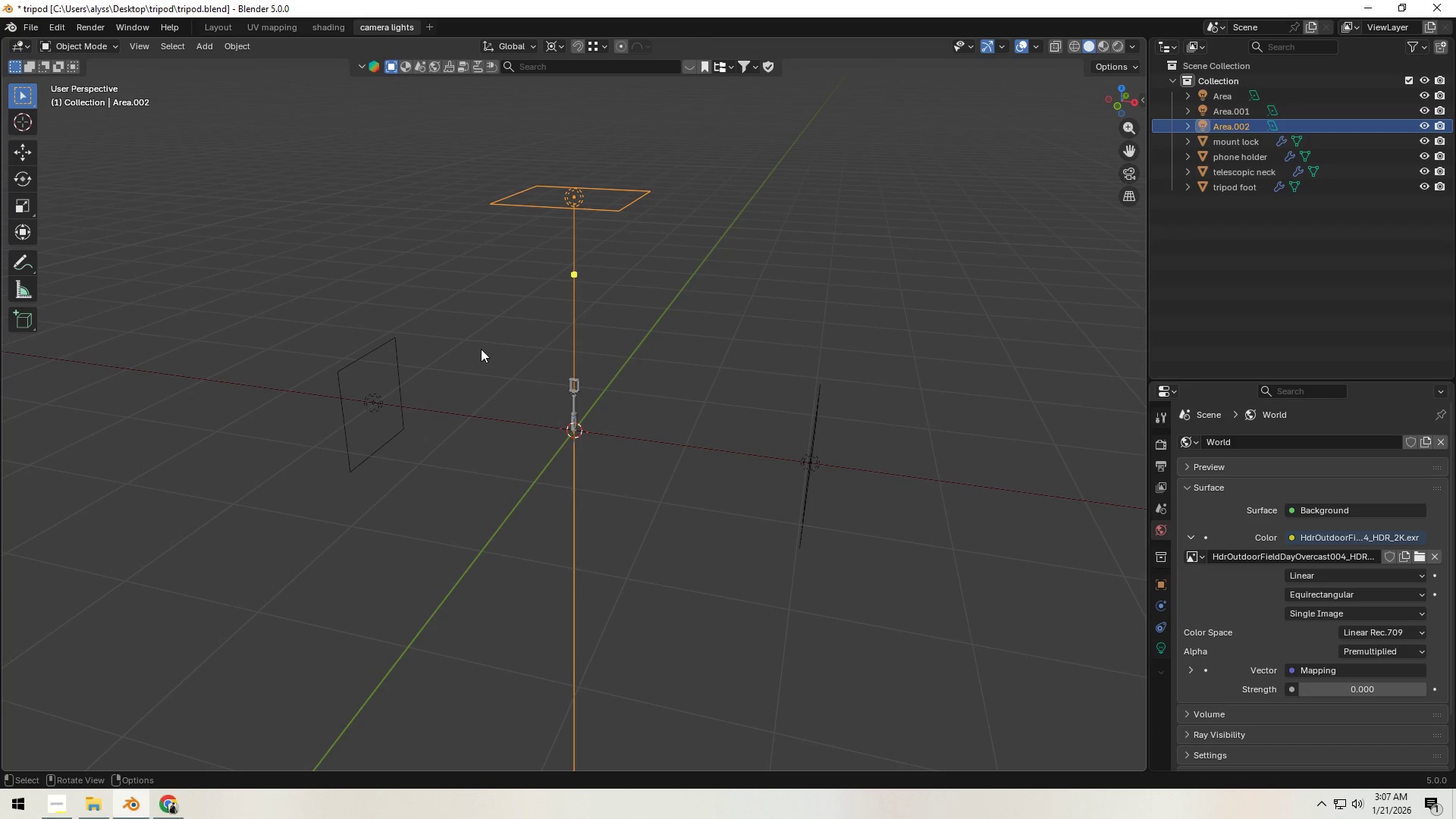 
hold_key(key=ShiftLeft, duration=1.22)
left_click([379, 396])
 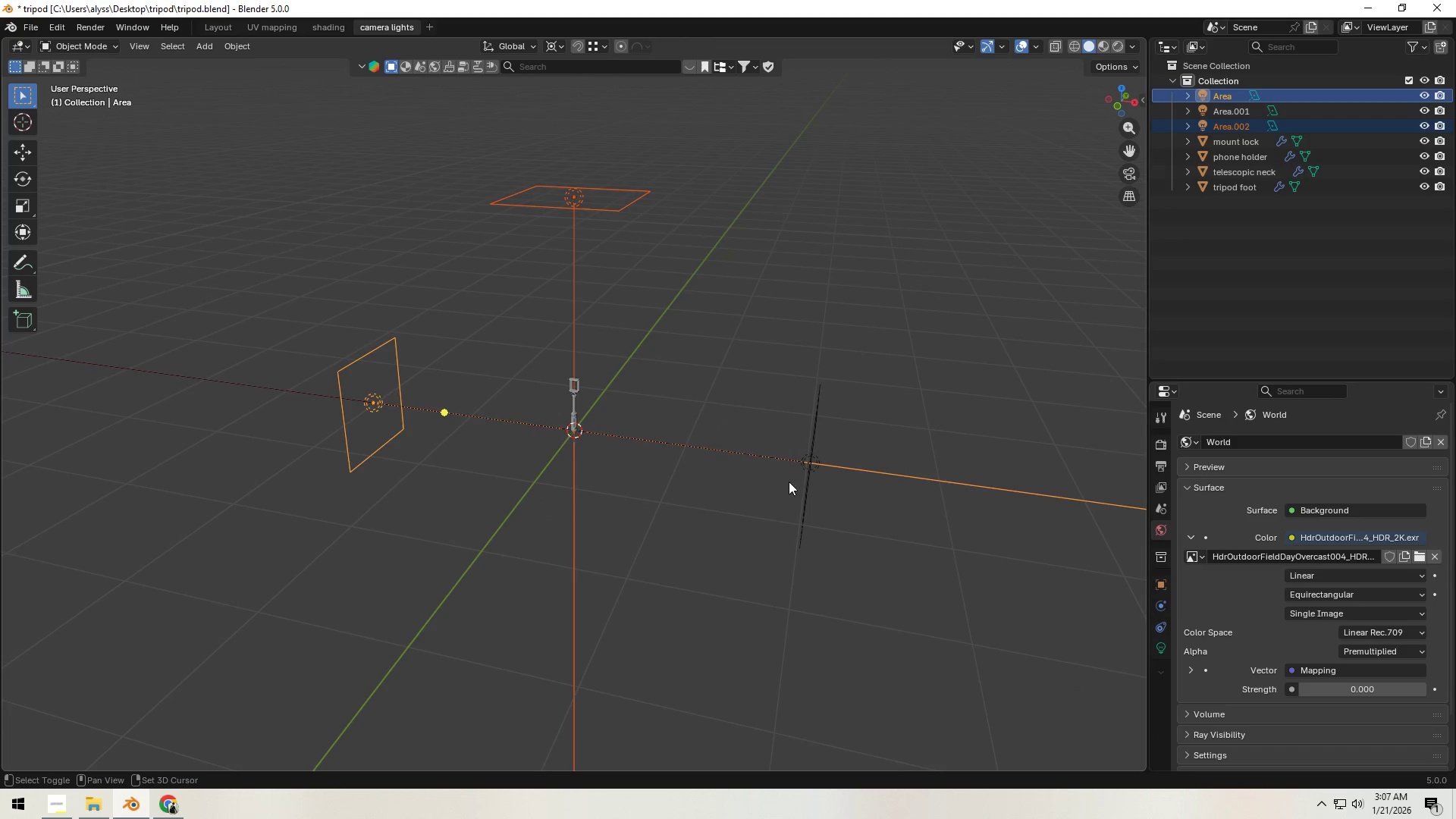 
left_click([810, 483])
 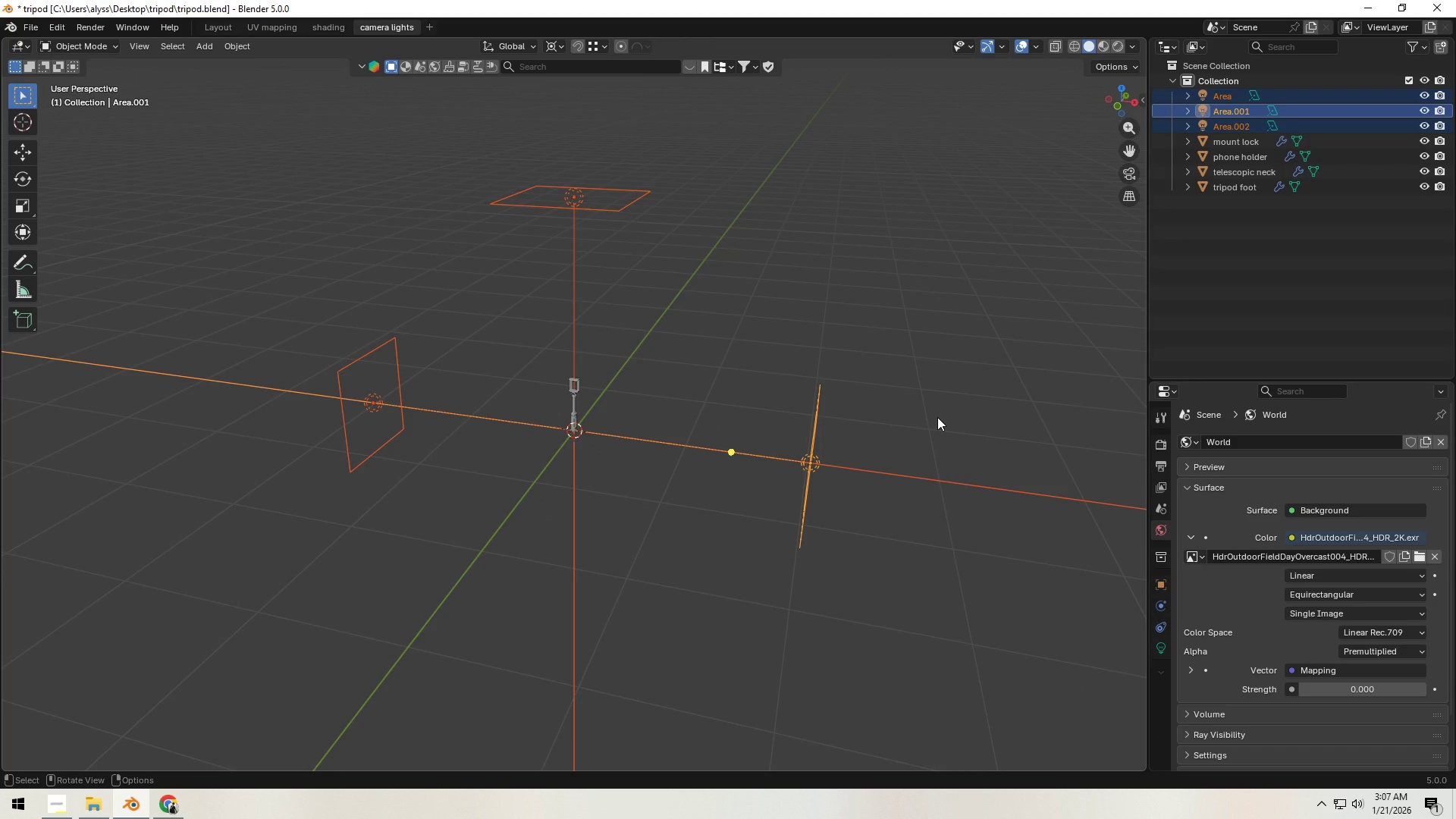 
key(M)
 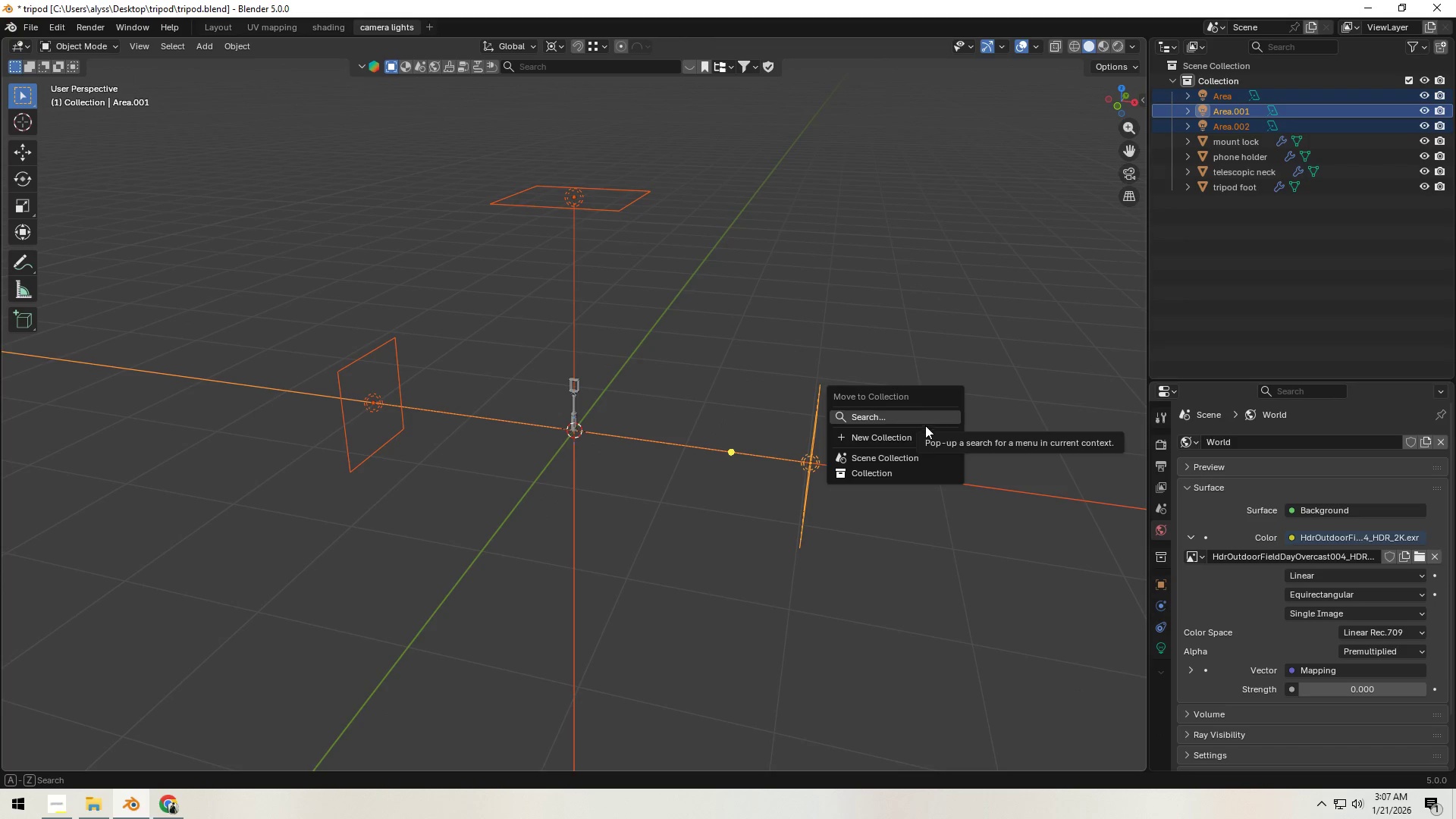 
left_click([921, 435])
 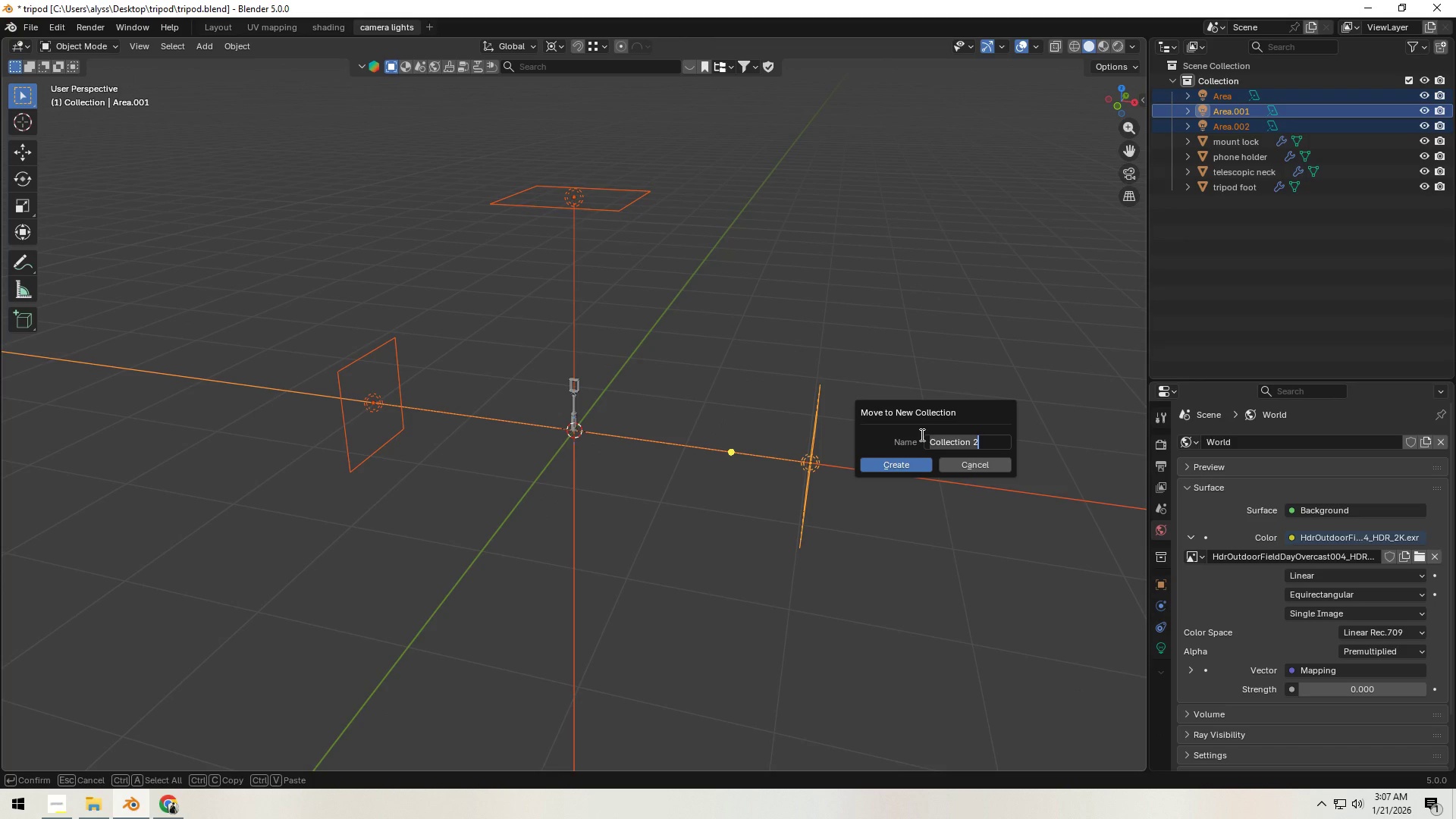 
type(environtment)
 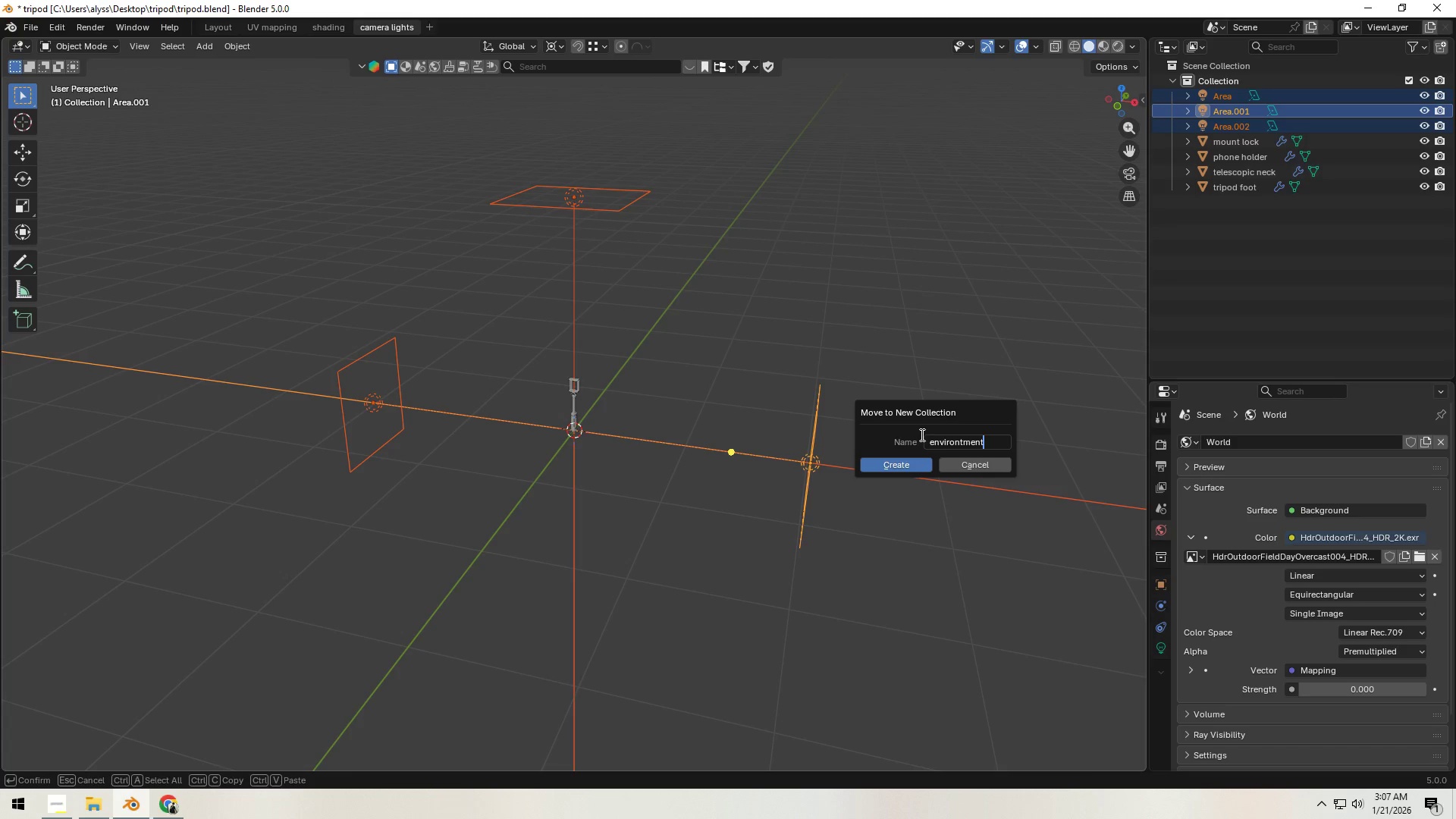 
key(Enter)
 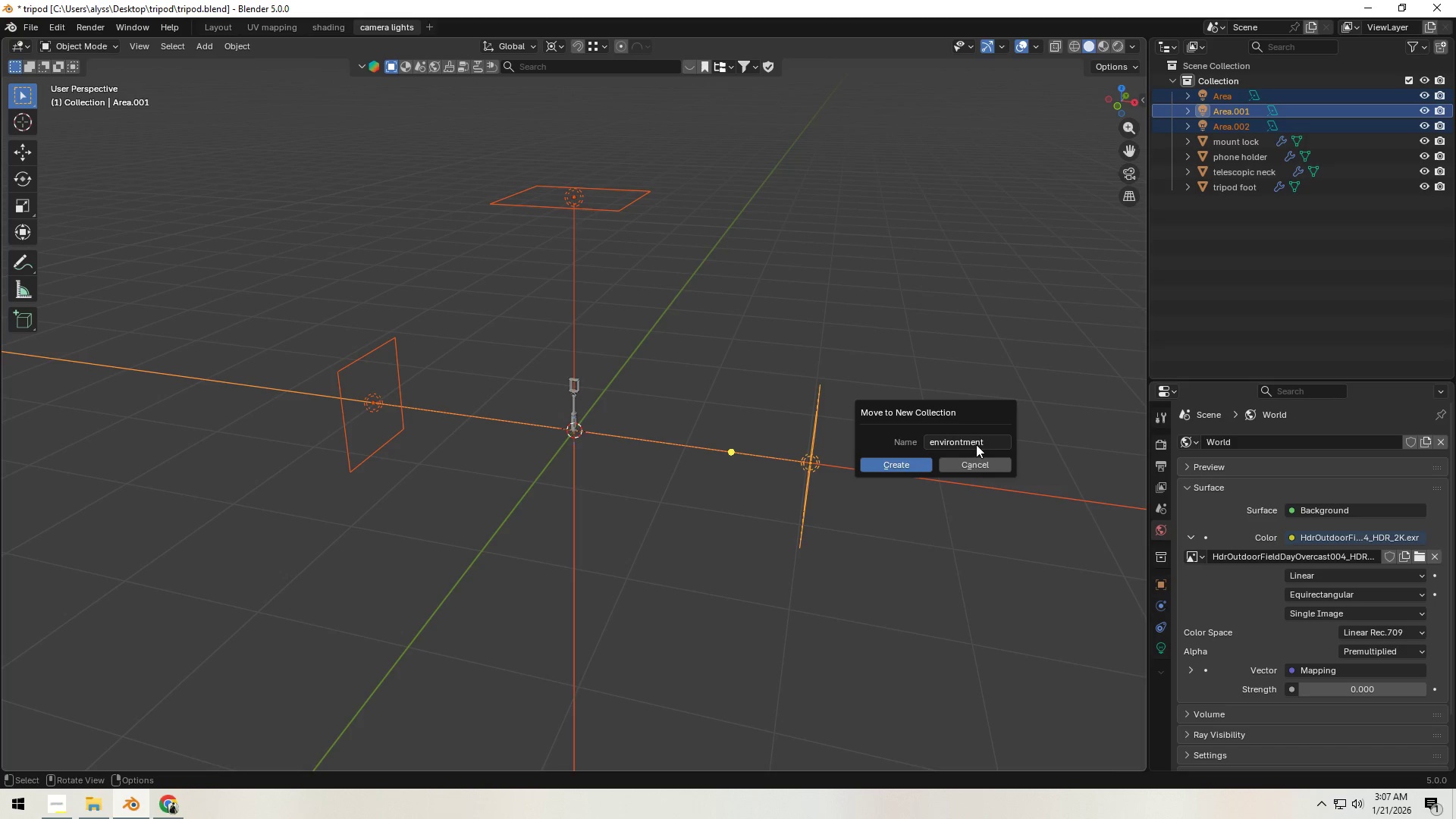 
double_click([961, 443])
 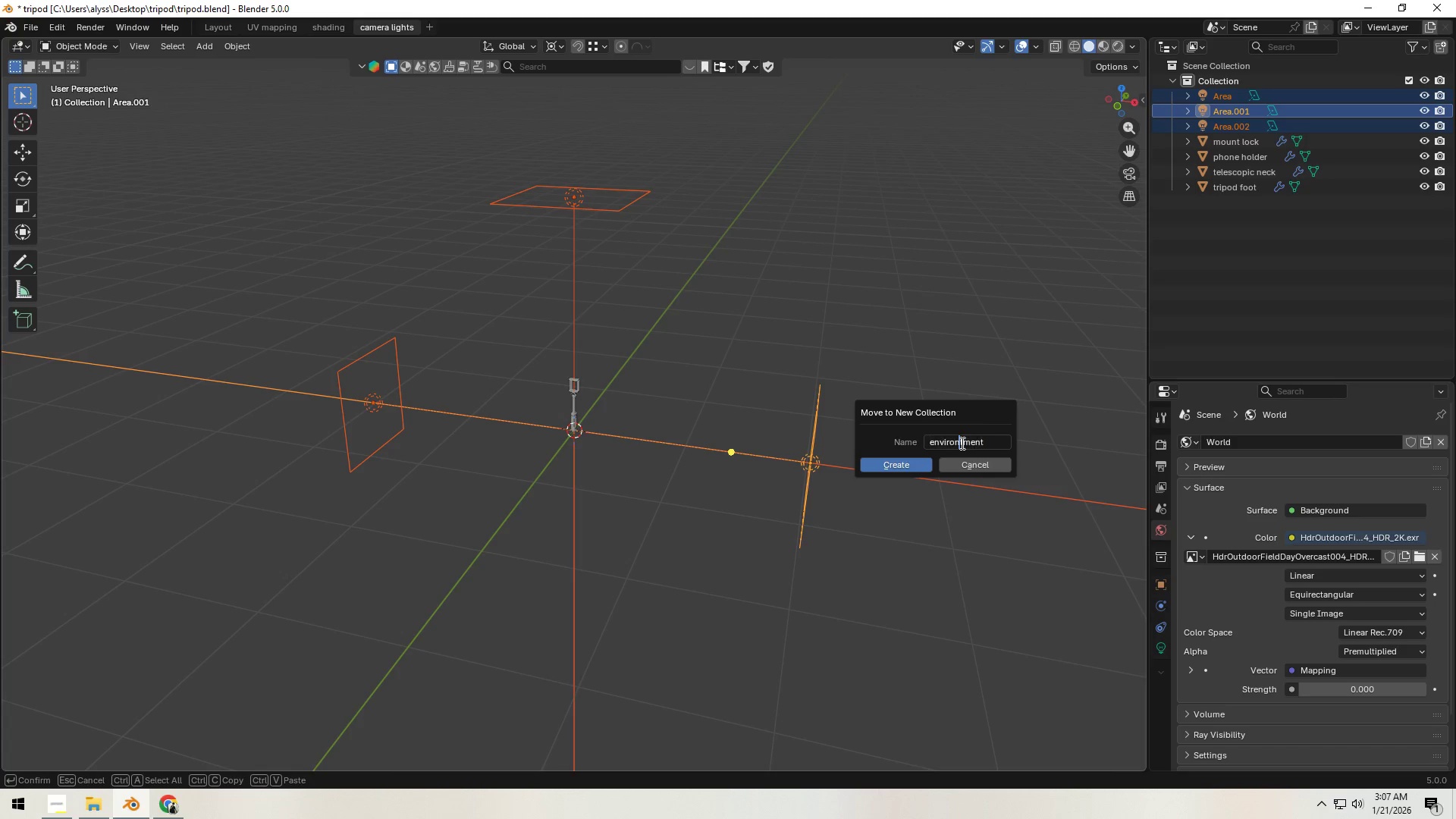 
triple_click([961, 443])
 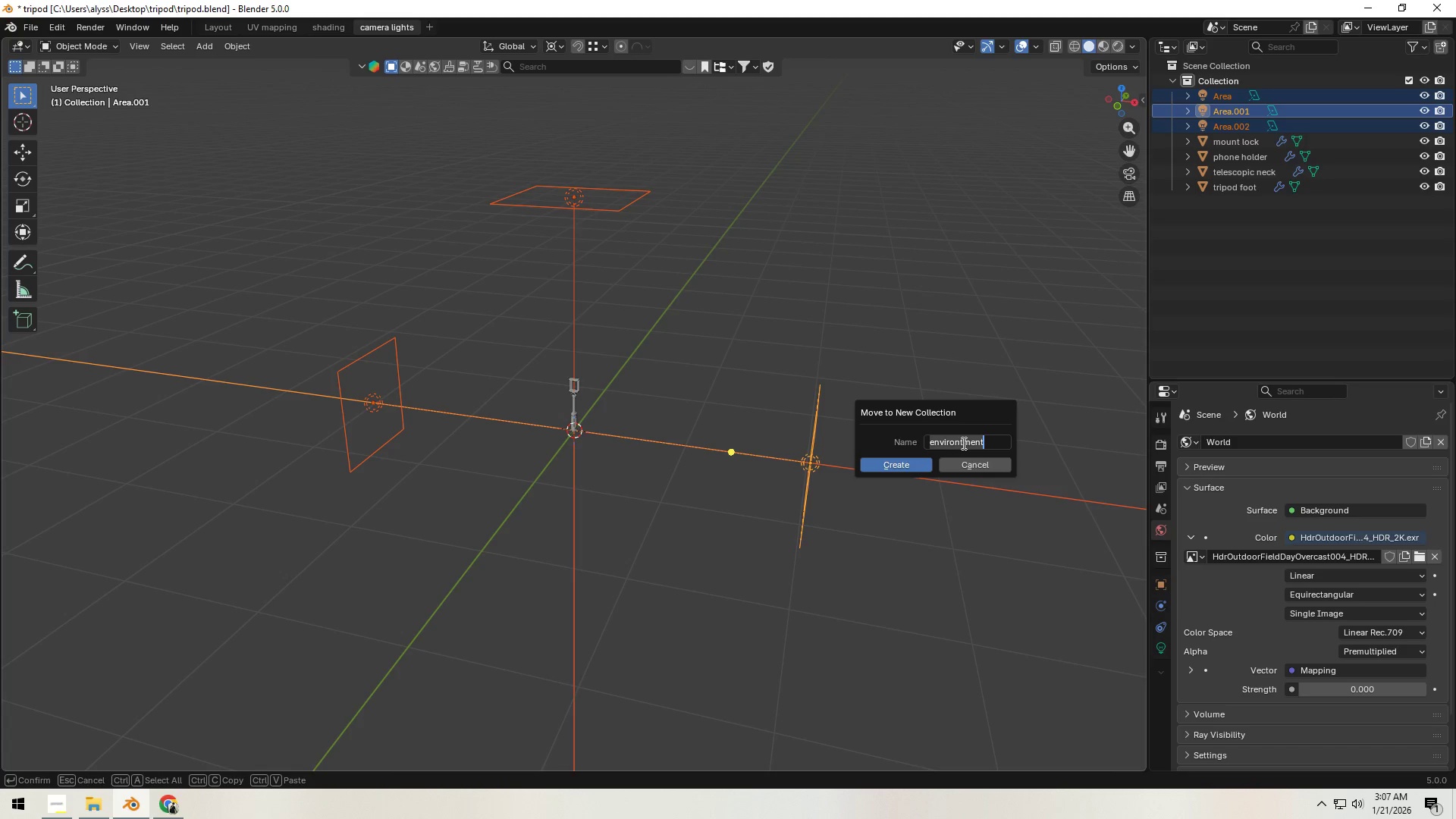 
left_click([962, 443])
 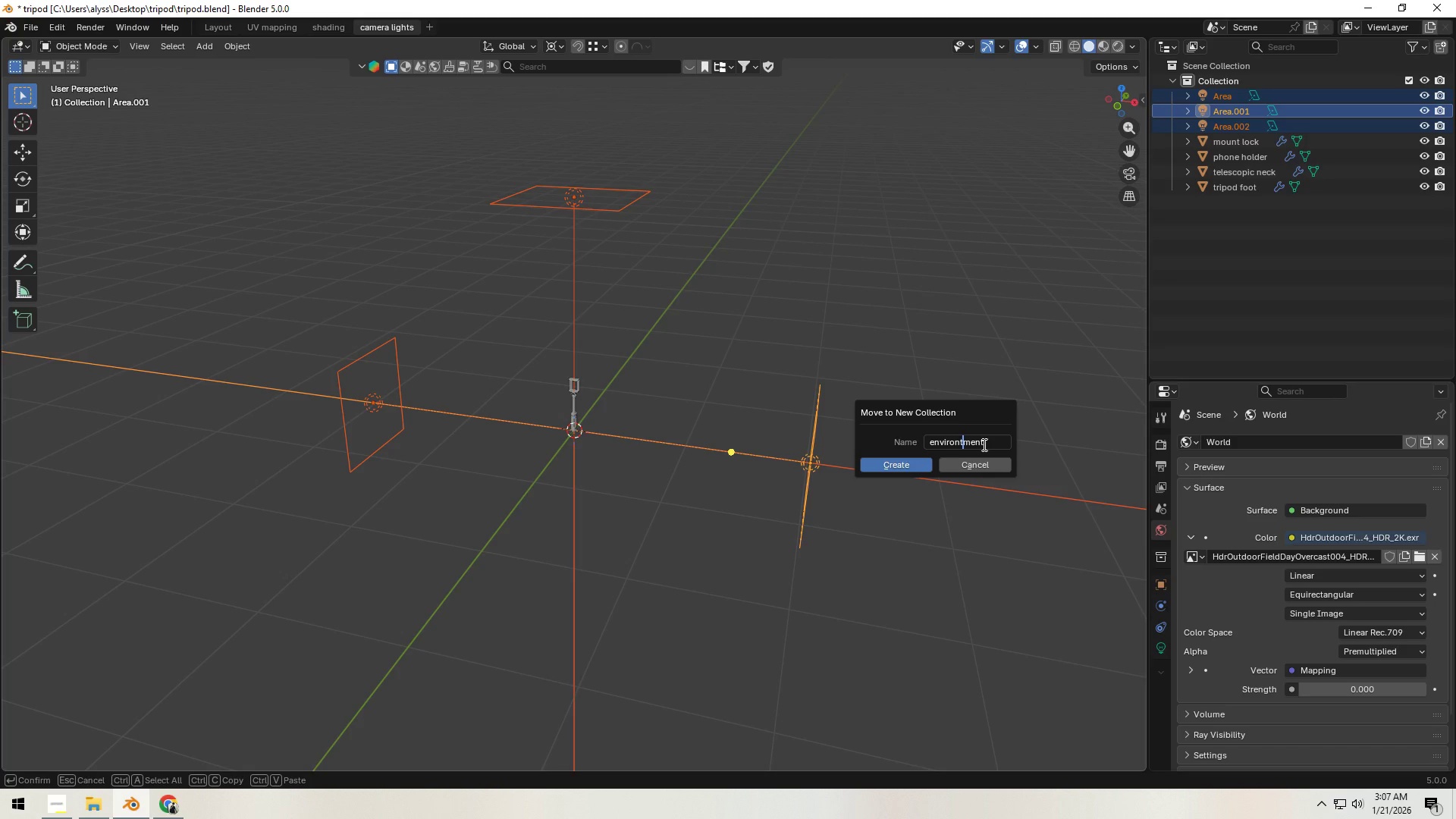 
key(Backspace)
 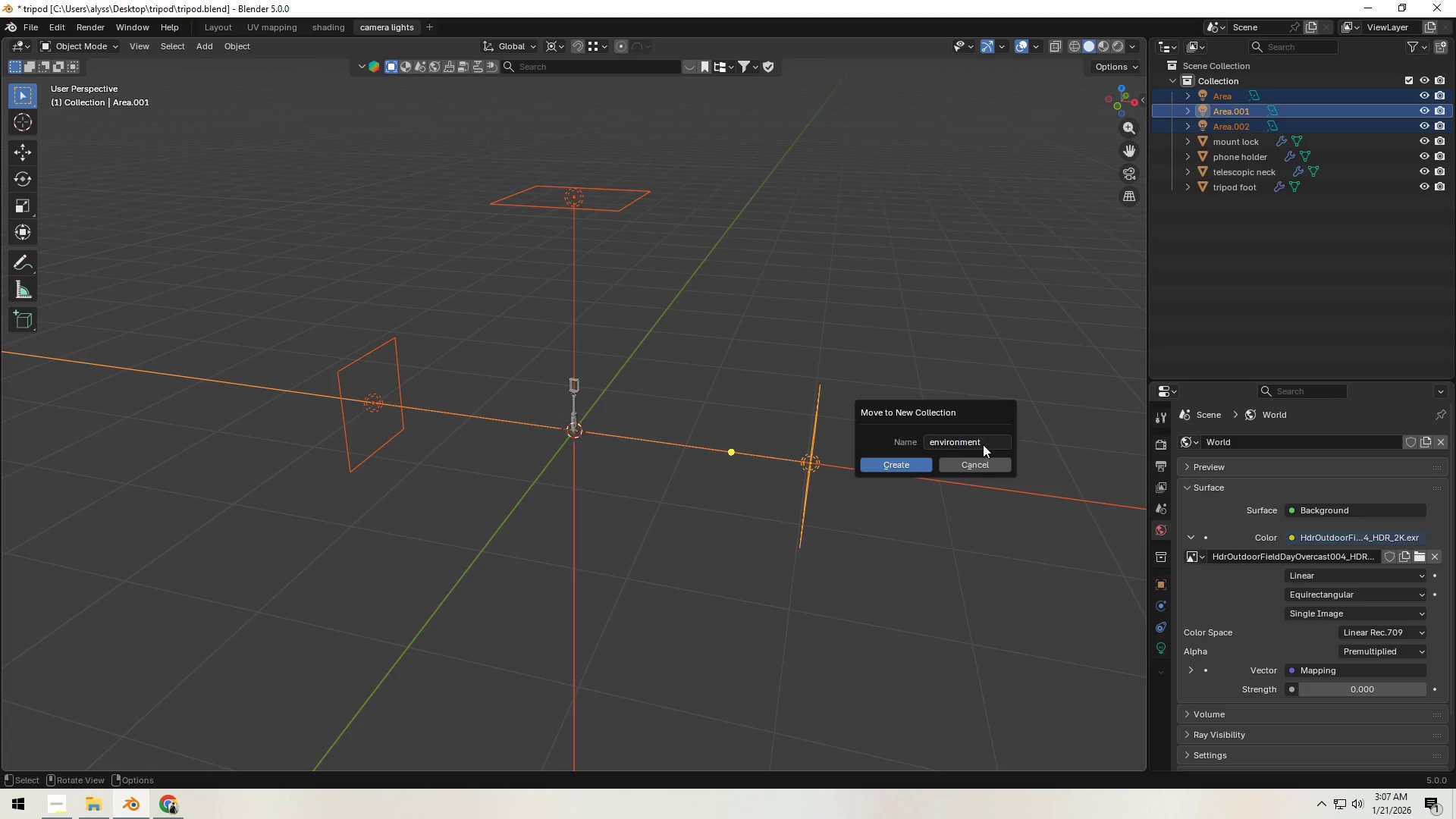 
key(Enter)
 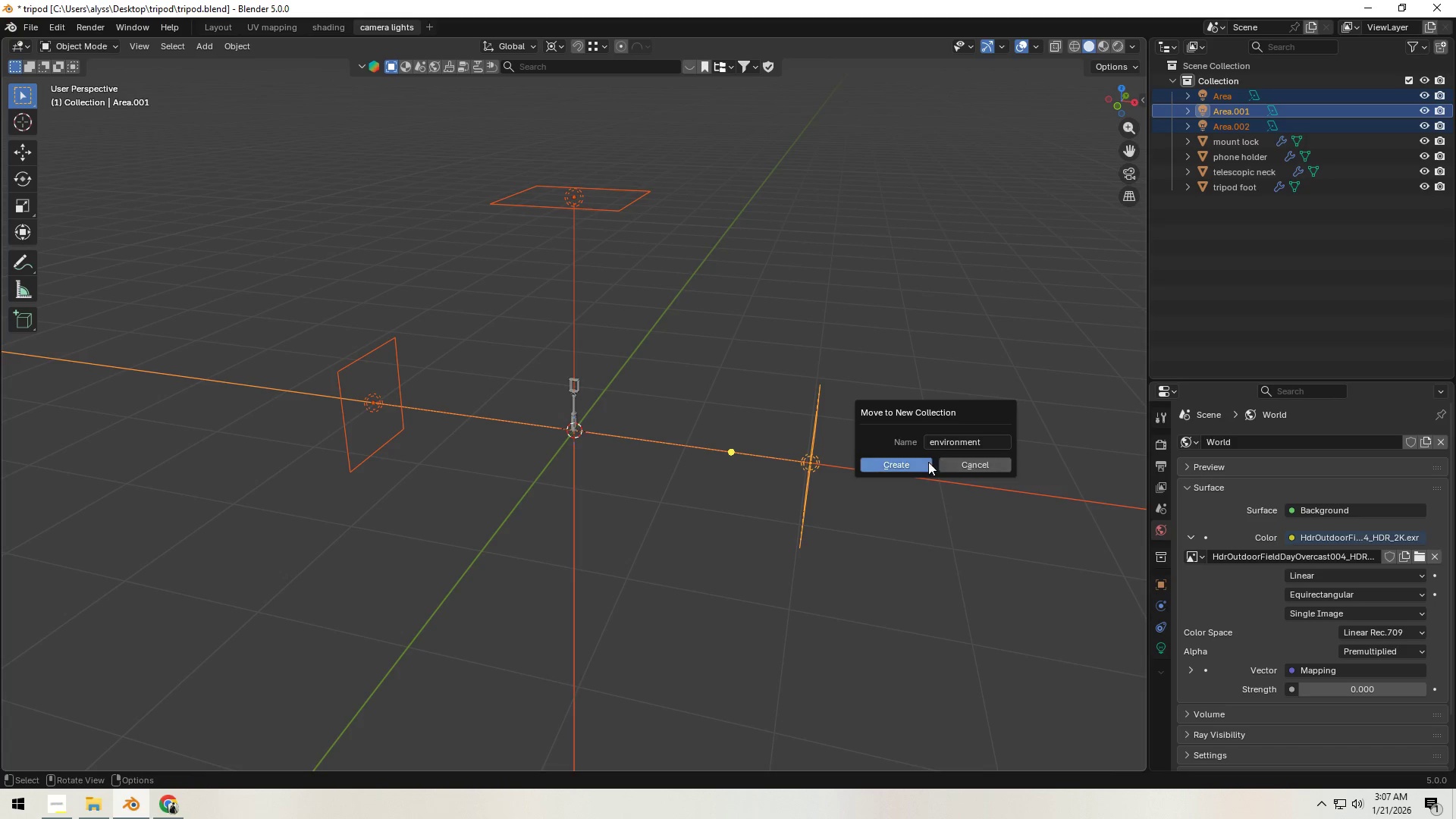 
left_click([898, 474])
 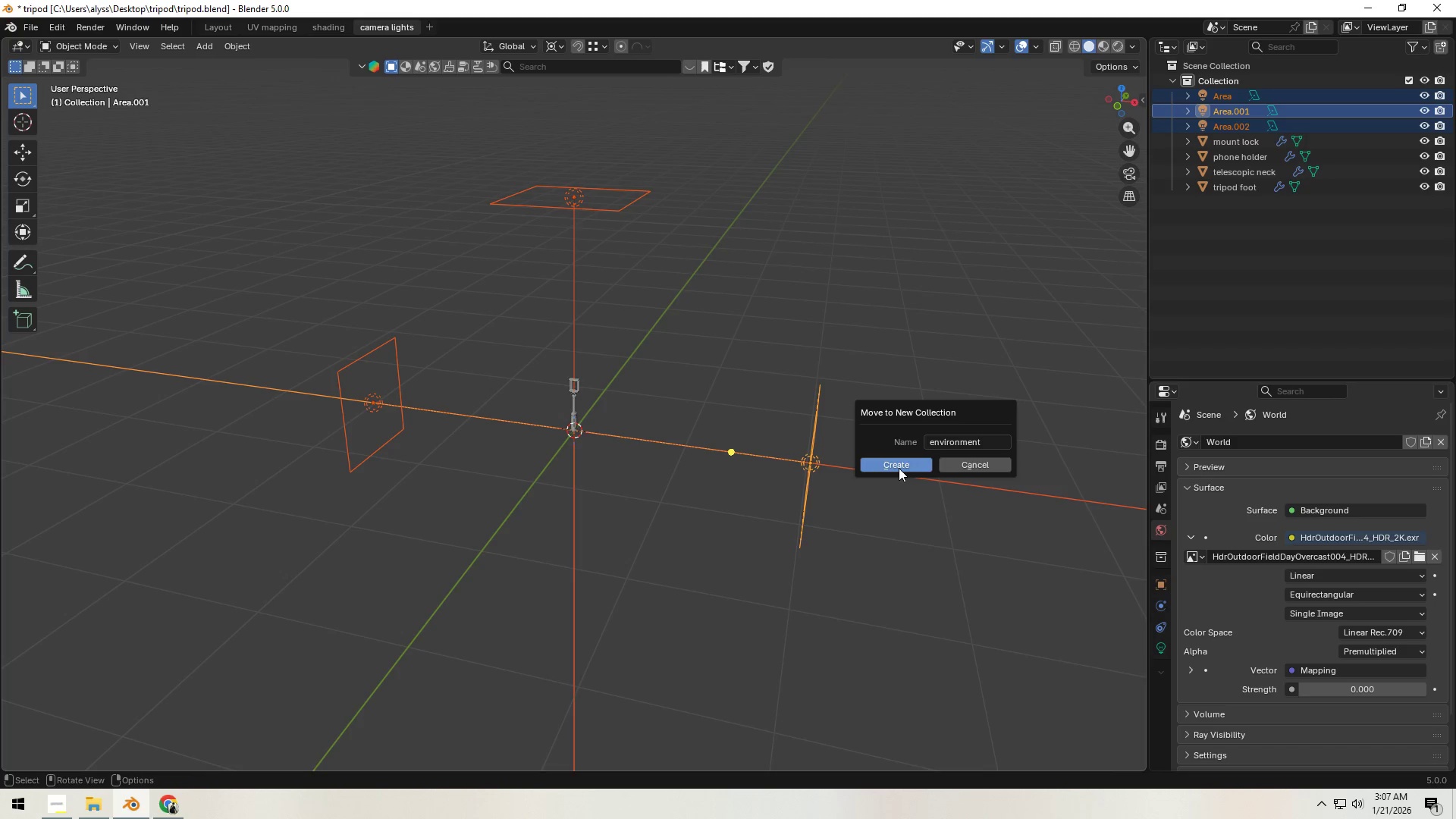 
left_click([899, 467])
 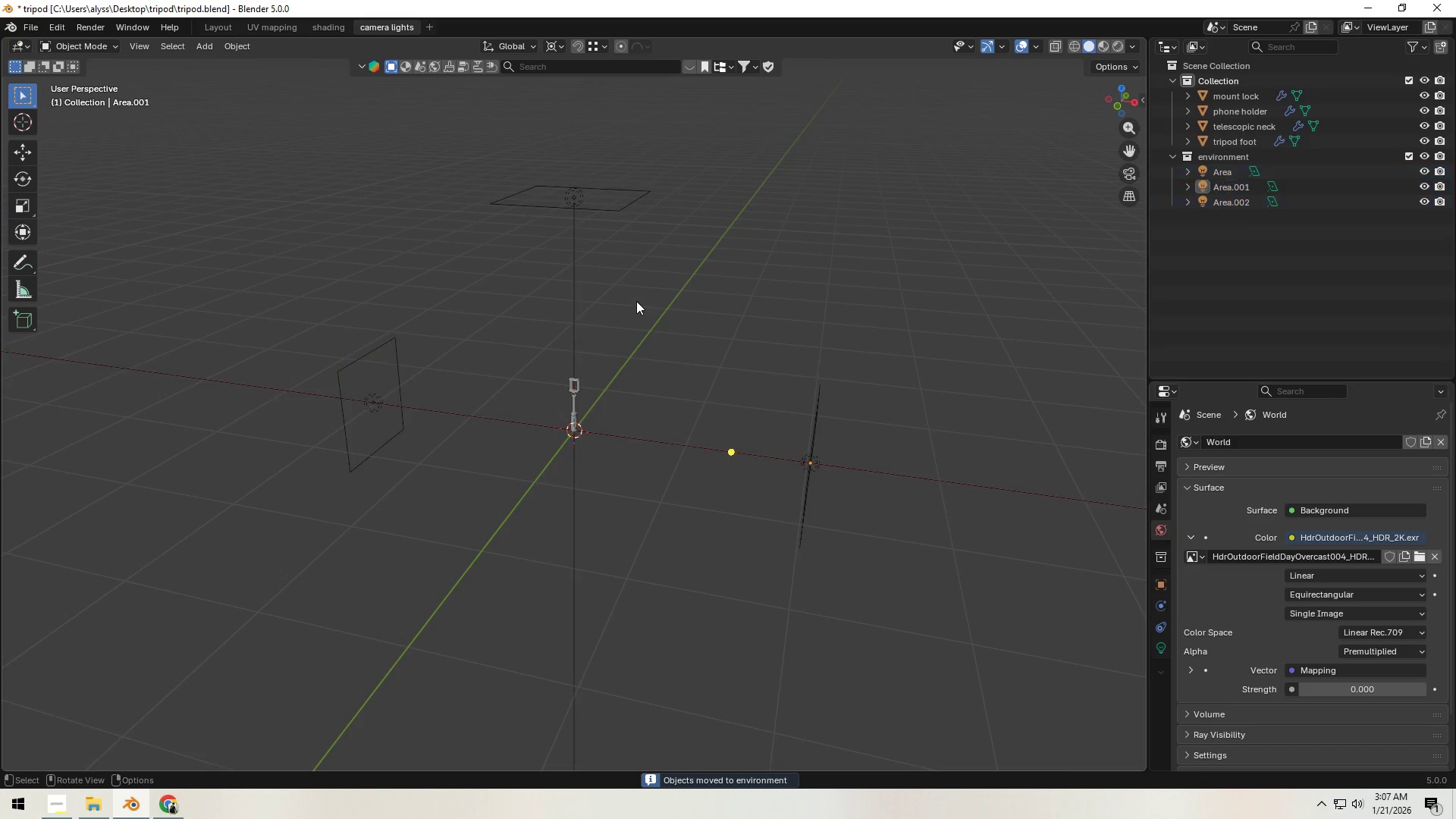 
scroll: coordinate [637, 364], scroll_direction: up, amount: 8.0
 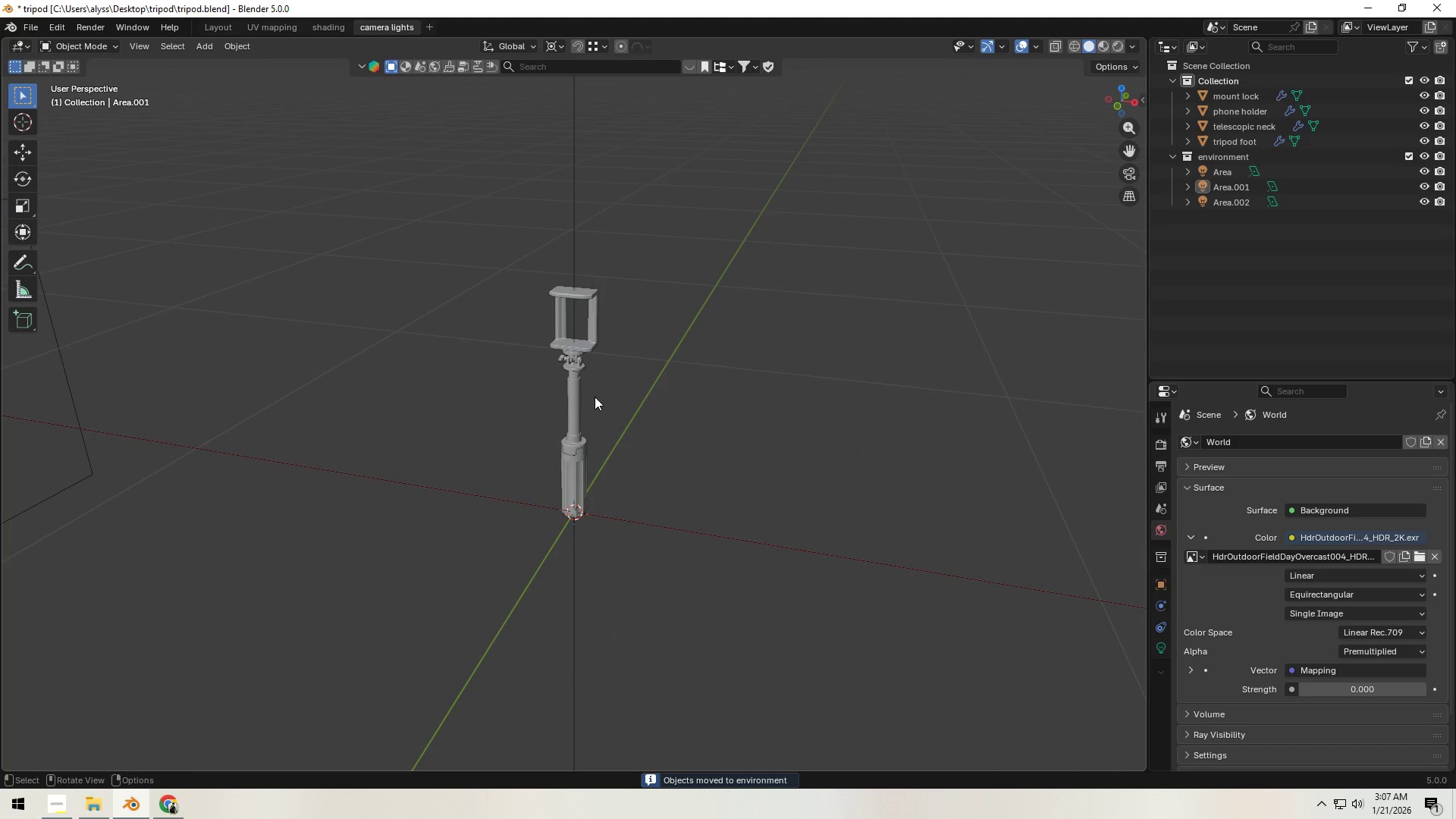 
left_click([580, 403])
 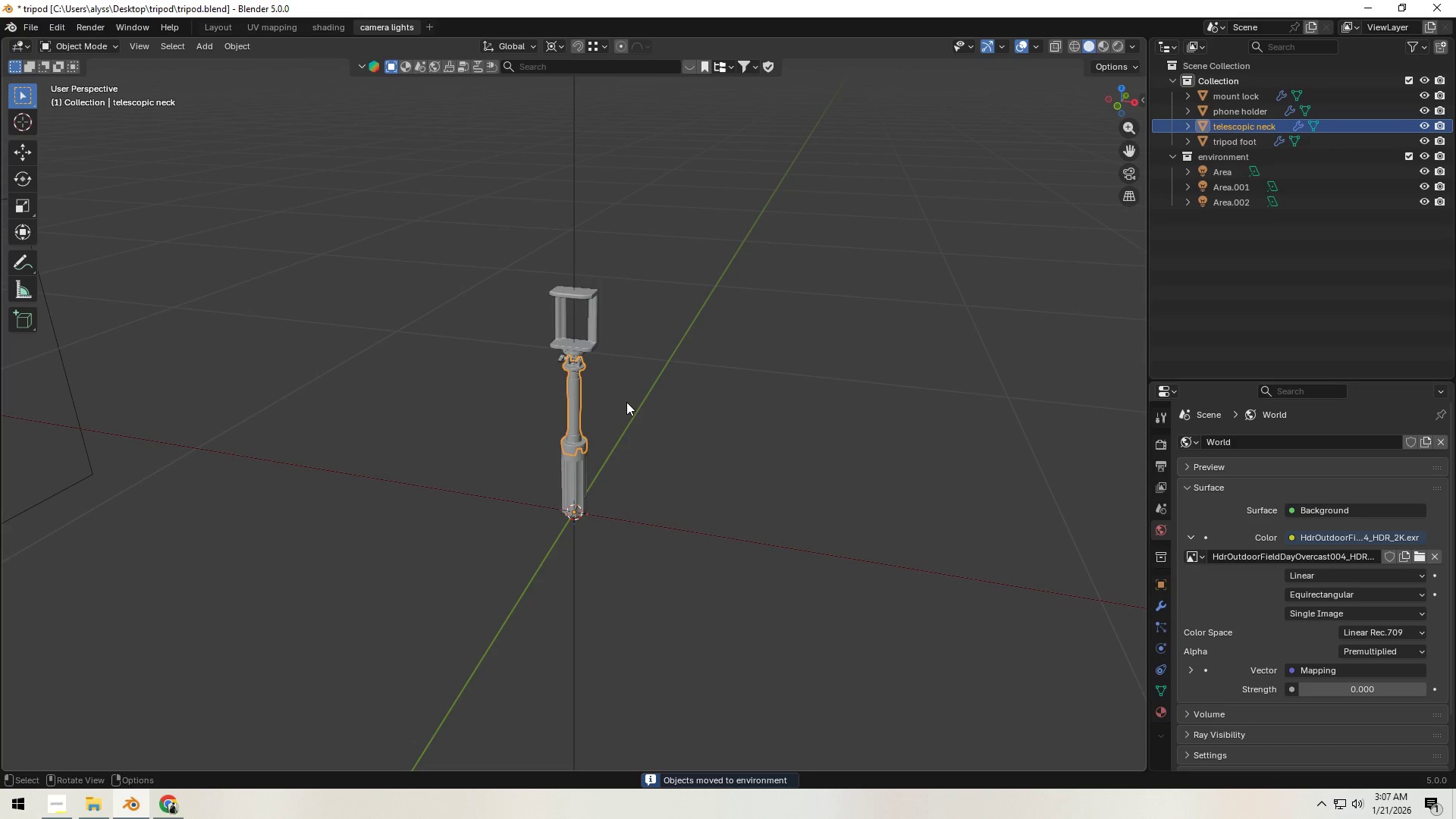 
key(Shift+H)
 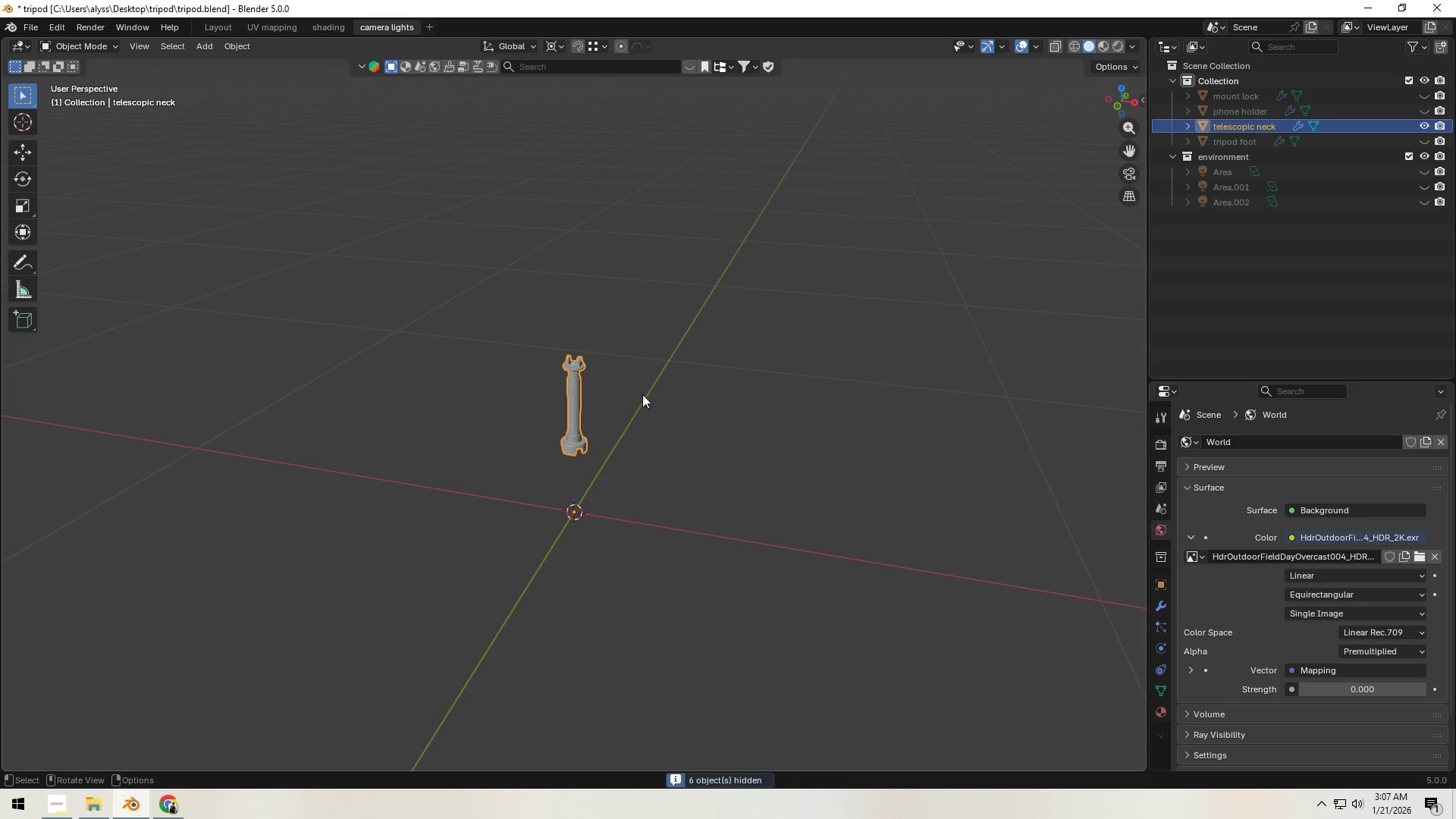 
left_click([666, 393])
 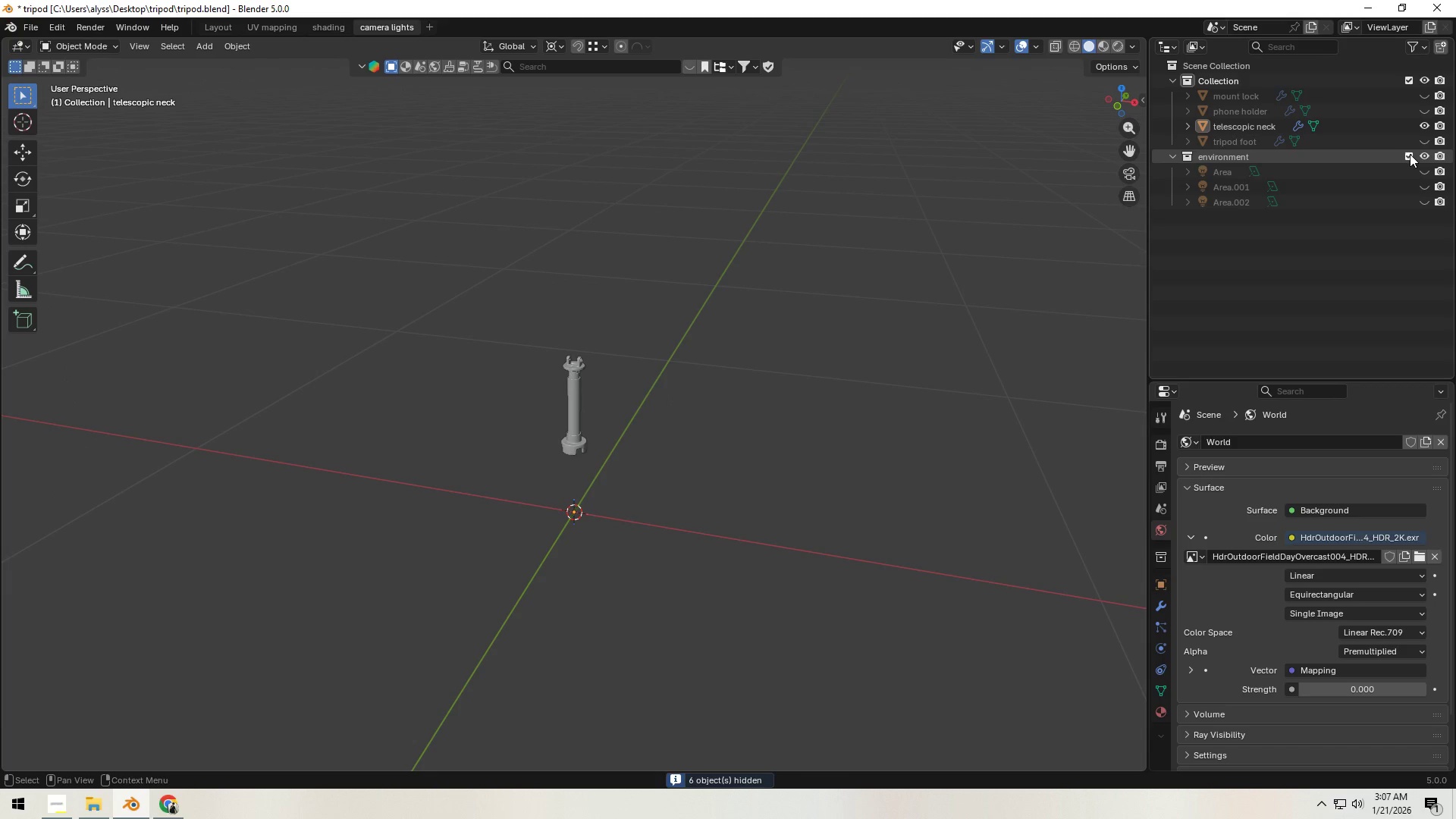 
left_click([1417, 171])
 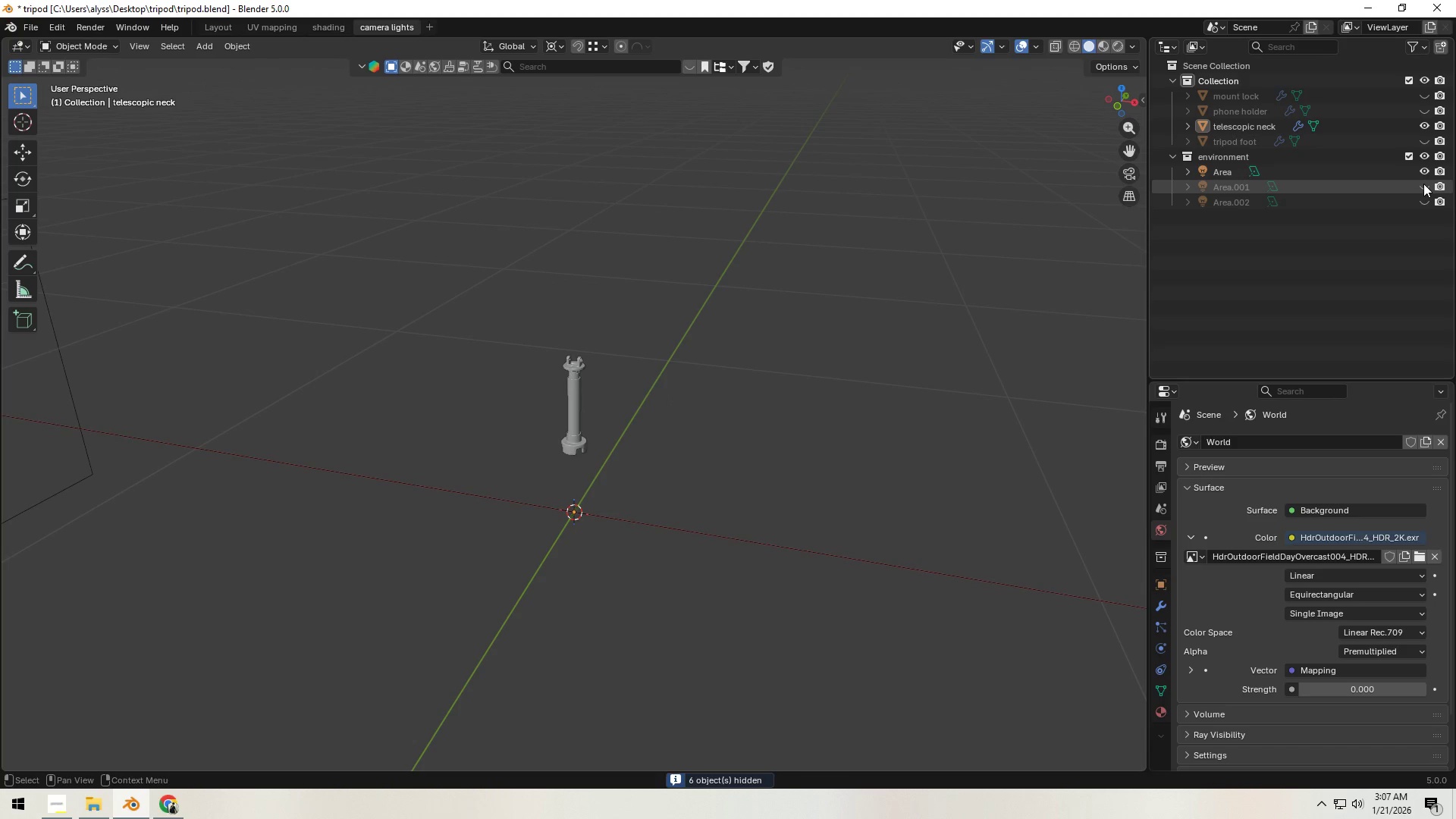 
left_click([1425, 190])
 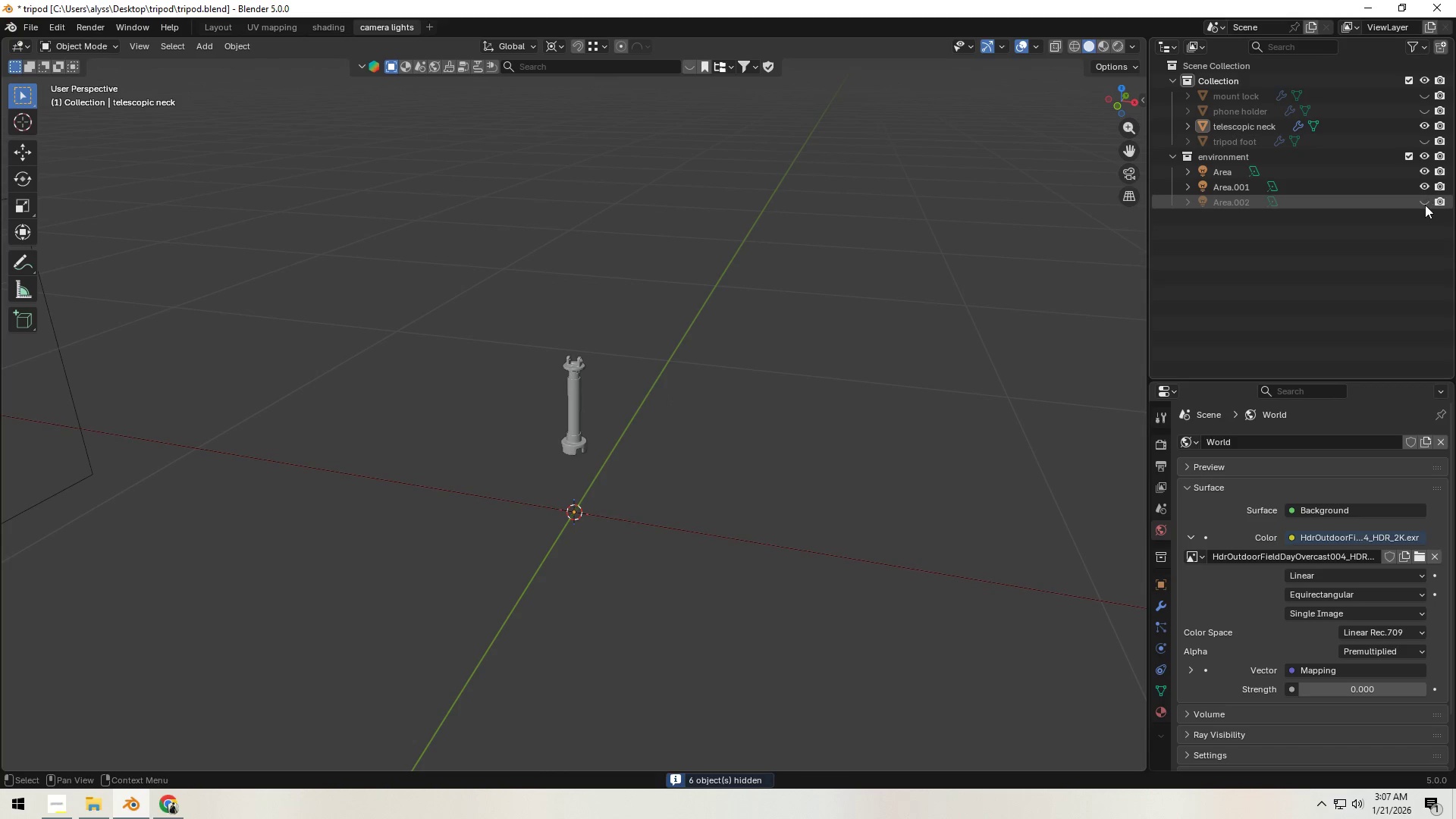 
left_click([1425, 205])
 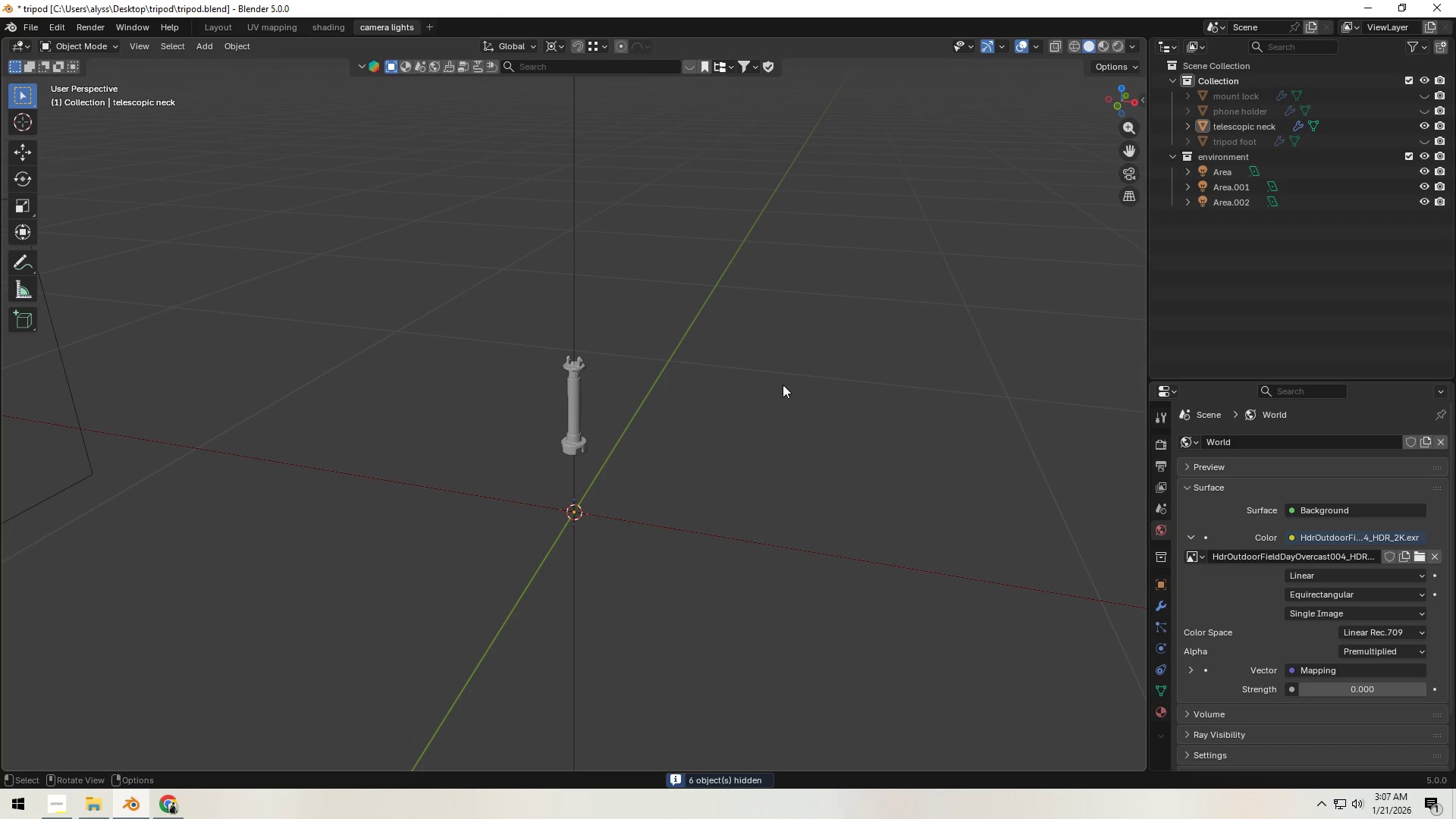 
scroll: coordinate [673, 424], scroll_direction: up, amount: 8.0
 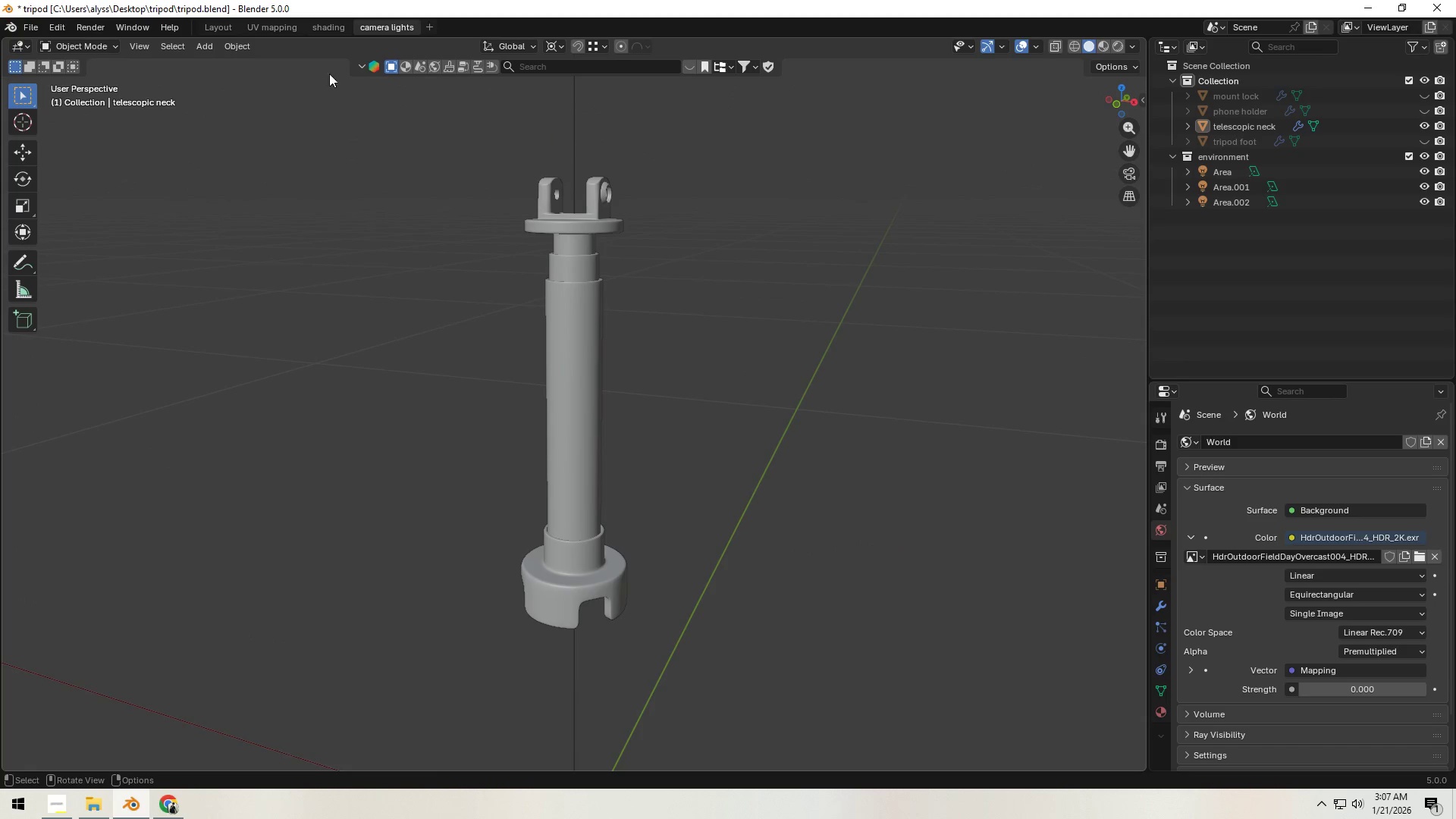 
left_click([341, 32])
 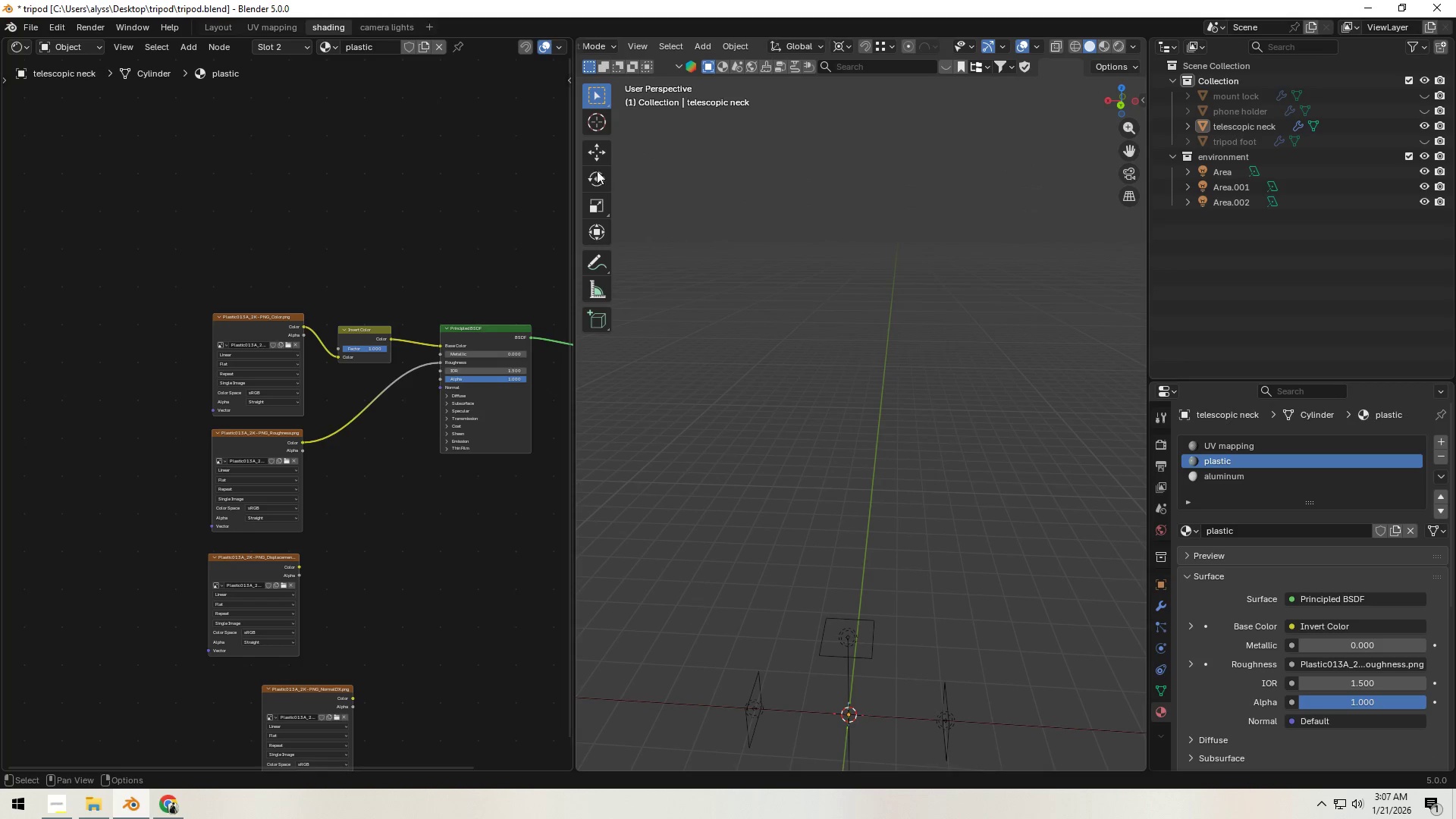 
scroll: coordinate [905, 359], scroll_direction: down, amount: 2.0
 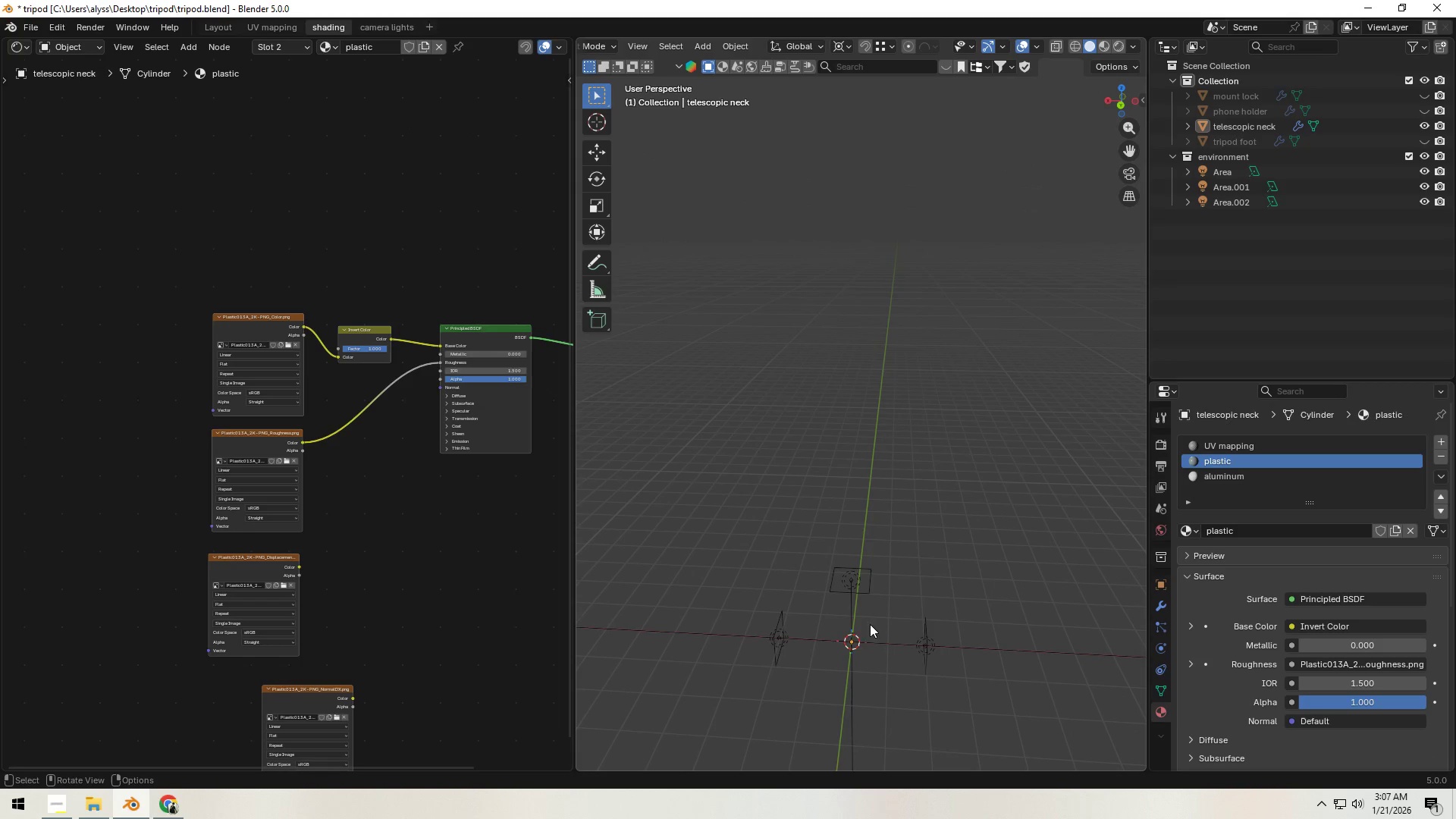 
left_click([849, 634])
 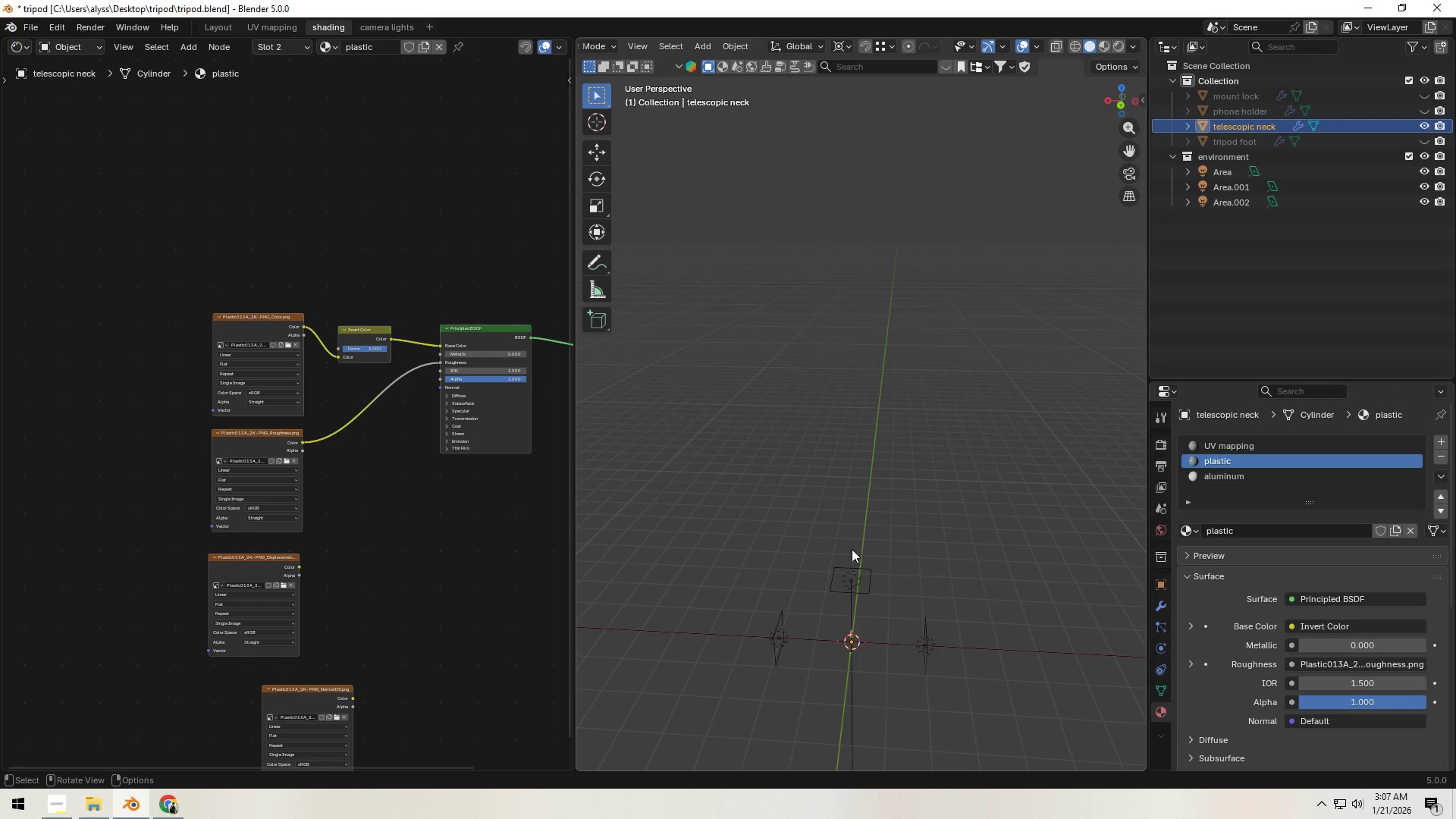 
key(Backquote)
 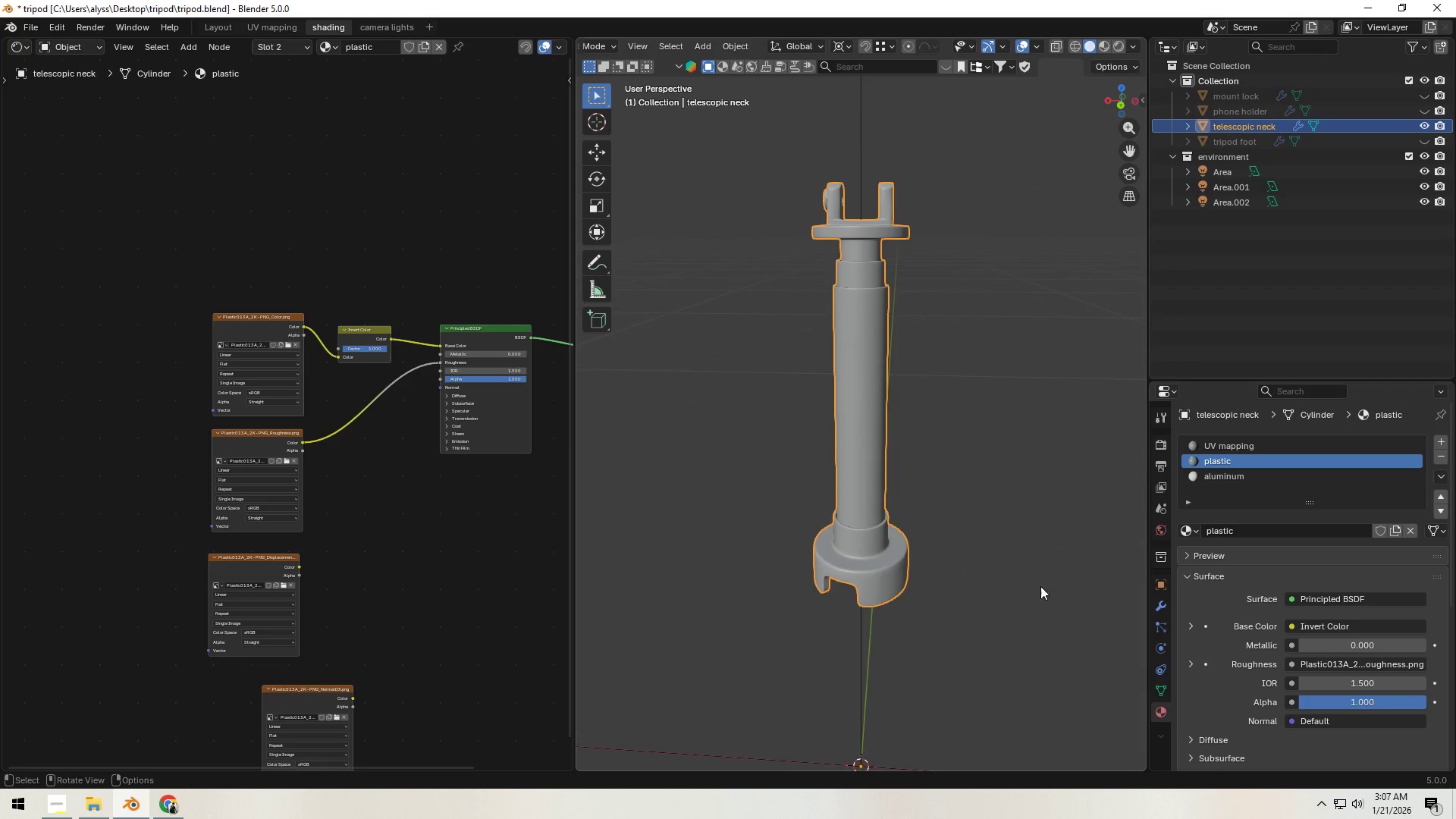 
left_click([1021, 532])
 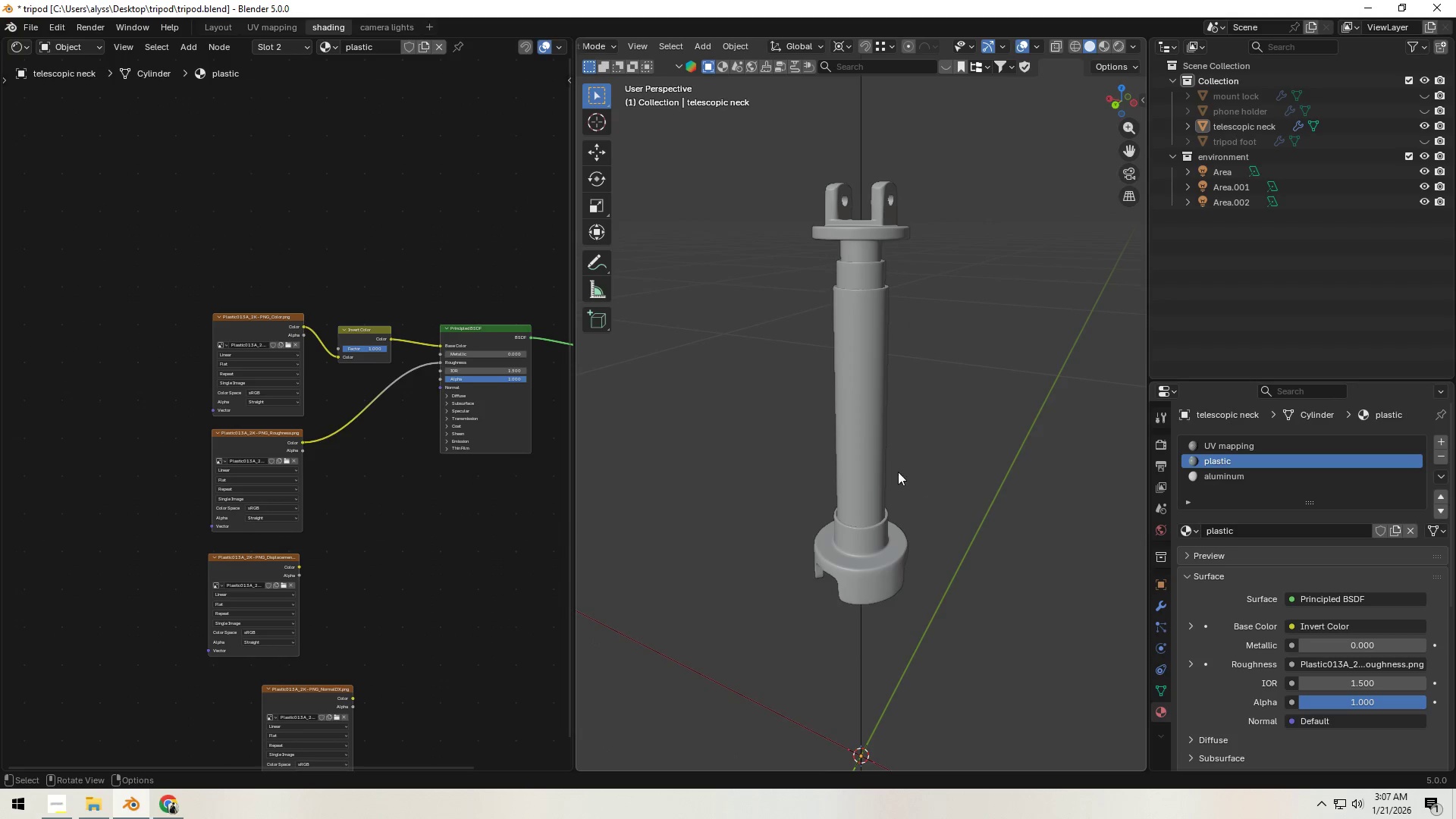 
hold_key(key=Z, duration=0.45)
 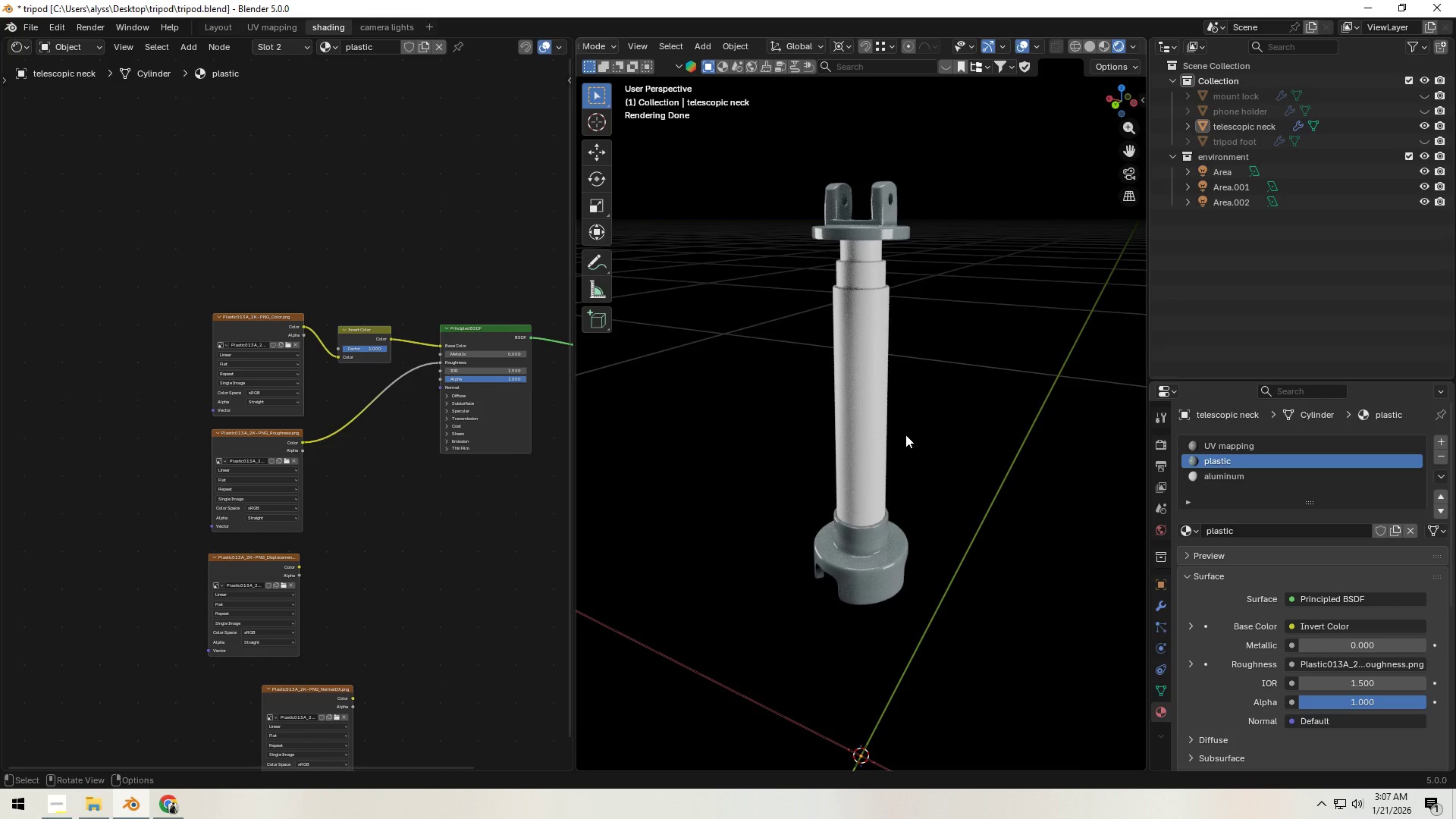 
wait(16.64)
 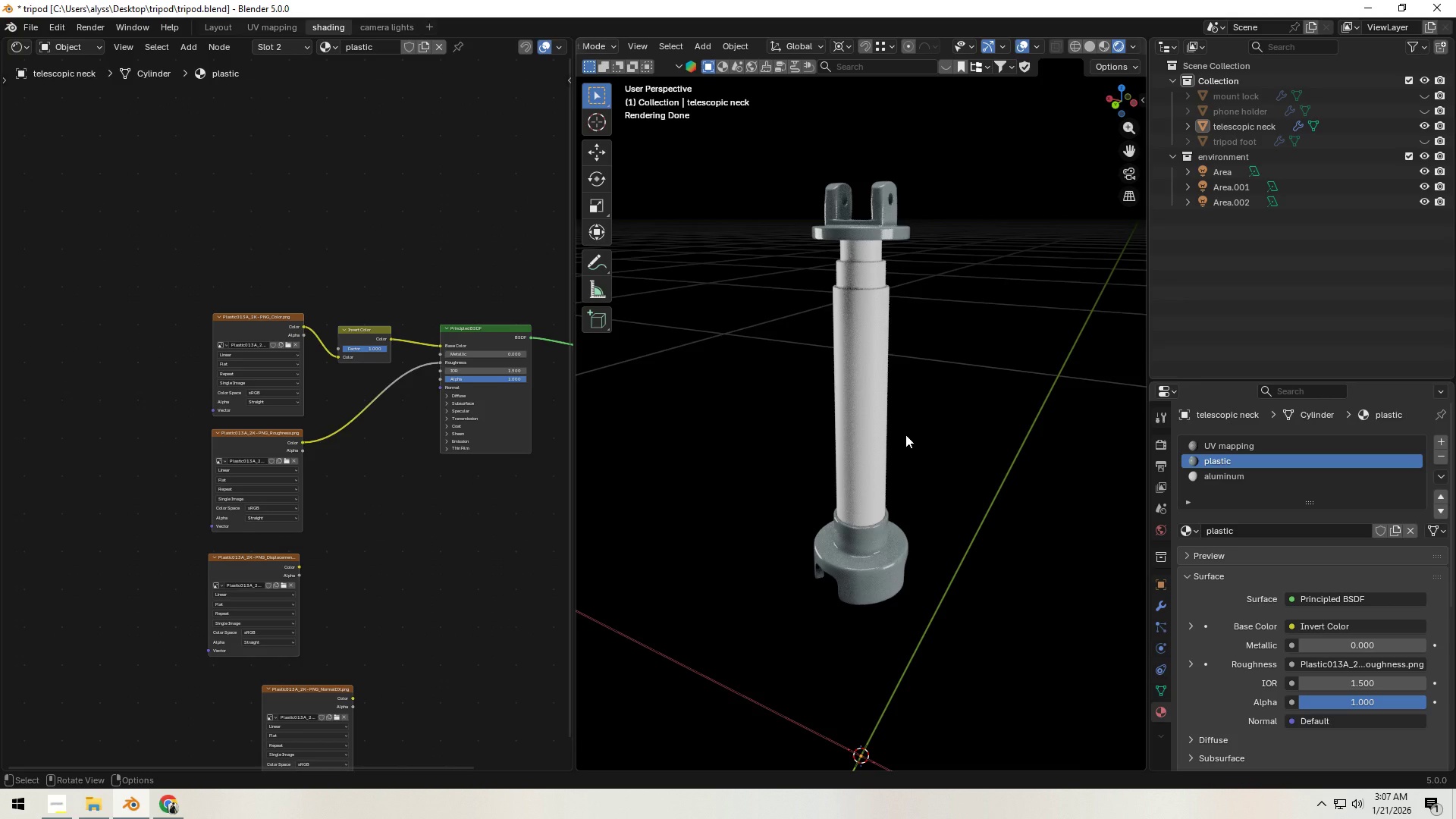 
scroll: coordinate [322, 431], scroll_direction: up, amount: 12.0
 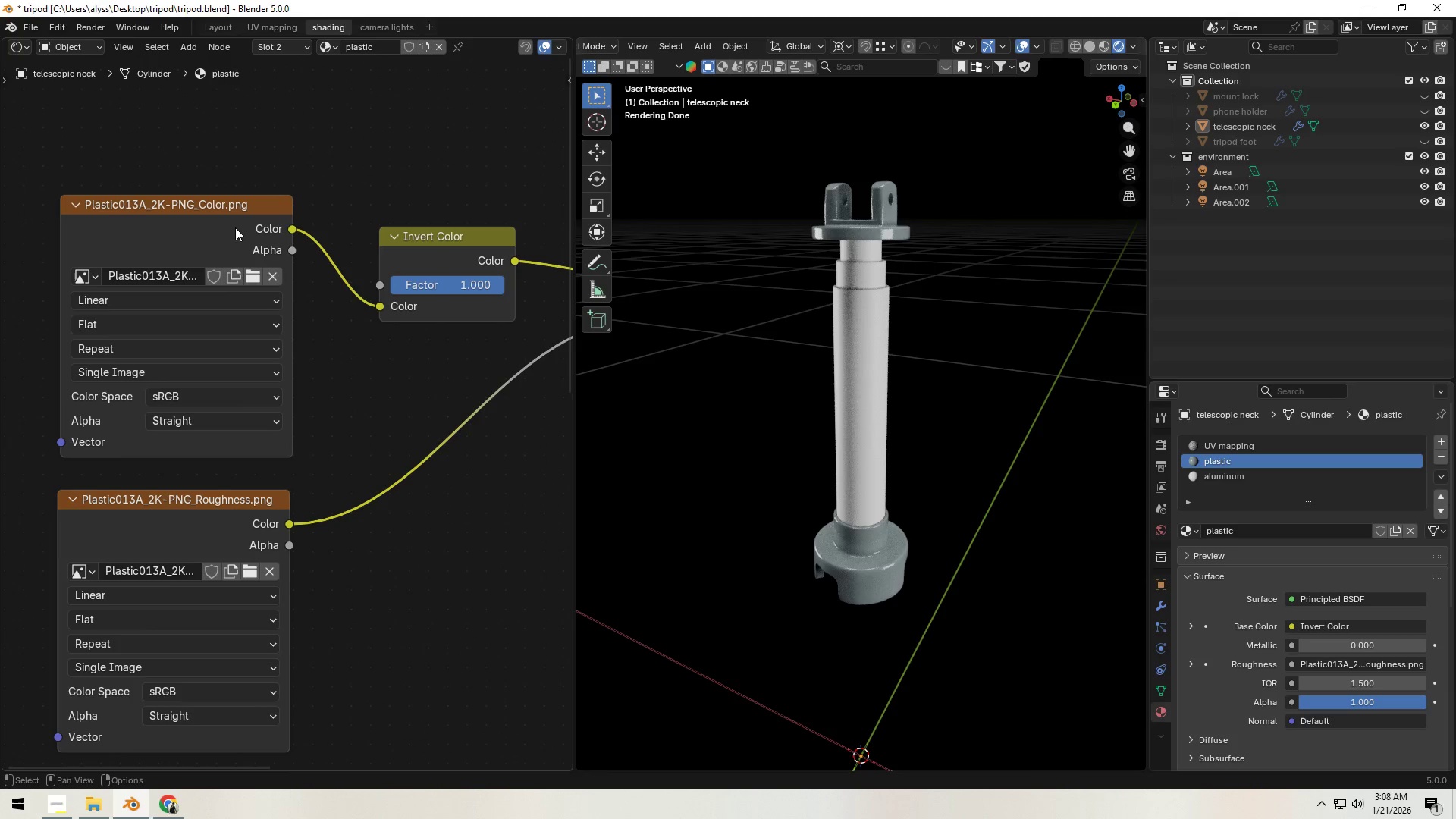 
left_click_drag(start_coordinate=[225, 217], to_coordinate=[171, 204])
 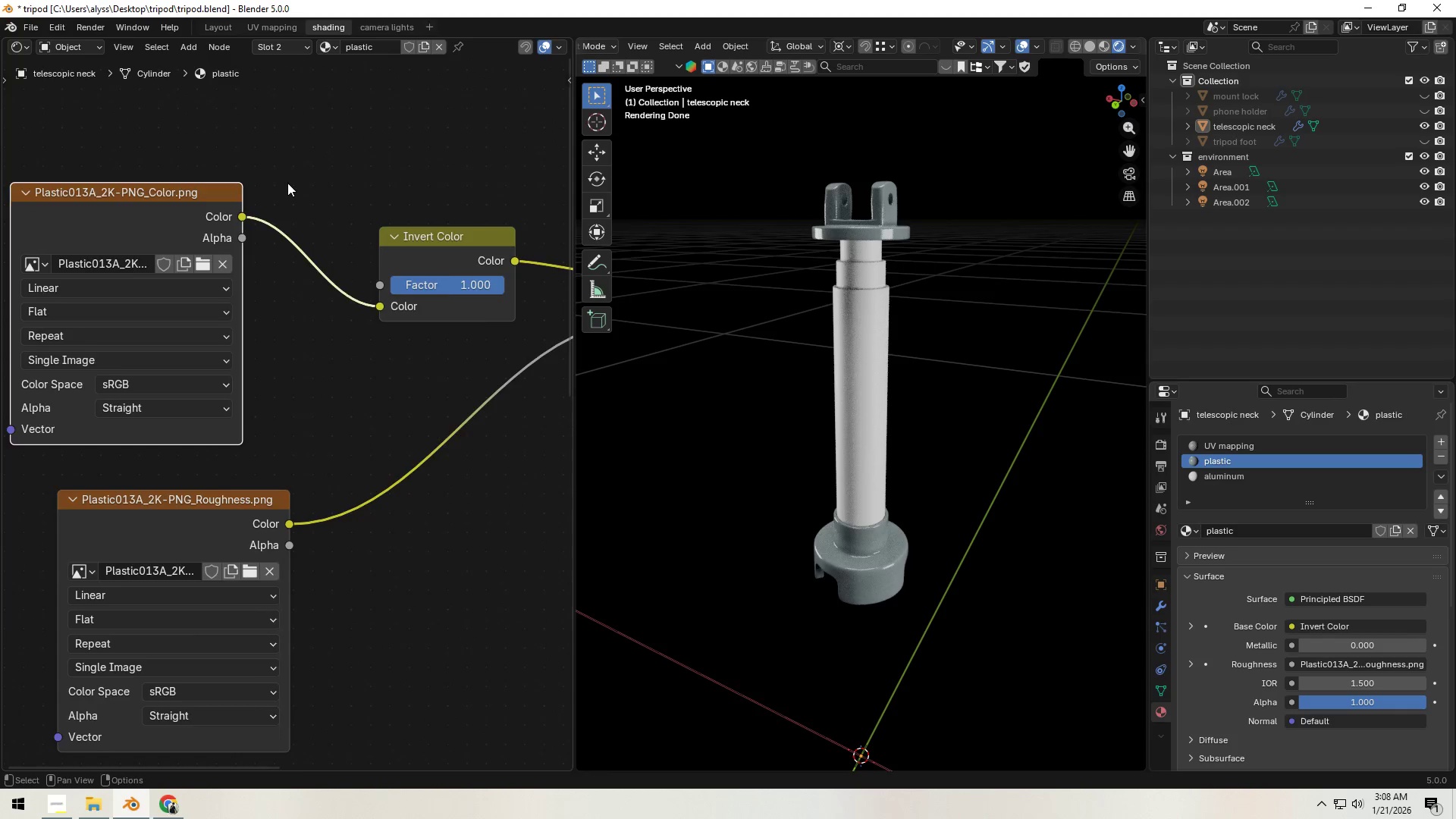 
scroll: coordinate [295, 214], scroll_direction: down, amount: 6.0
 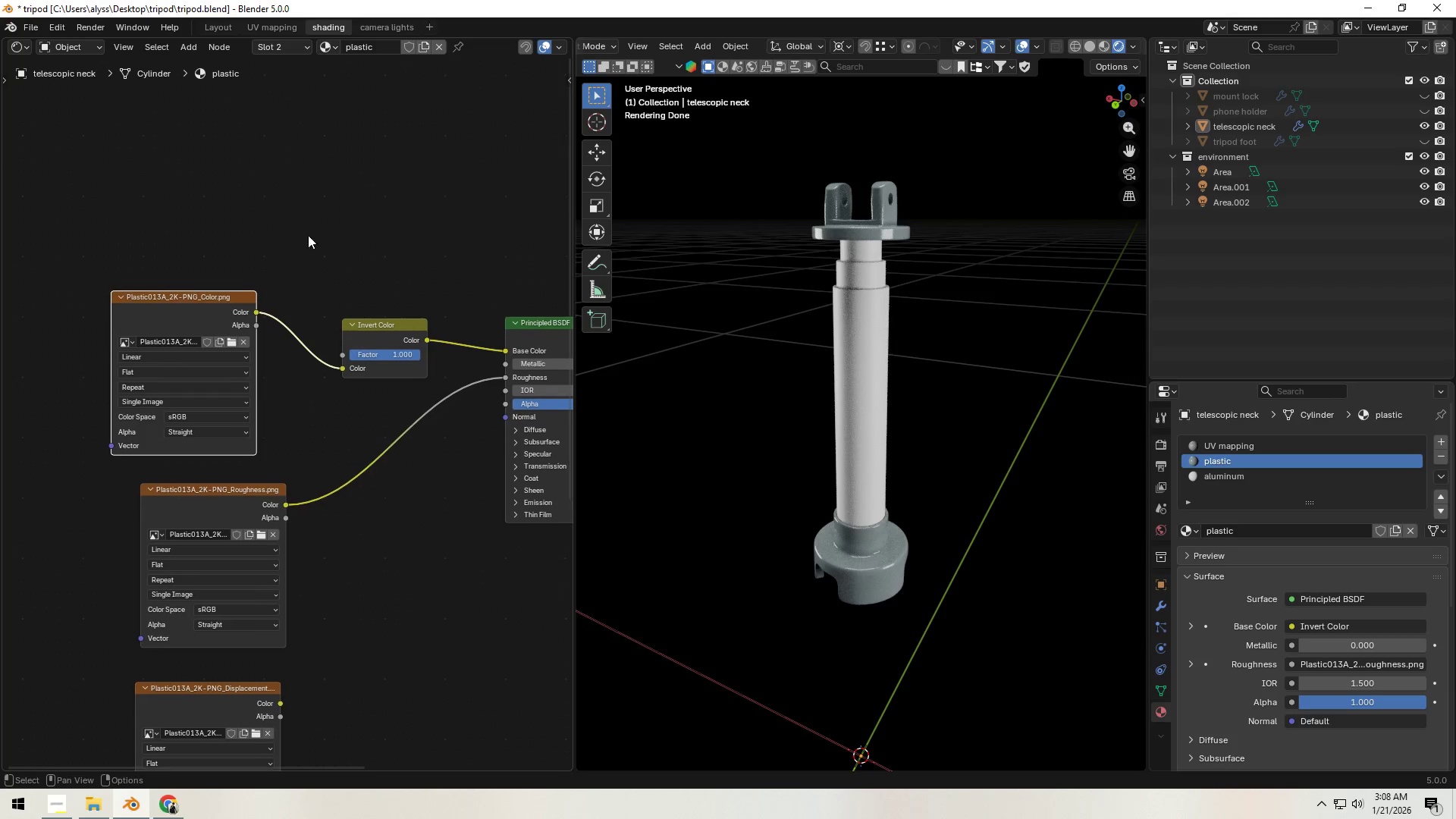 
left_click_drag(start_coordinate=[160, 240], to_coordinate=[390, 370])
 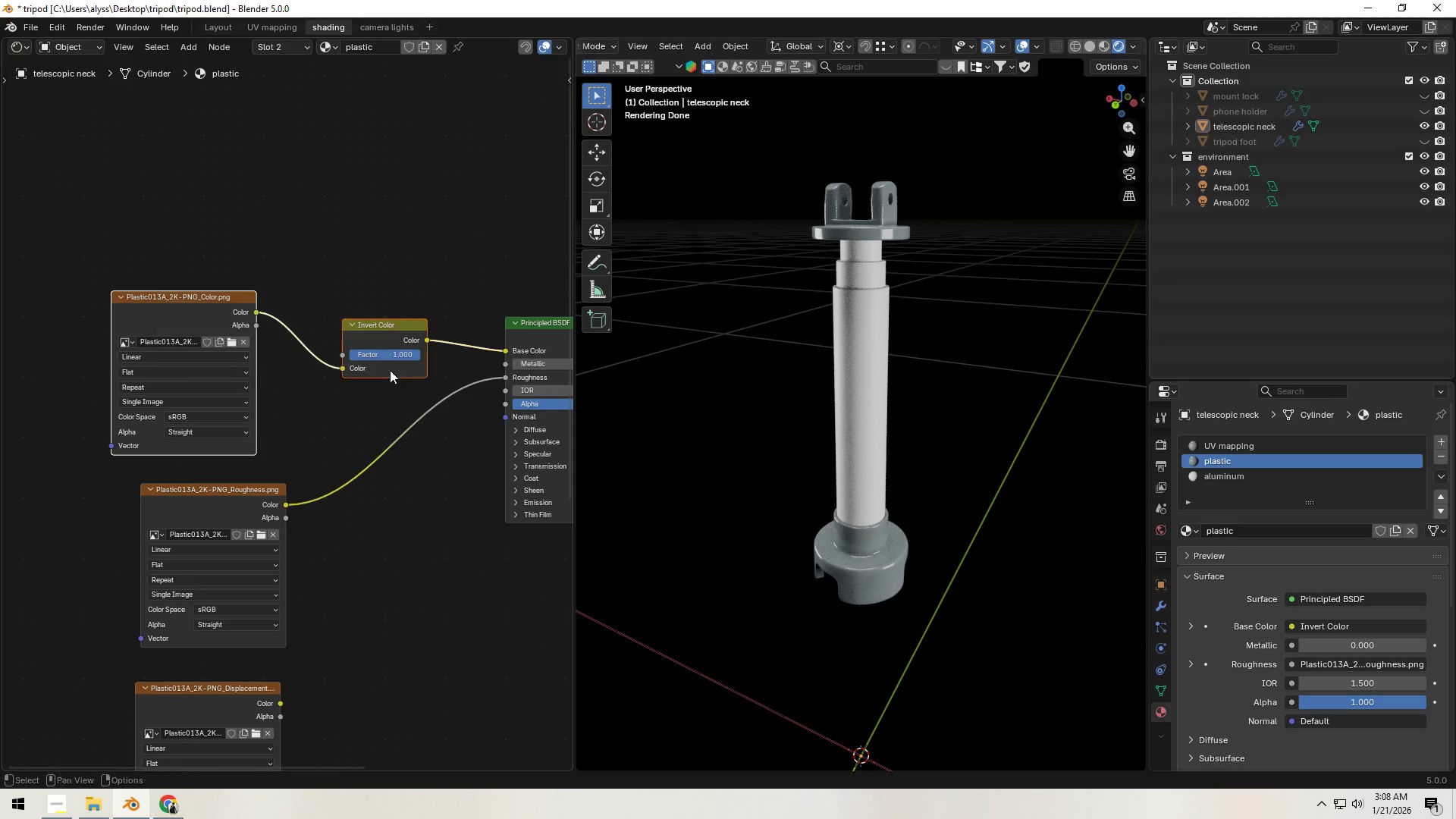 
key(G)
 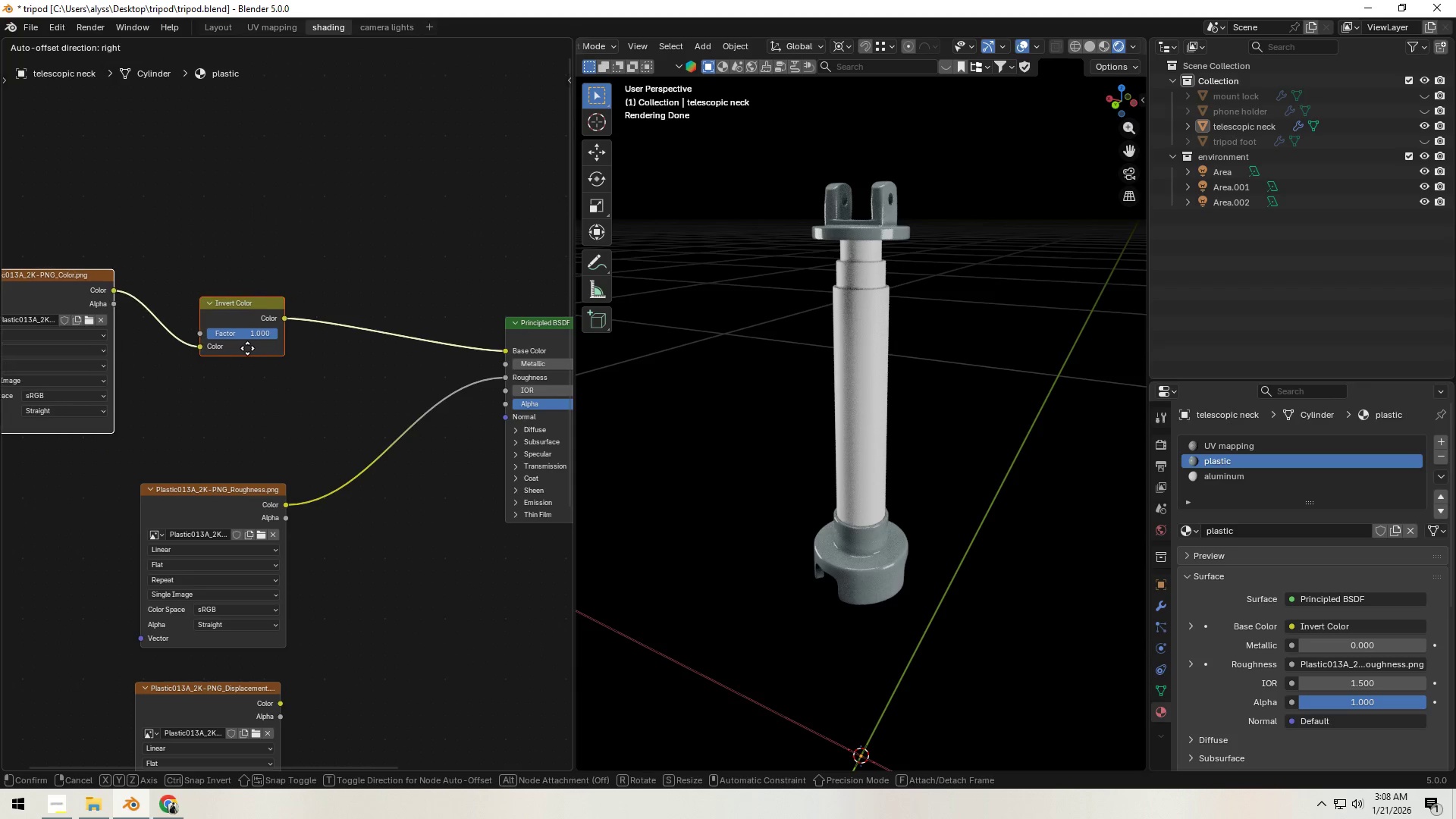 
left_click([243, 348])
 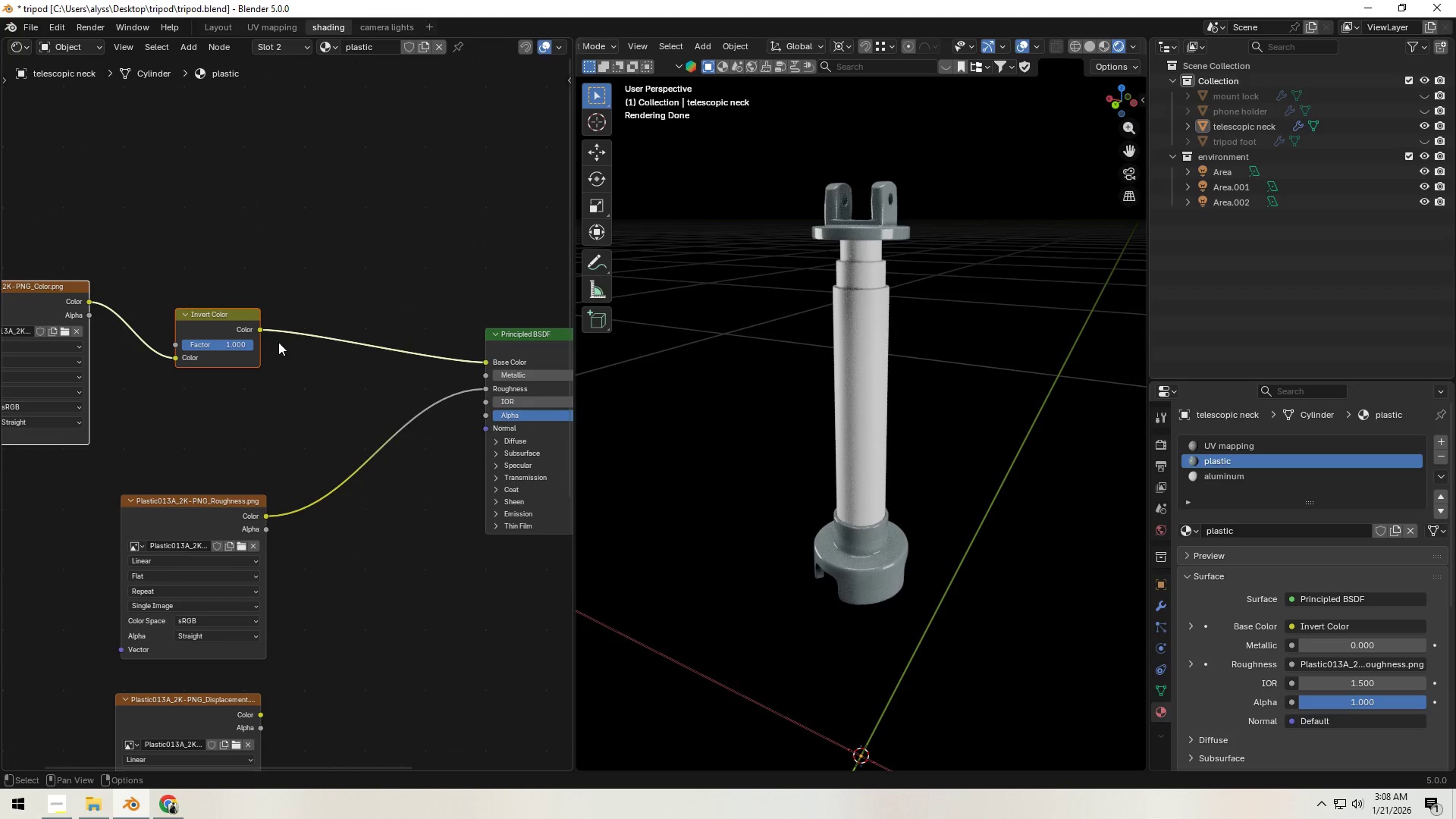 
hold_key(key=ControlLeft, duration=0.98)
hold_key(key=ShiftLeft, duration=0.83)
left_click([232, 318])
 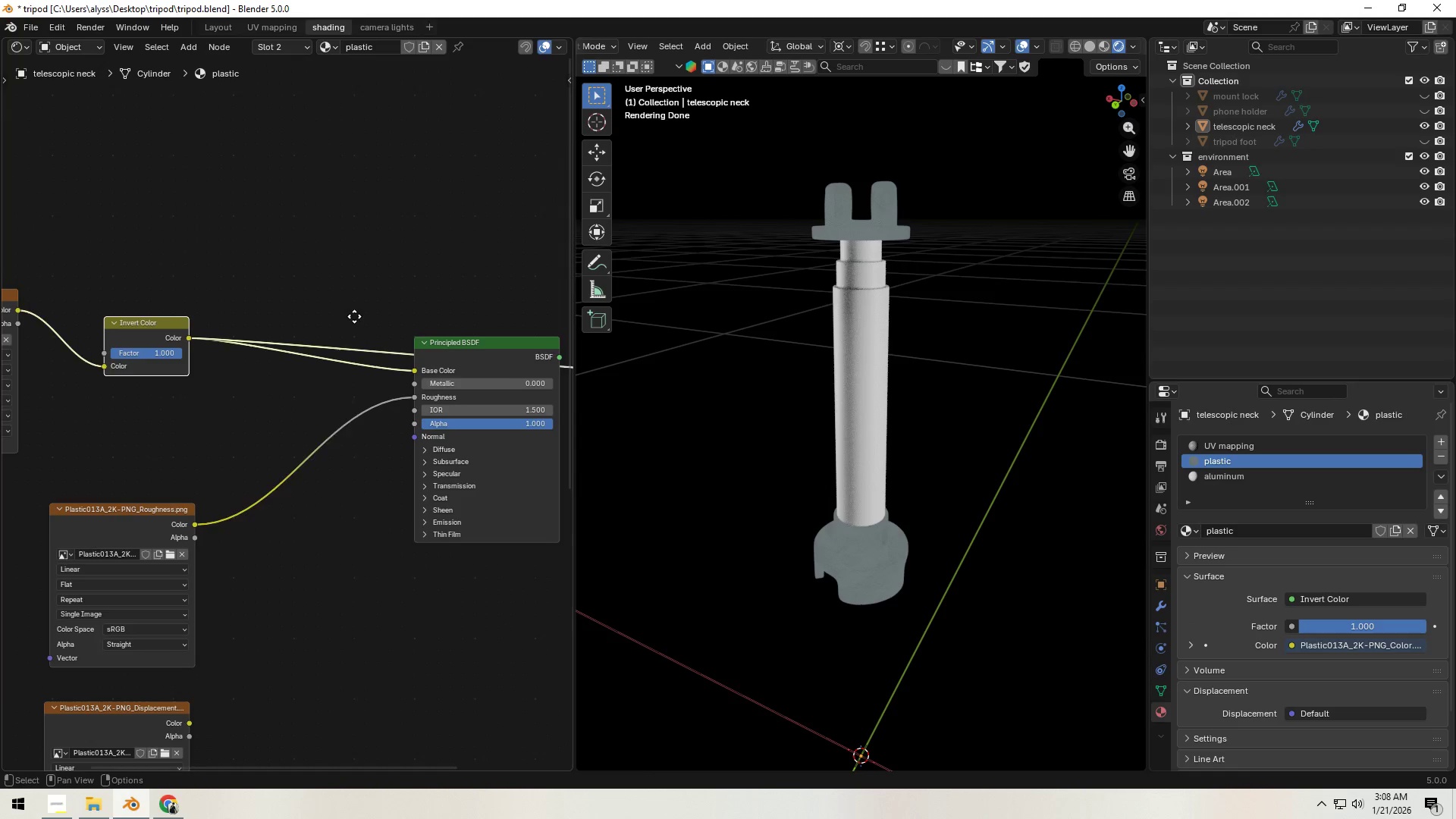 
type([F3]coloram)
key(Backspace)
 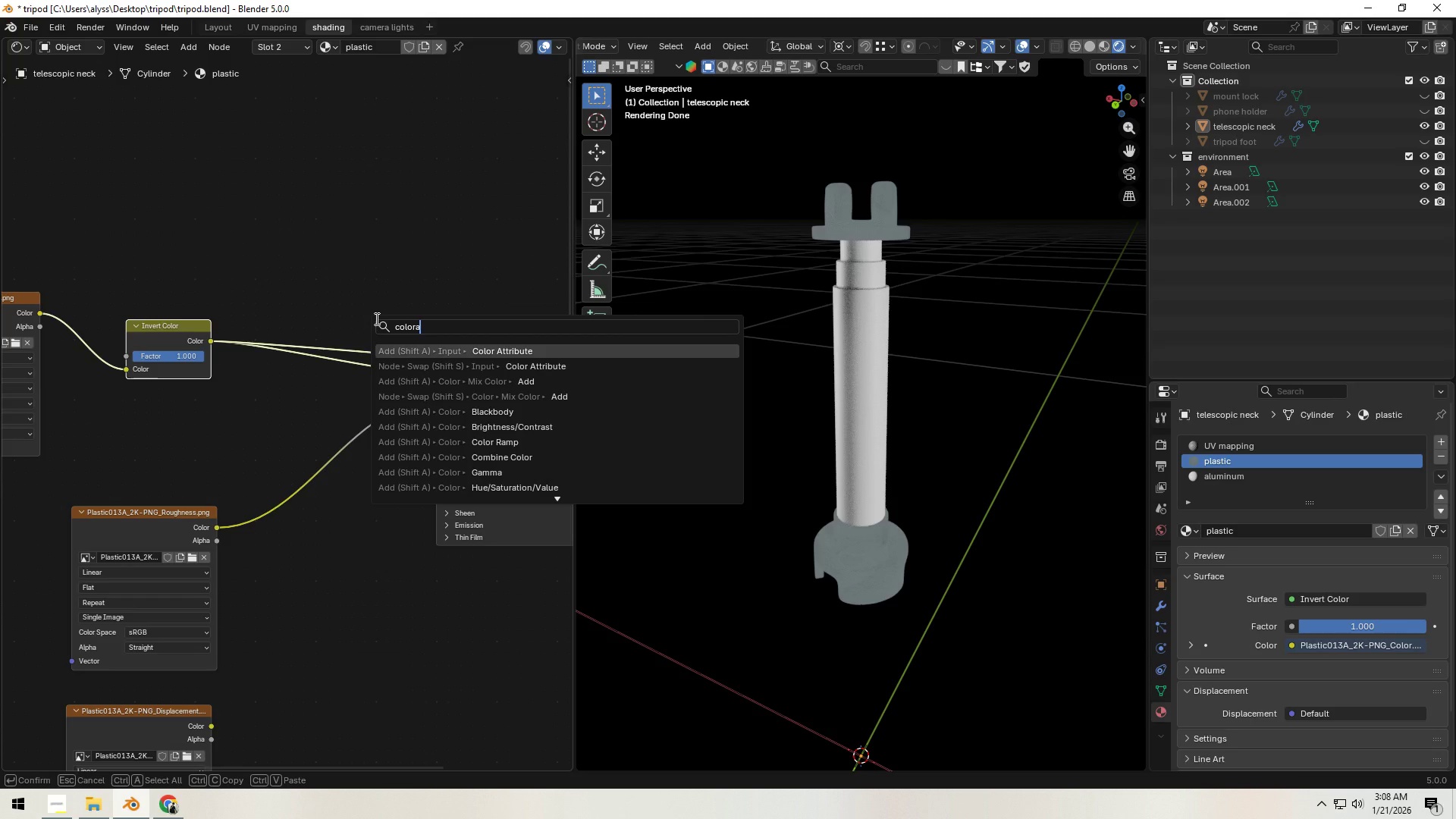 
wait(5.52)
 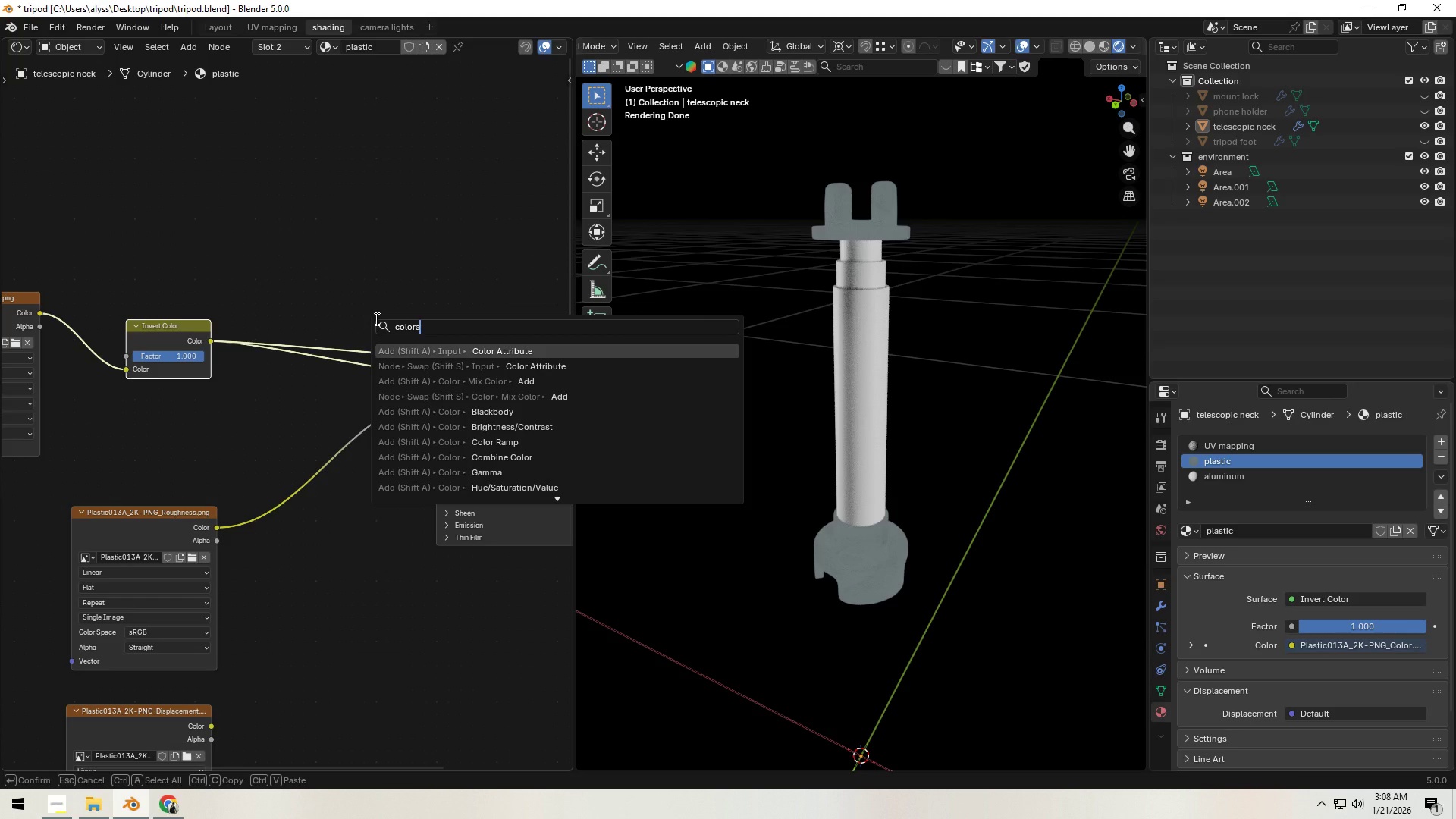 
left_click([501, 437])
 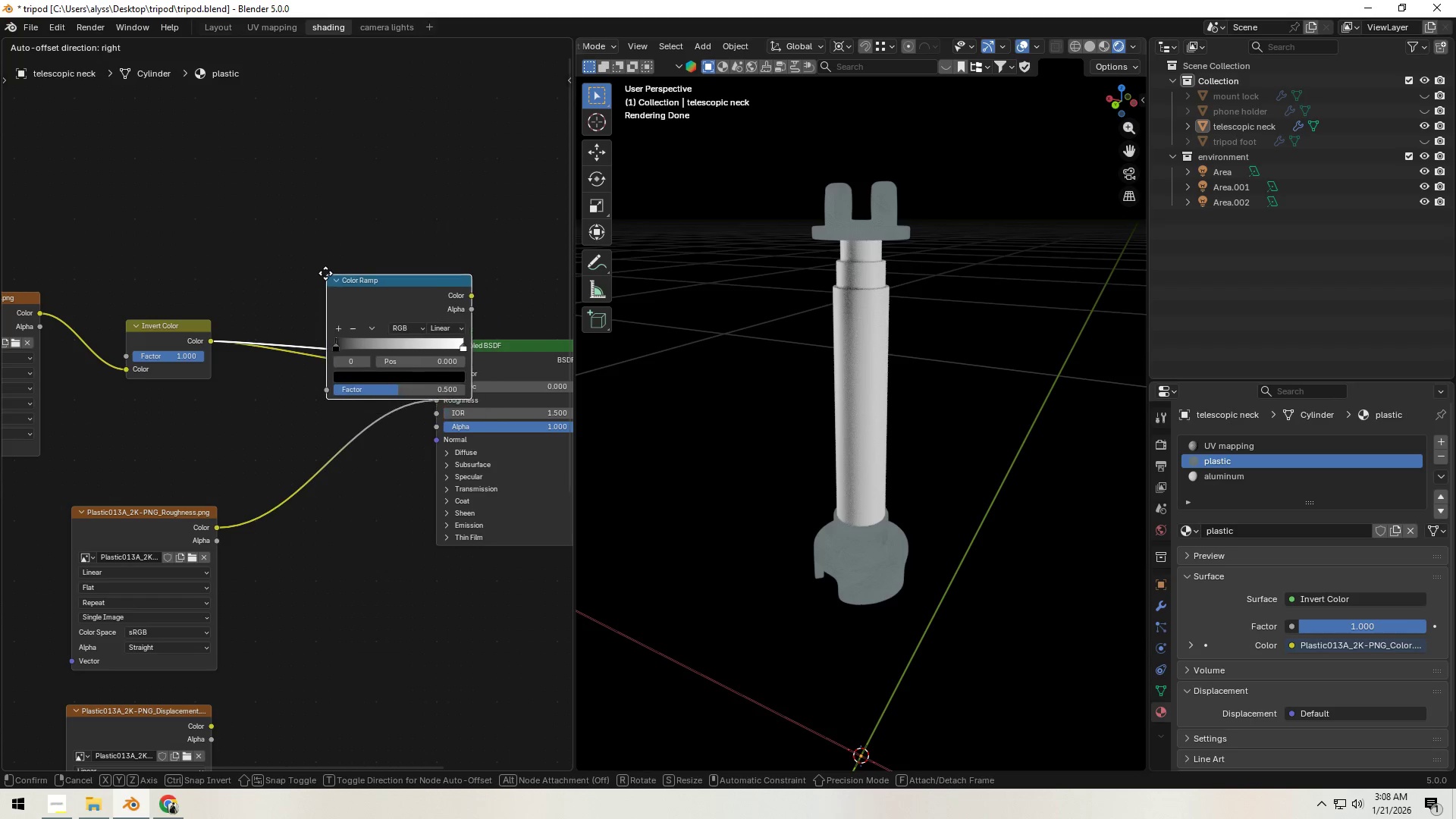 
left_click([318, 252])
 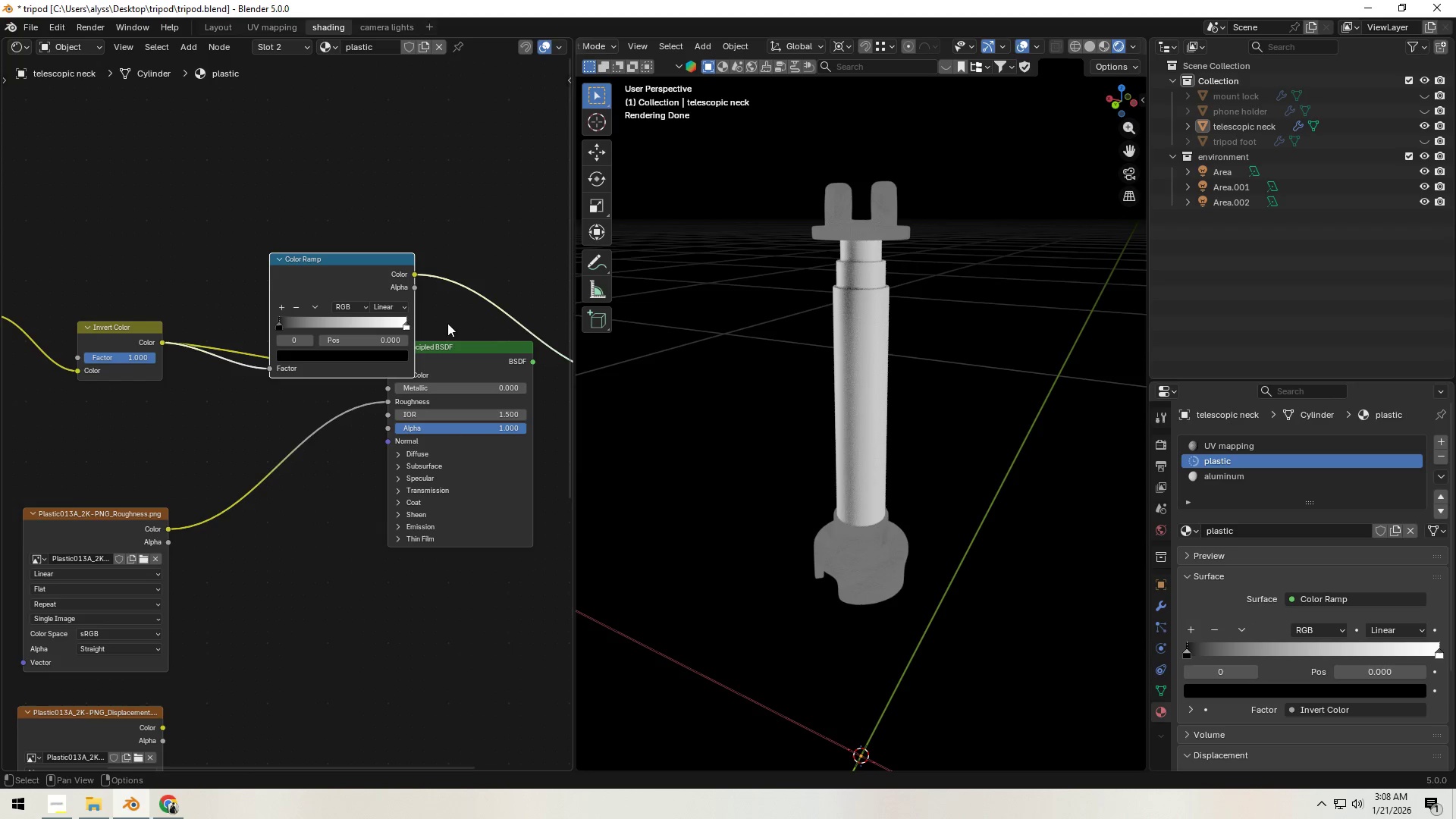 
left_click_drag(start_coordinate=[351, 270], to_coordinate=[309, 291])
 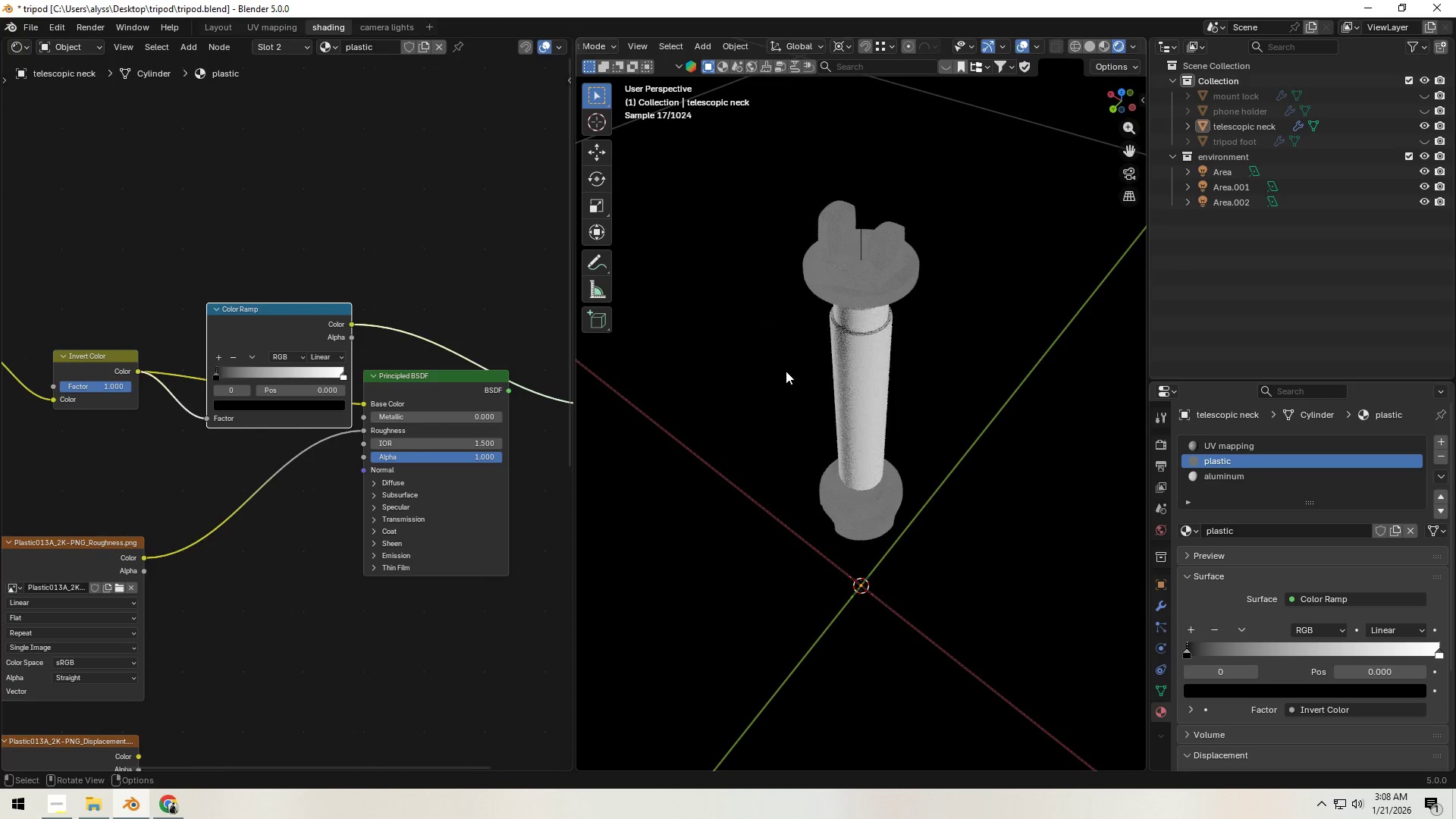 
wait(5.91)
 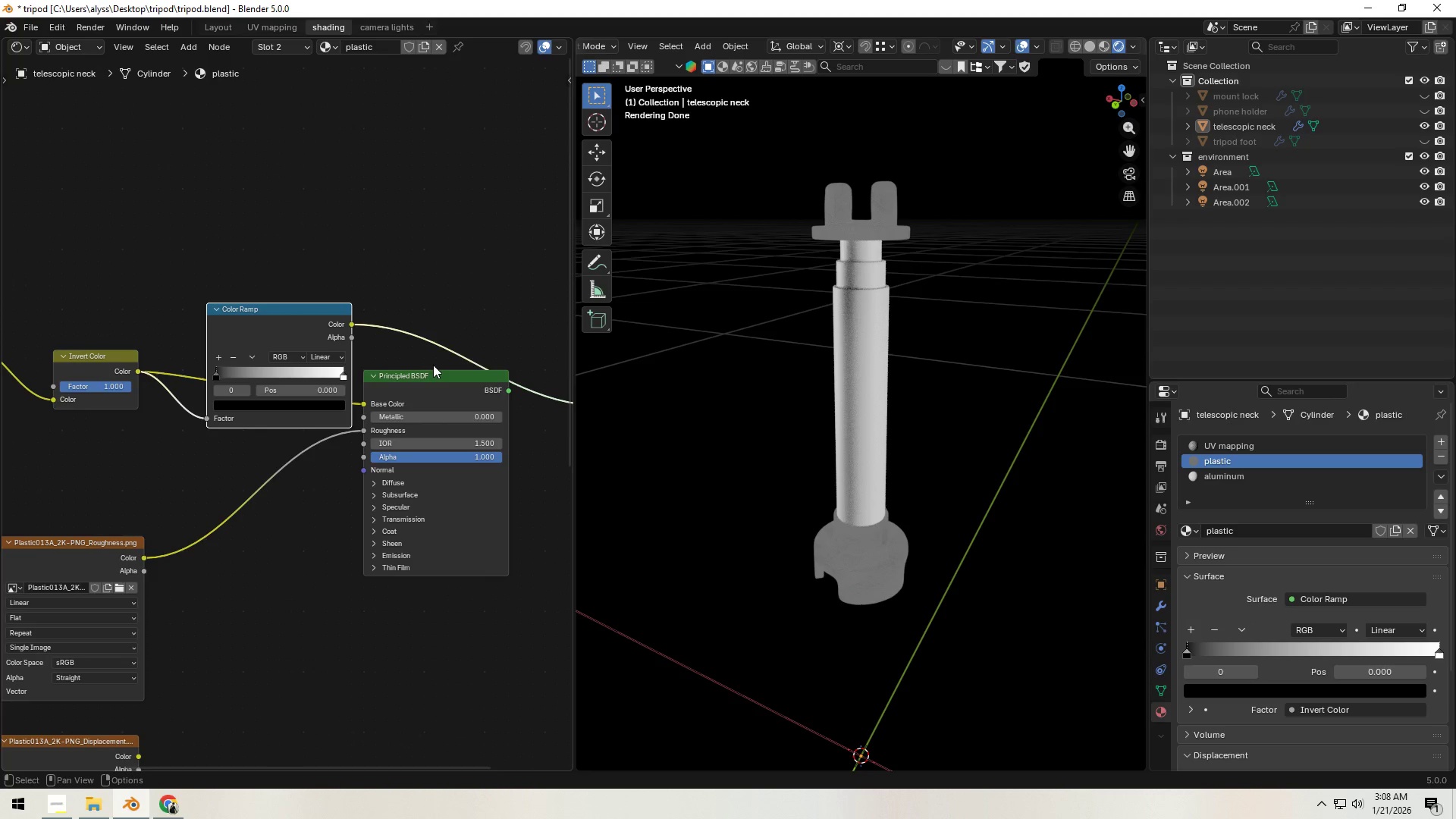 
left_click([1100, 49])
 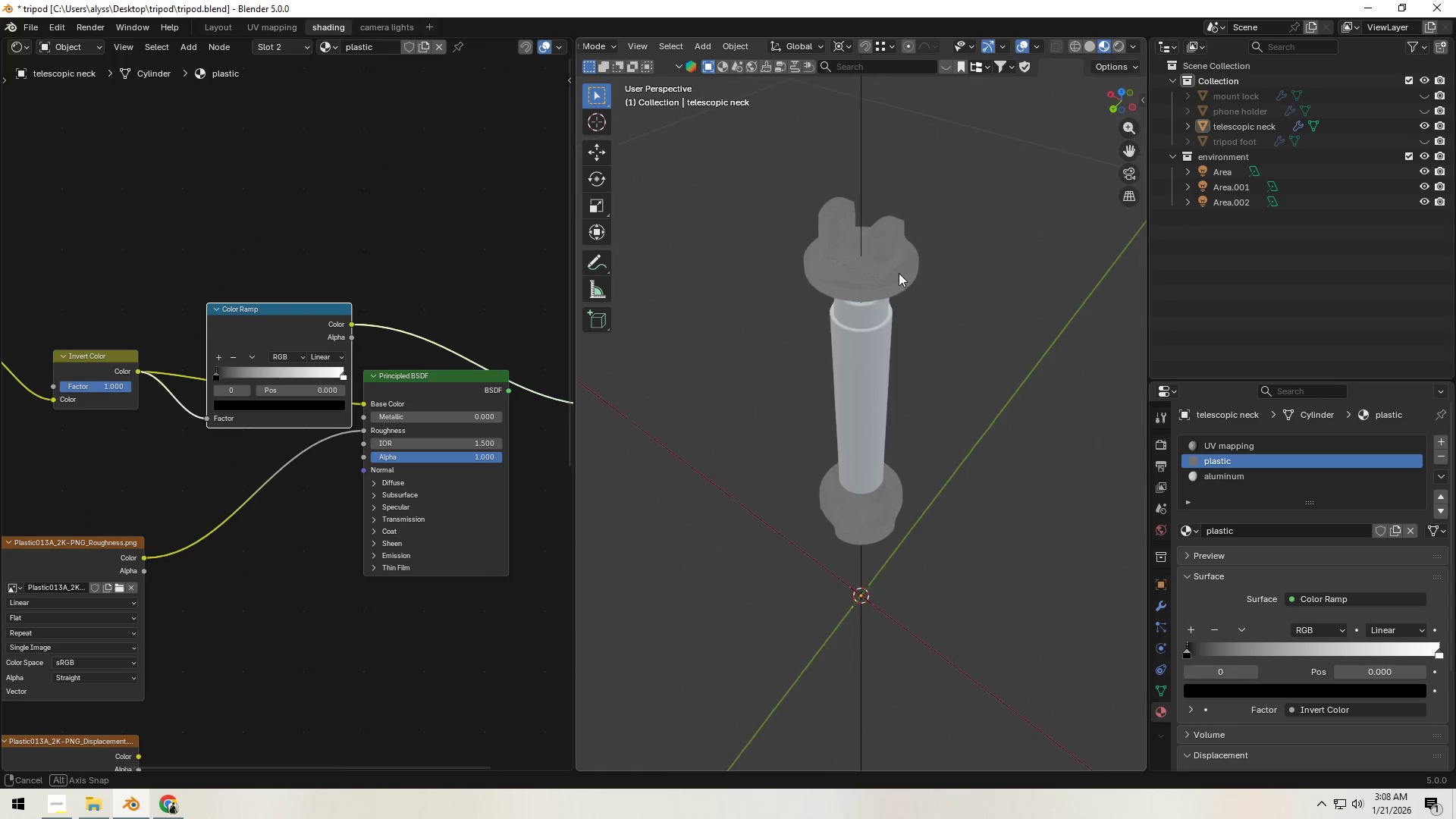 
key(Shift+ShiftLeft)
 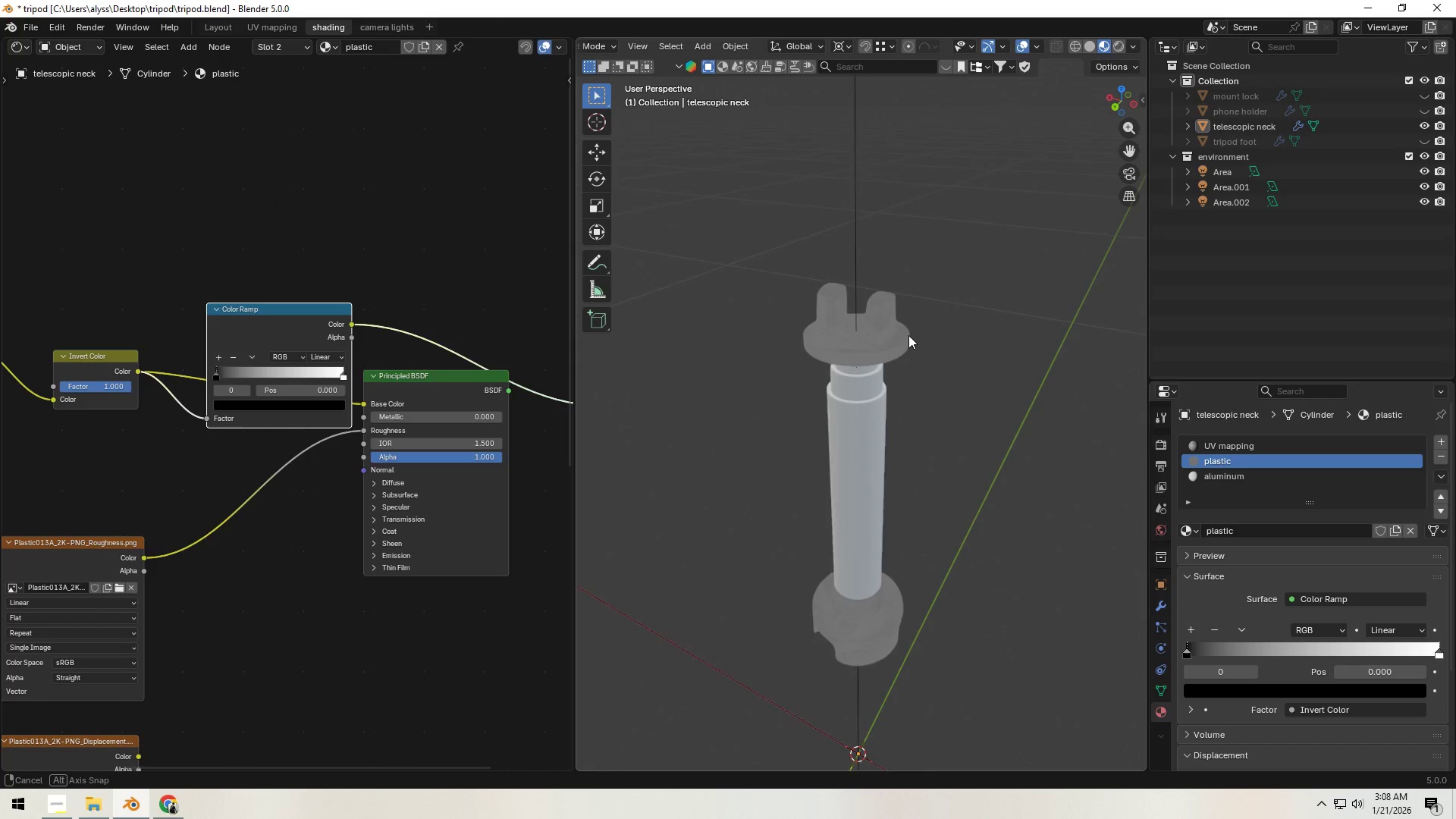 
scroll: coordinate [906, 337], scroll_direction: up, amount: 3.0
 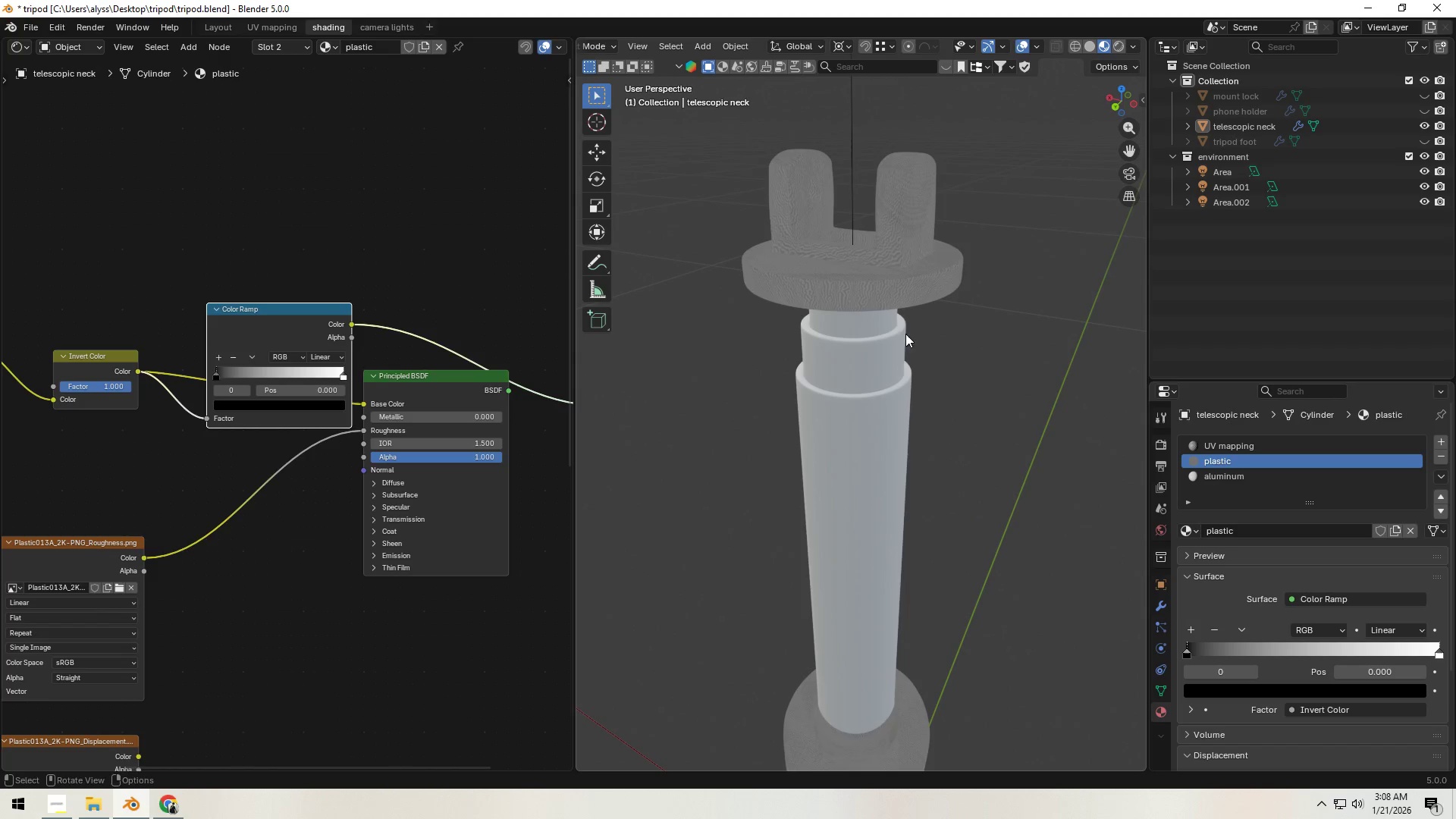 
hold_key(key=ShiftLeft, duration=0.31)
 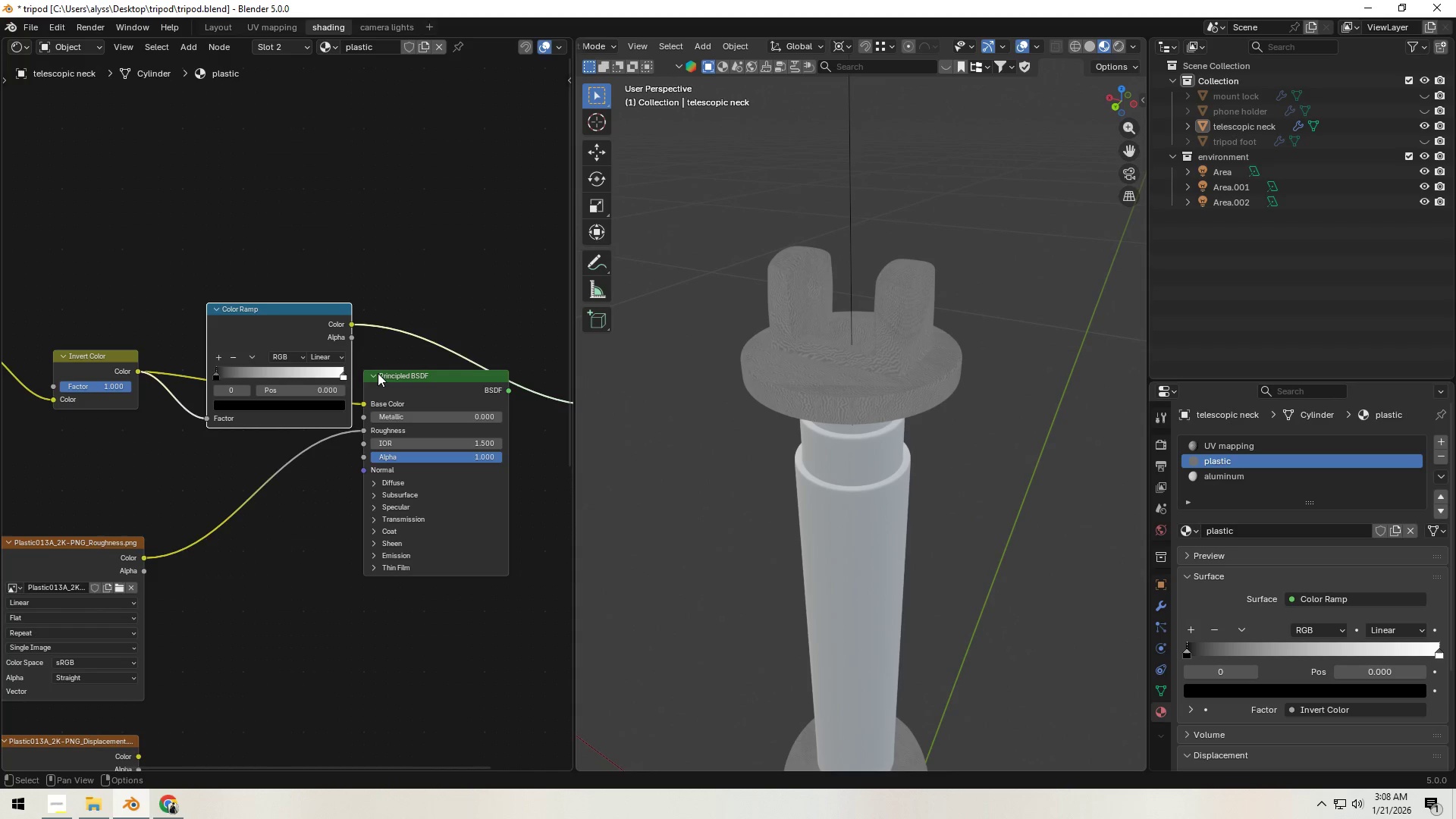 
scroll: coordinate [320, 381], scroll_direction: up, amount: 4.0
 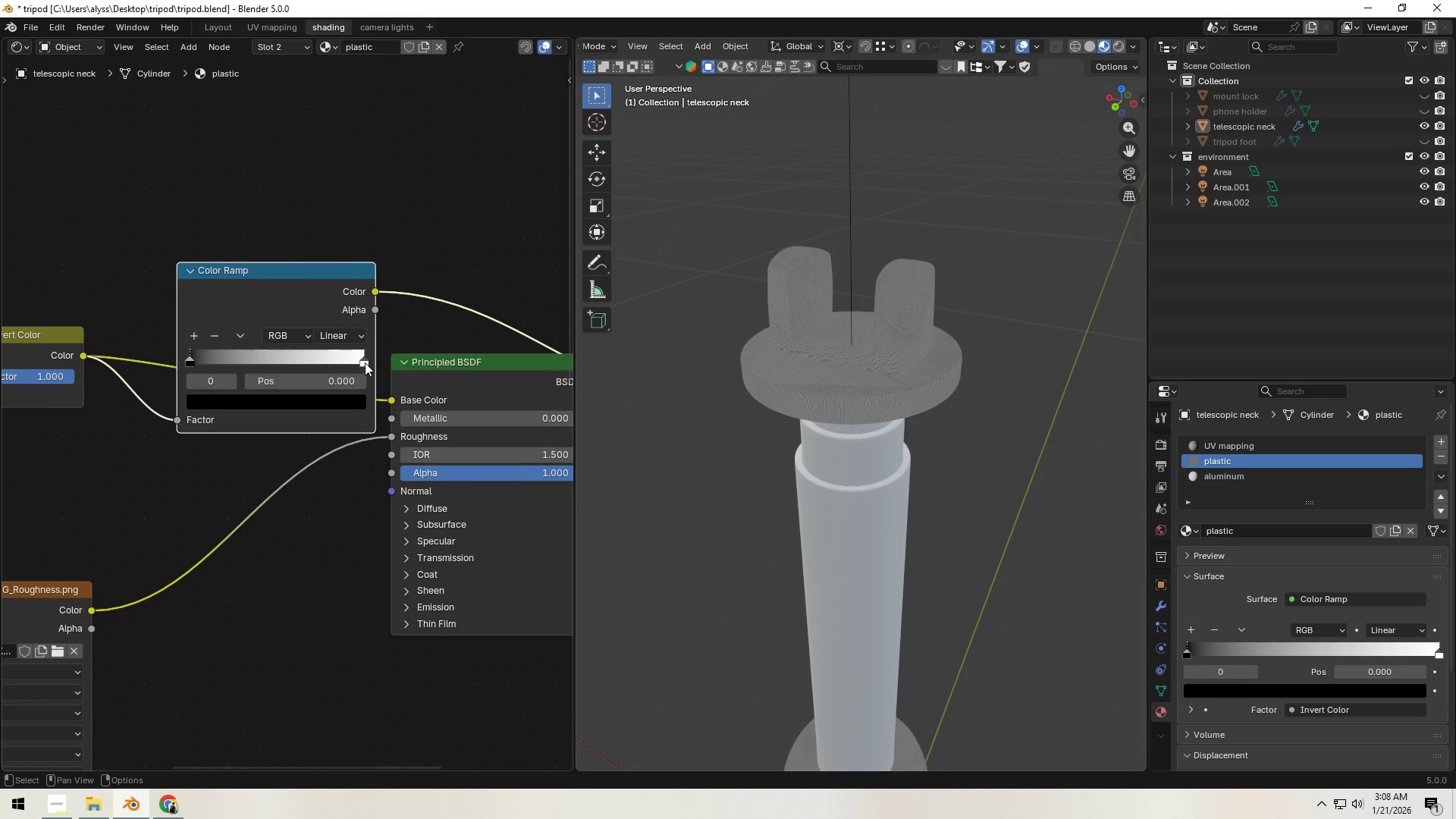 
left_click_drag(start_coordinate=[365, 362], to_coordinate=[414, 363])
 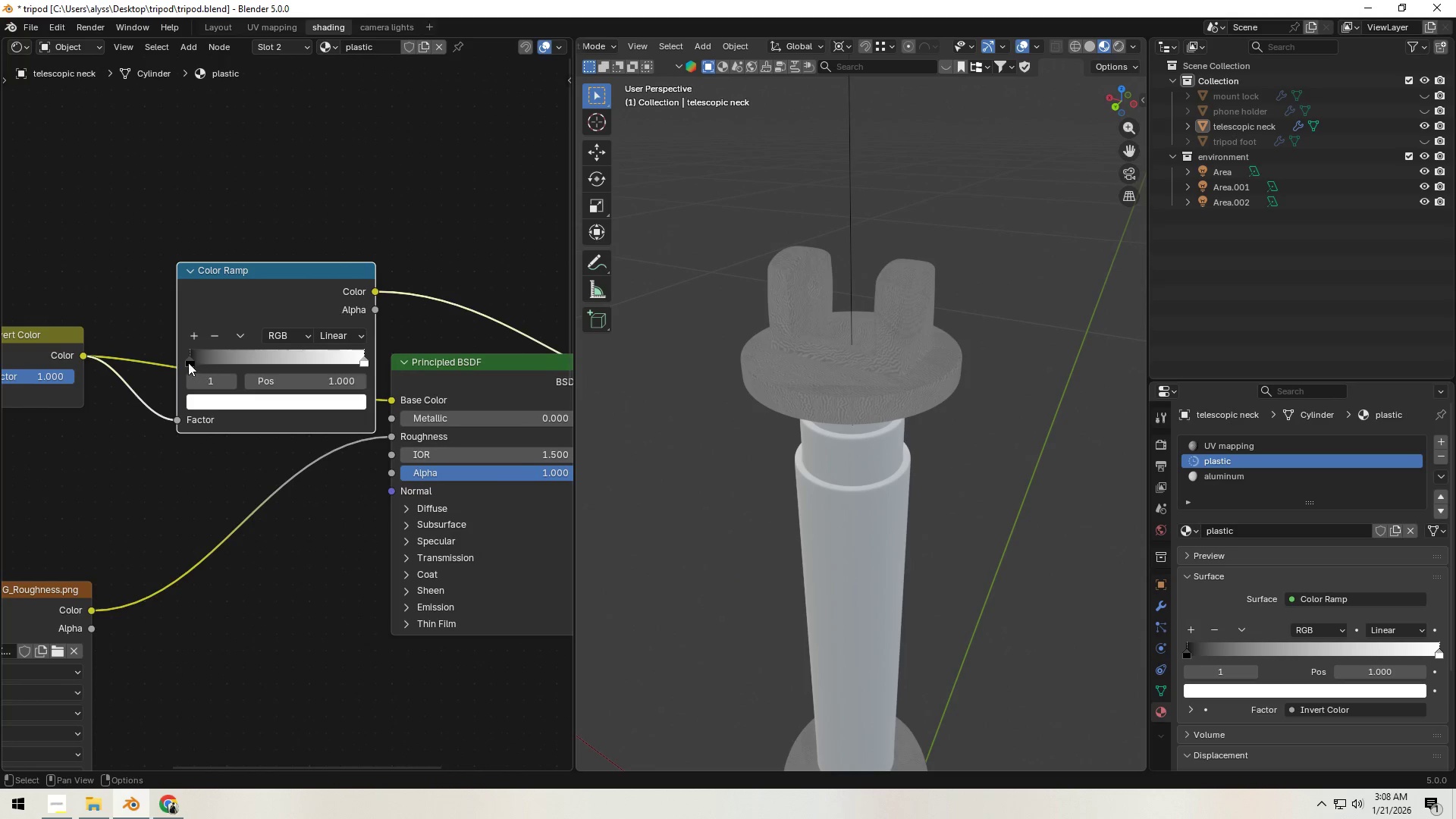 
left_click_drag(start_coordinate=[187, 362], to_coordinate=[211, 368])
 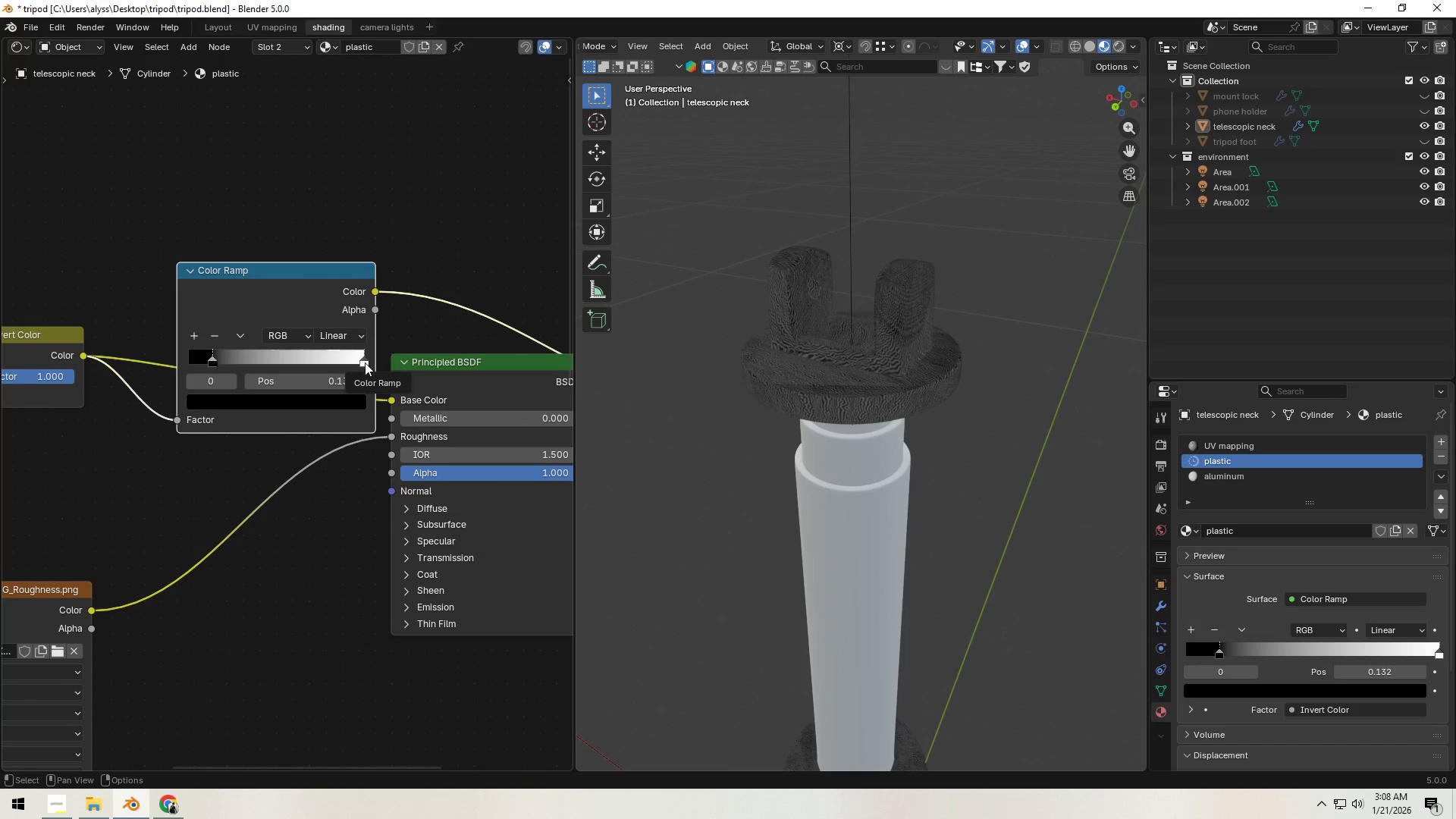 
left_click([365, 362])
 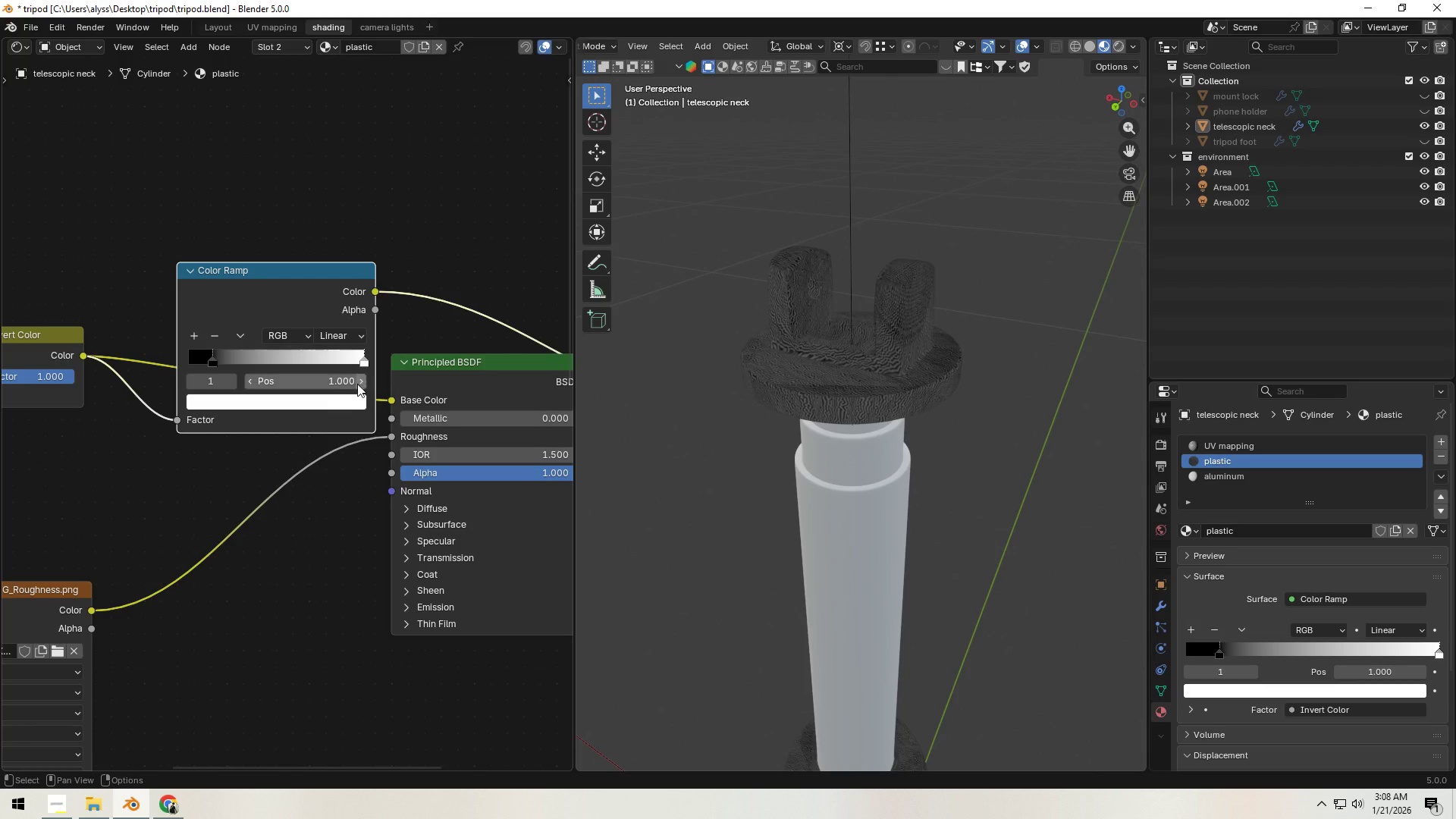 
left_click([335, 403])
 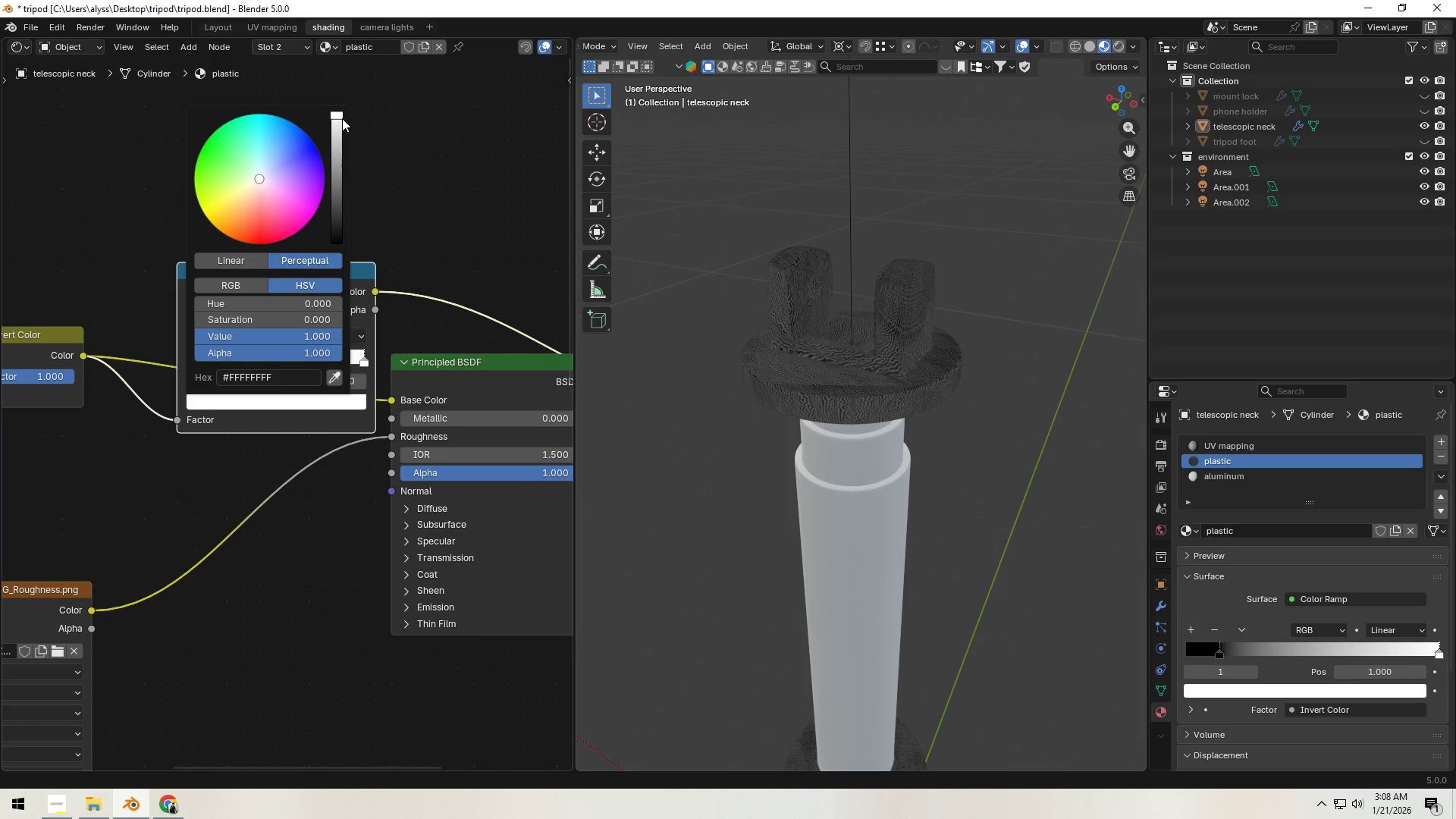 
left_click_drag(start_coordinate=[340, 119], to_coordinate=[332, 179])
 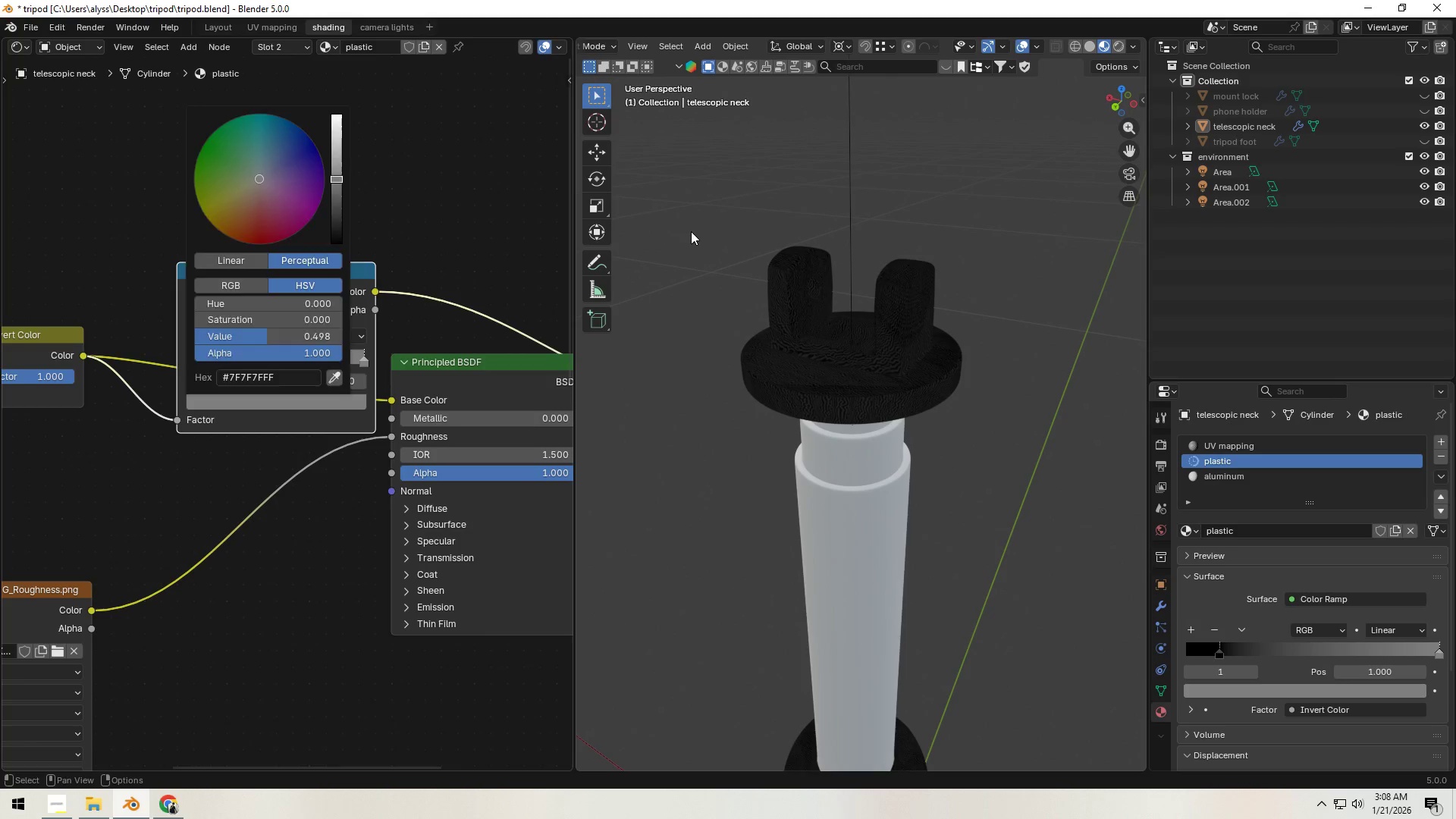 
left_click([691, 231])
 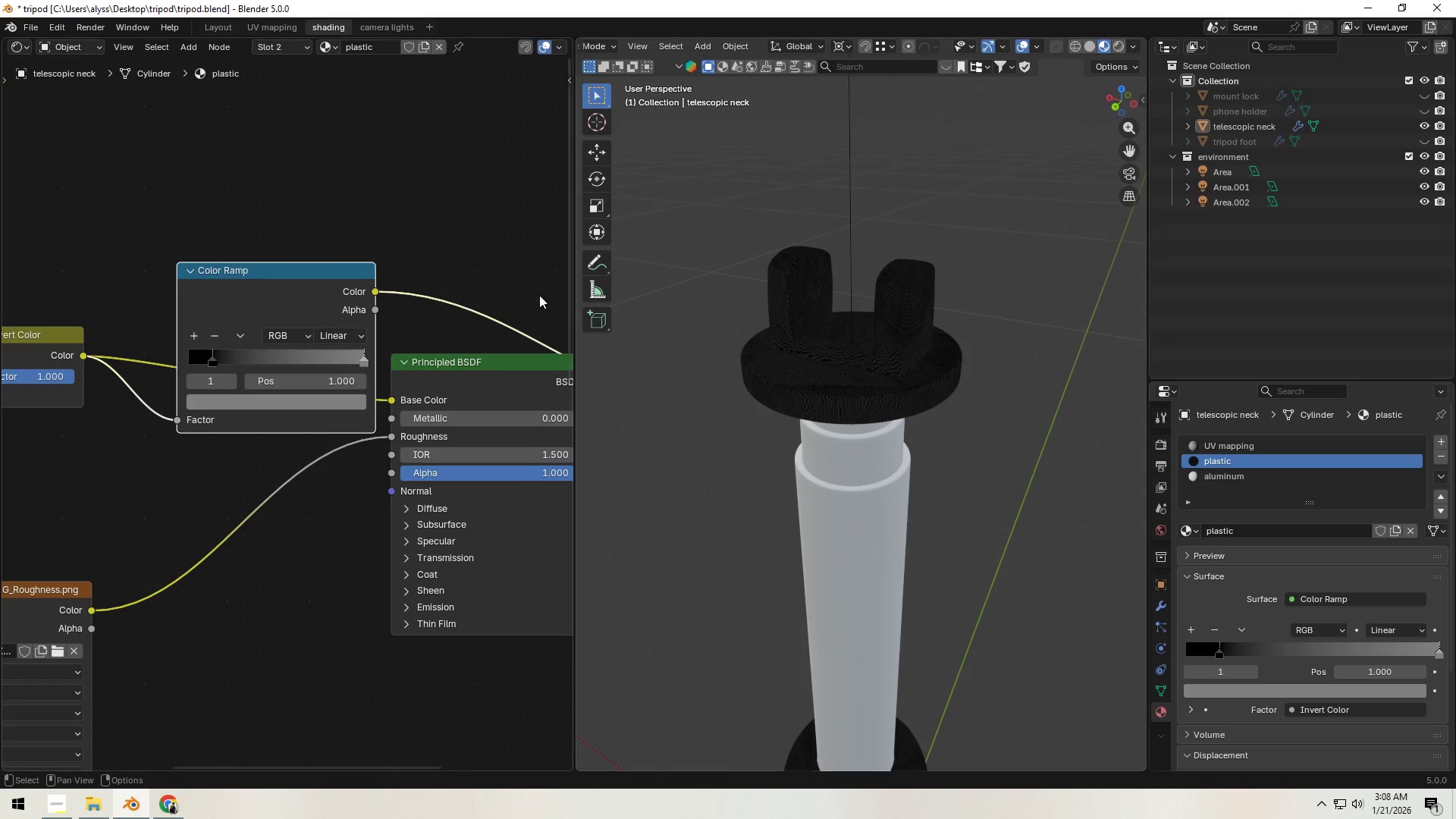 
scroll: coordinate [460, 311], scroll_direction: down, amount: 4.0
 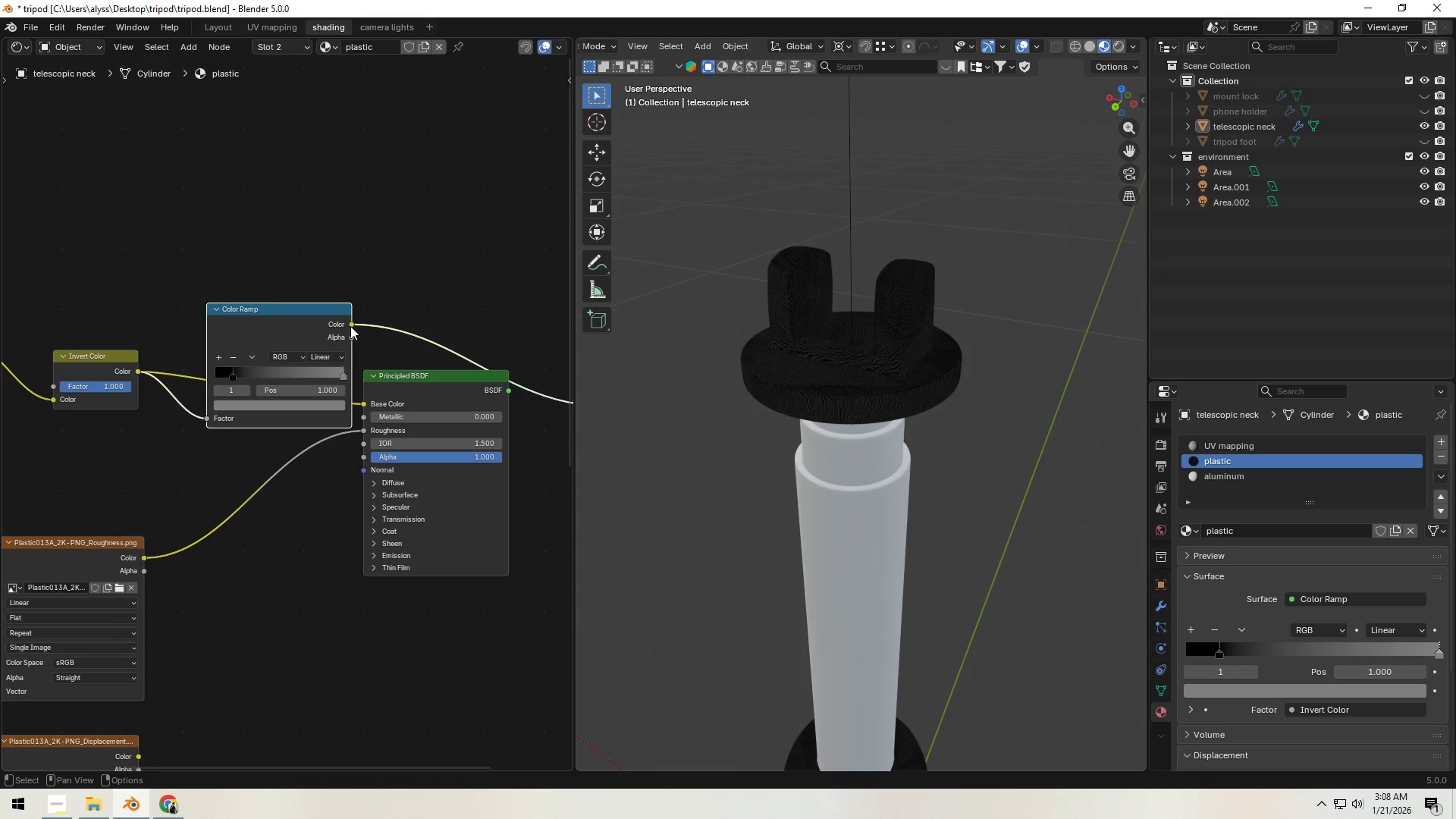 
left_click_drag(start_coordinate=[350, 325], to_coordinate=[362, 398])
 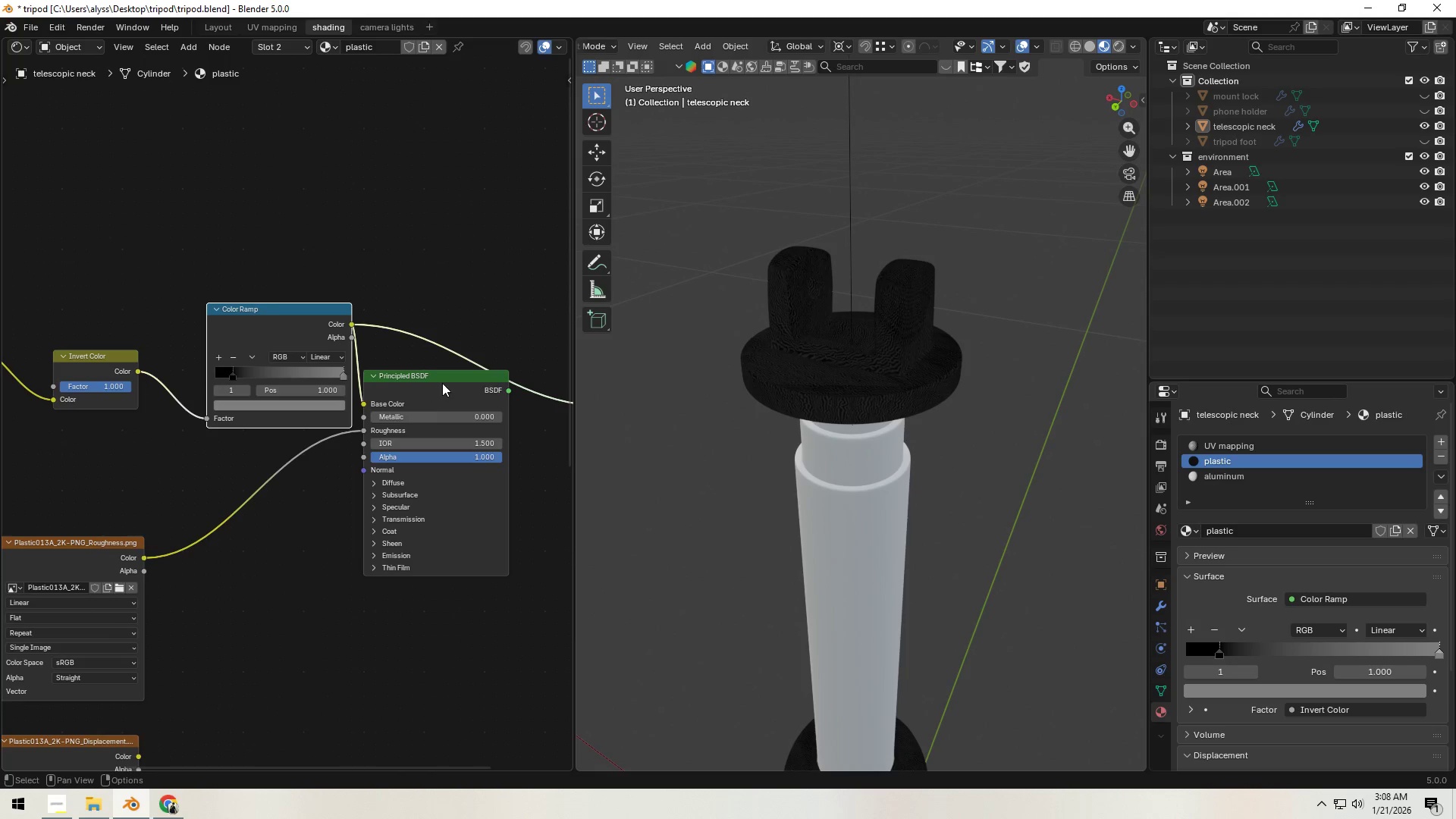 
hold_key(key=ControlLeft, duration=0.97)
hold_key(key=ShiftLeft, duration=0.78)
left_click([445, 381])
 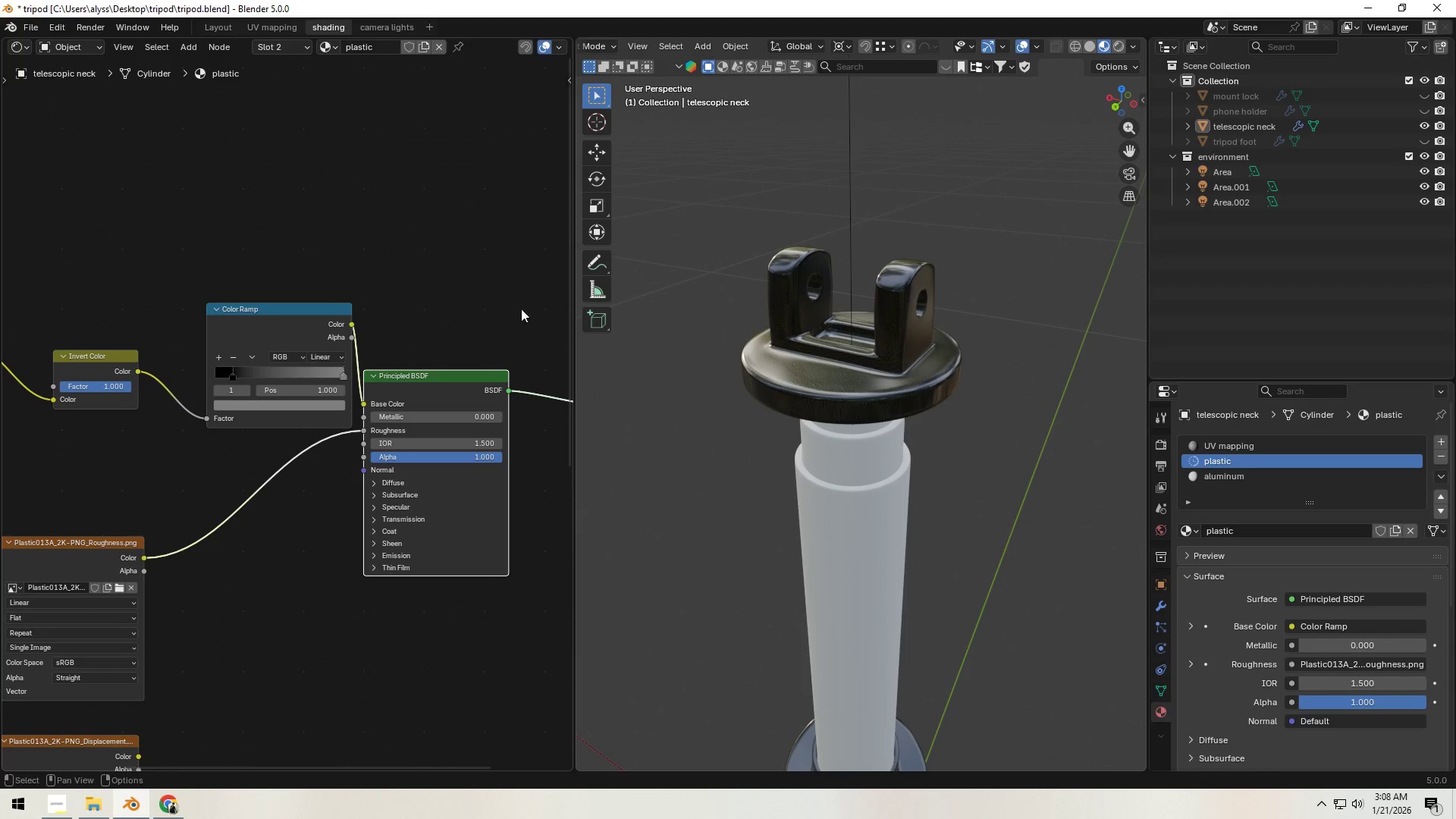 
left_click([527, 295])
 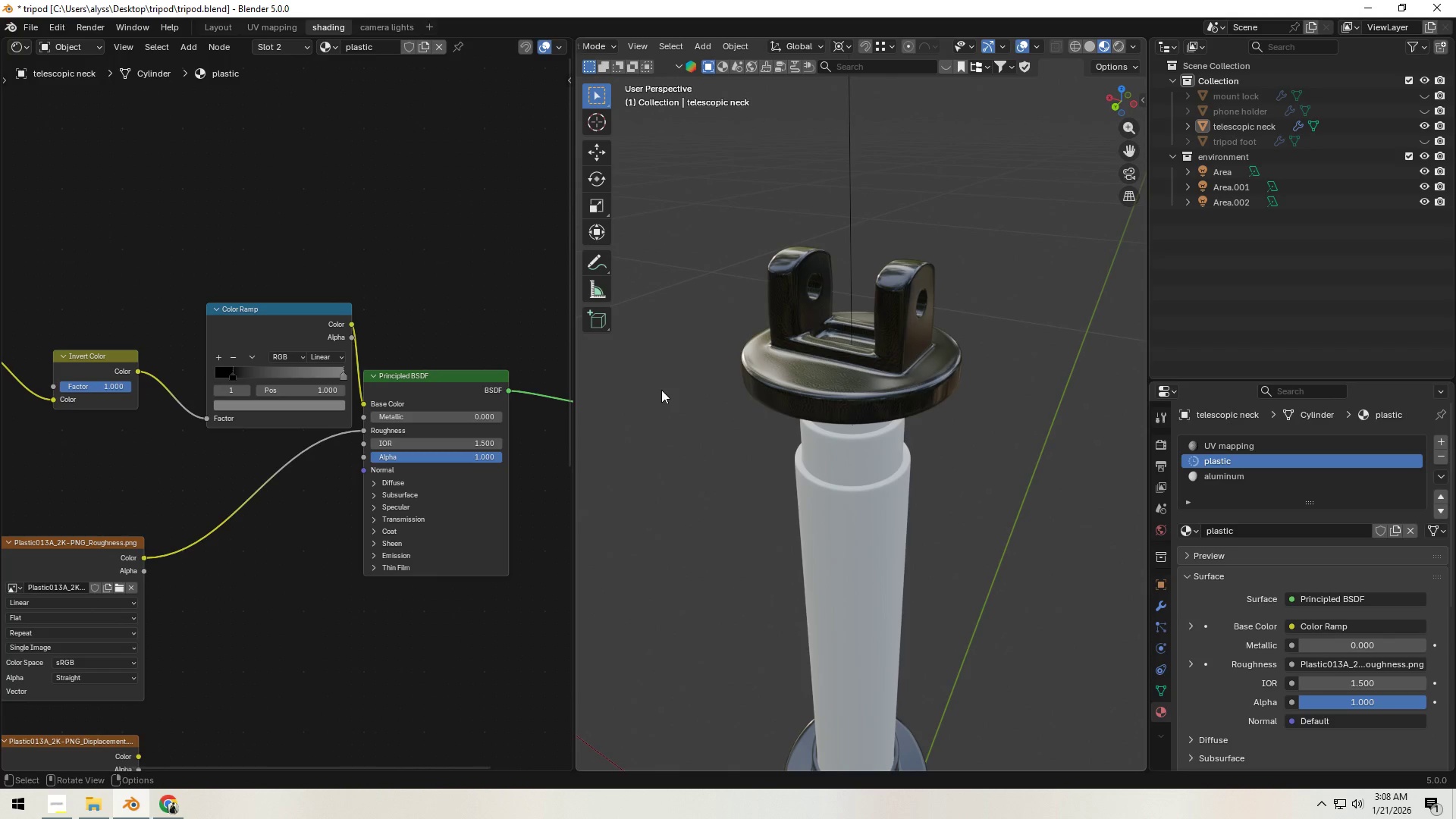 
left_click([666, 396])
 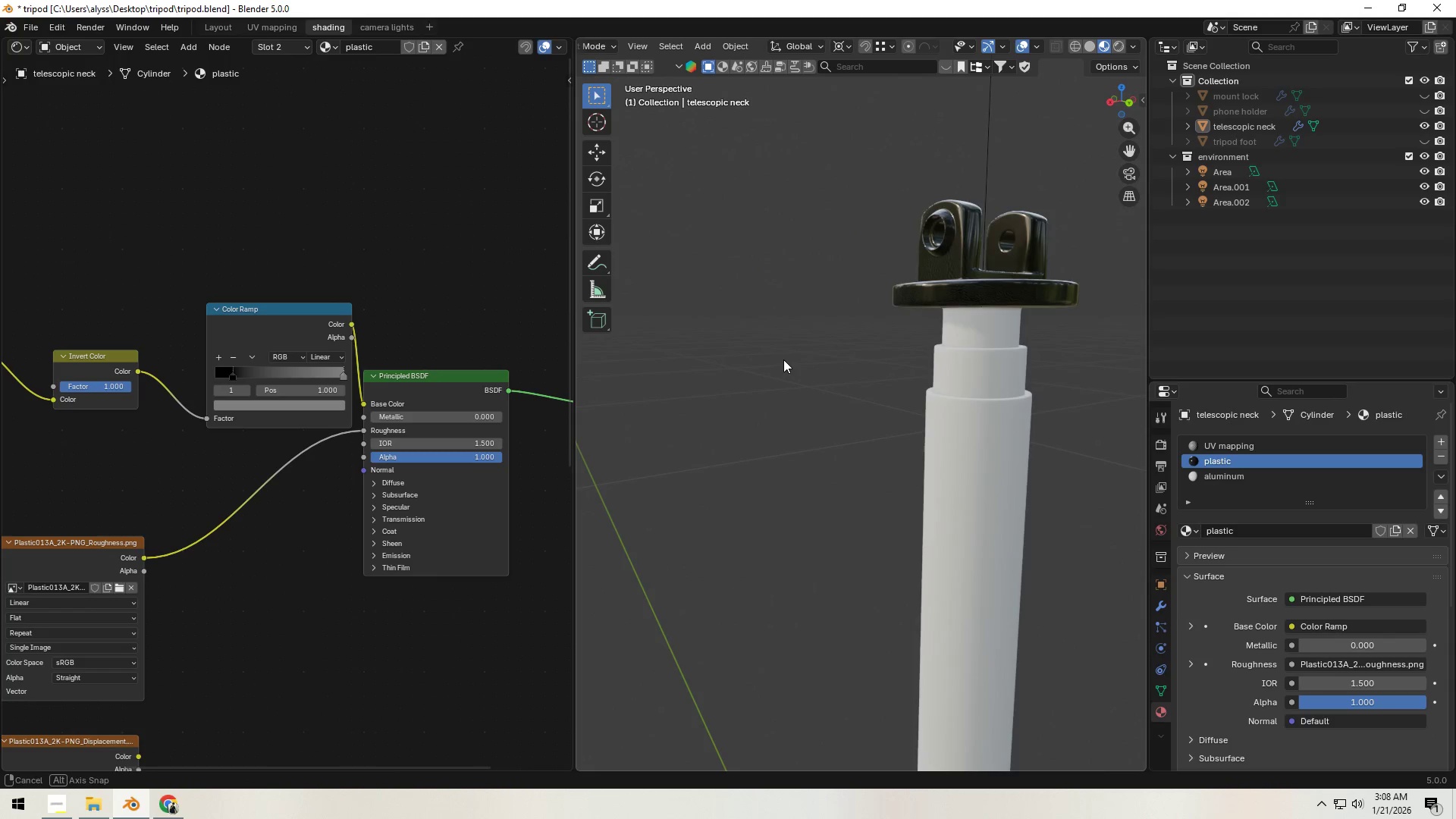 
scroll: coordinate [802, 362], scroll_direction: down, amount: 6.0
 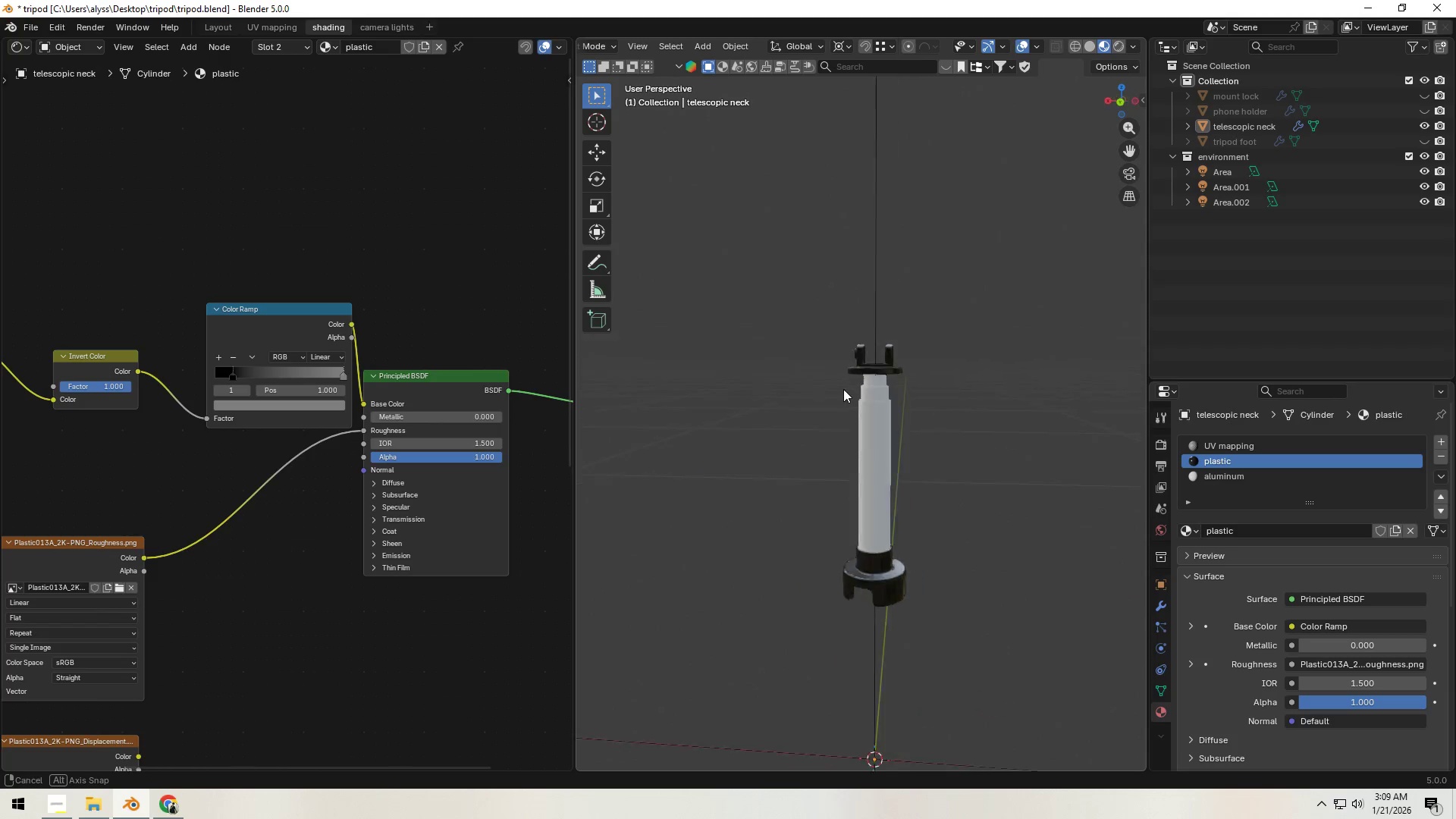 
scroll: coordinate [908, 390], scroll_direction: up, amount: 4.0
 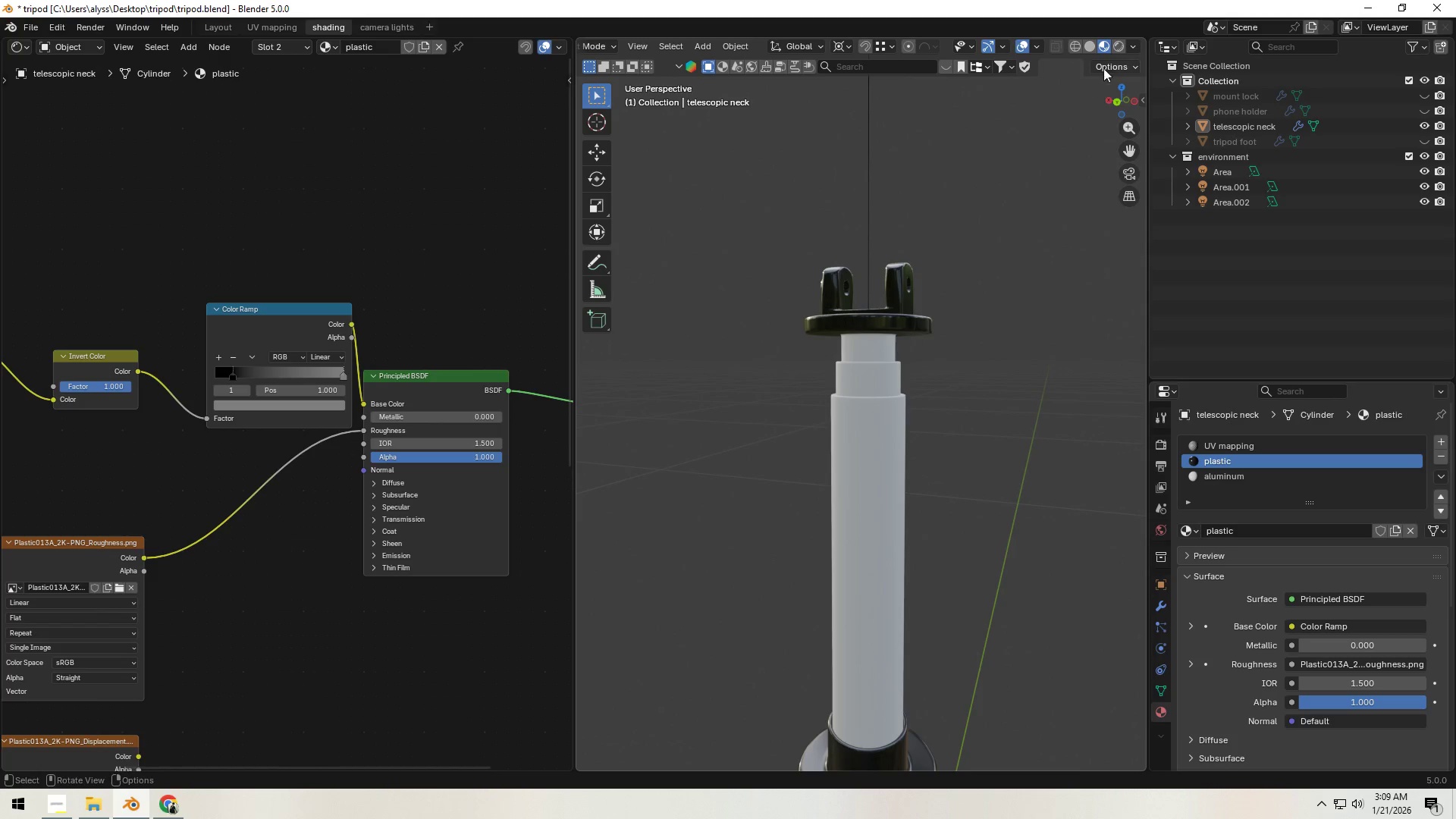 
left_click([1119, 46])
 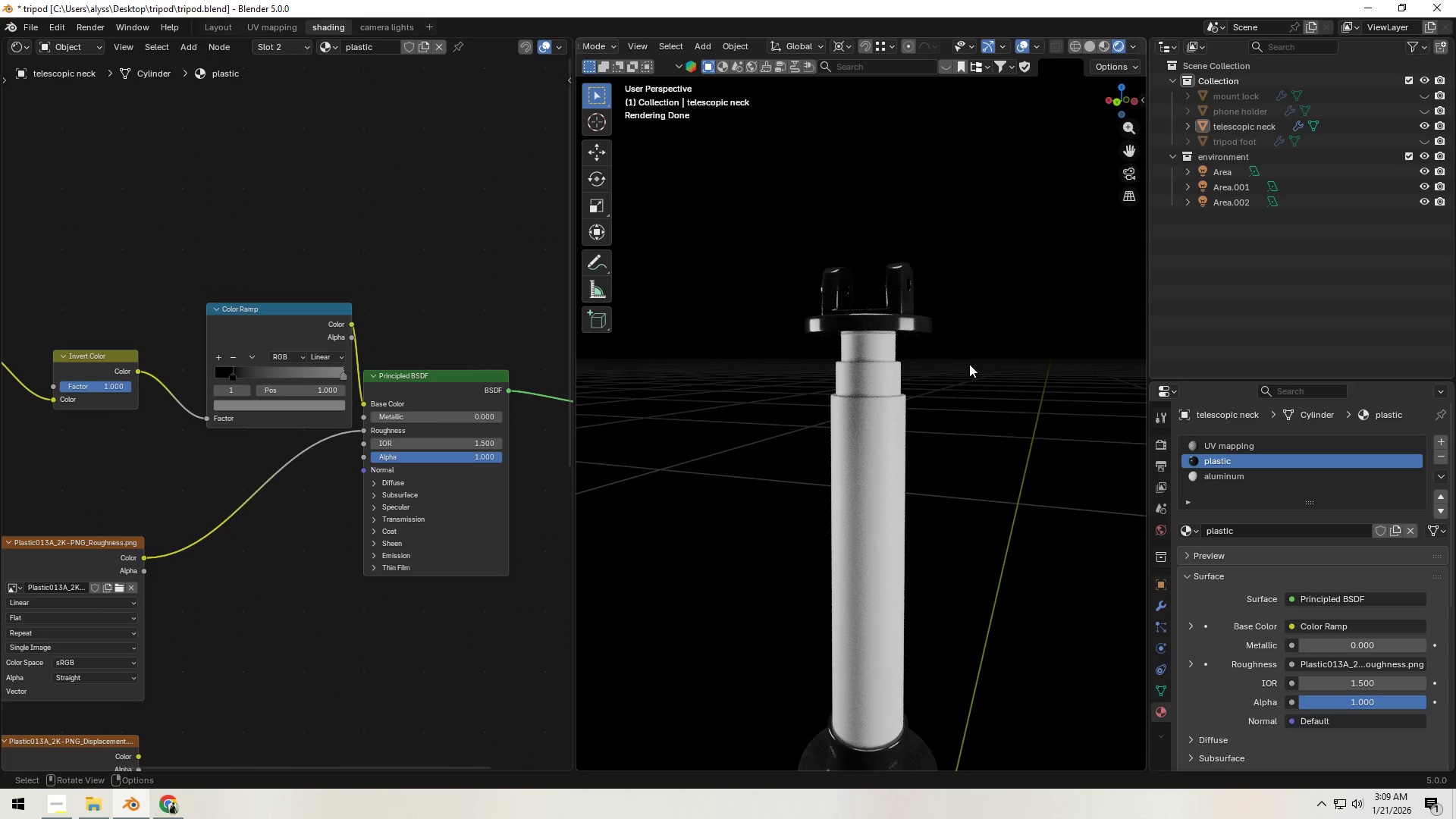 
wait(5.36)
 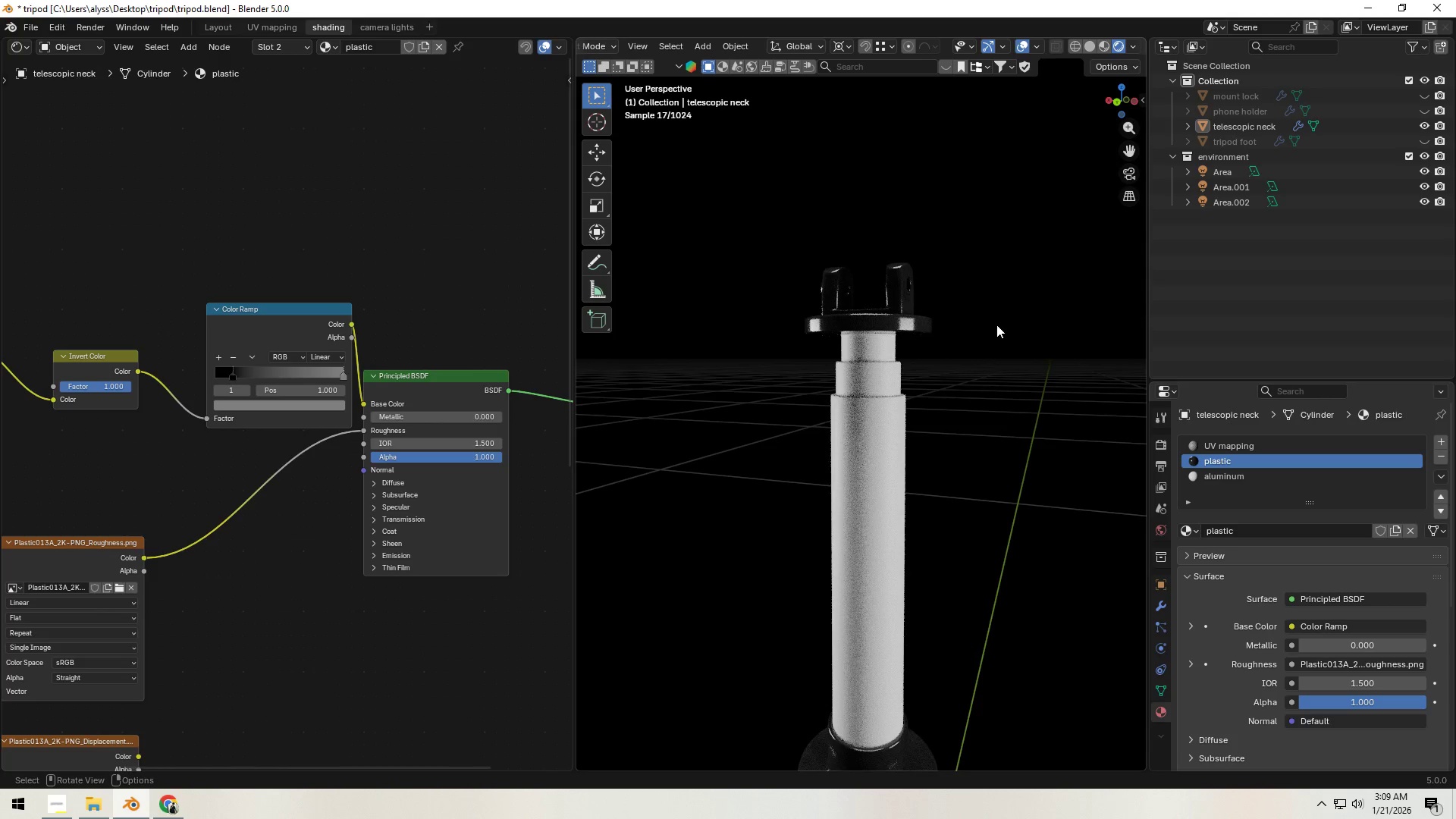 
scroll: coordinate [364, 551], scroll_direction: down, amount: 3.0
 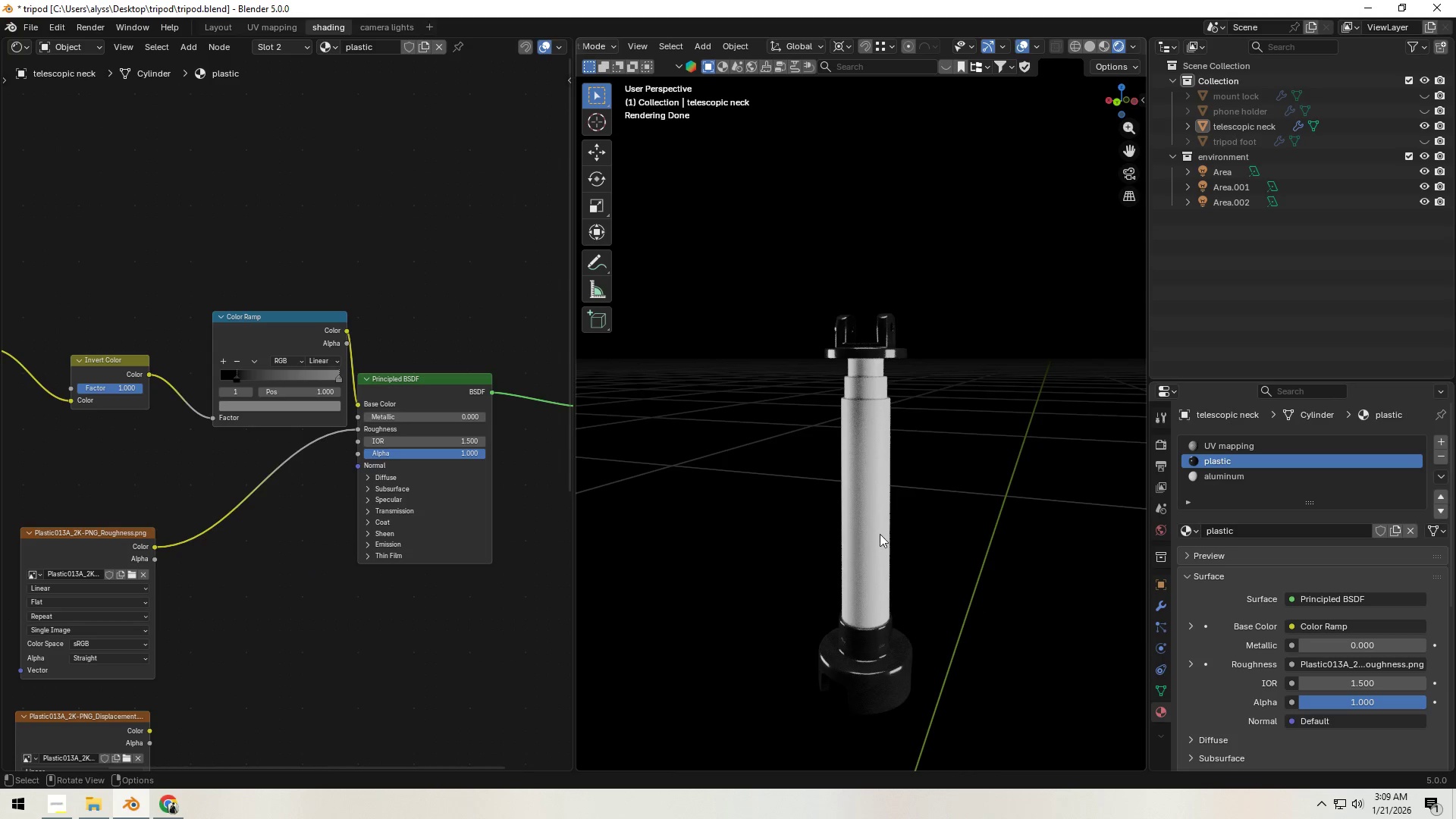 
wait(14.56)
 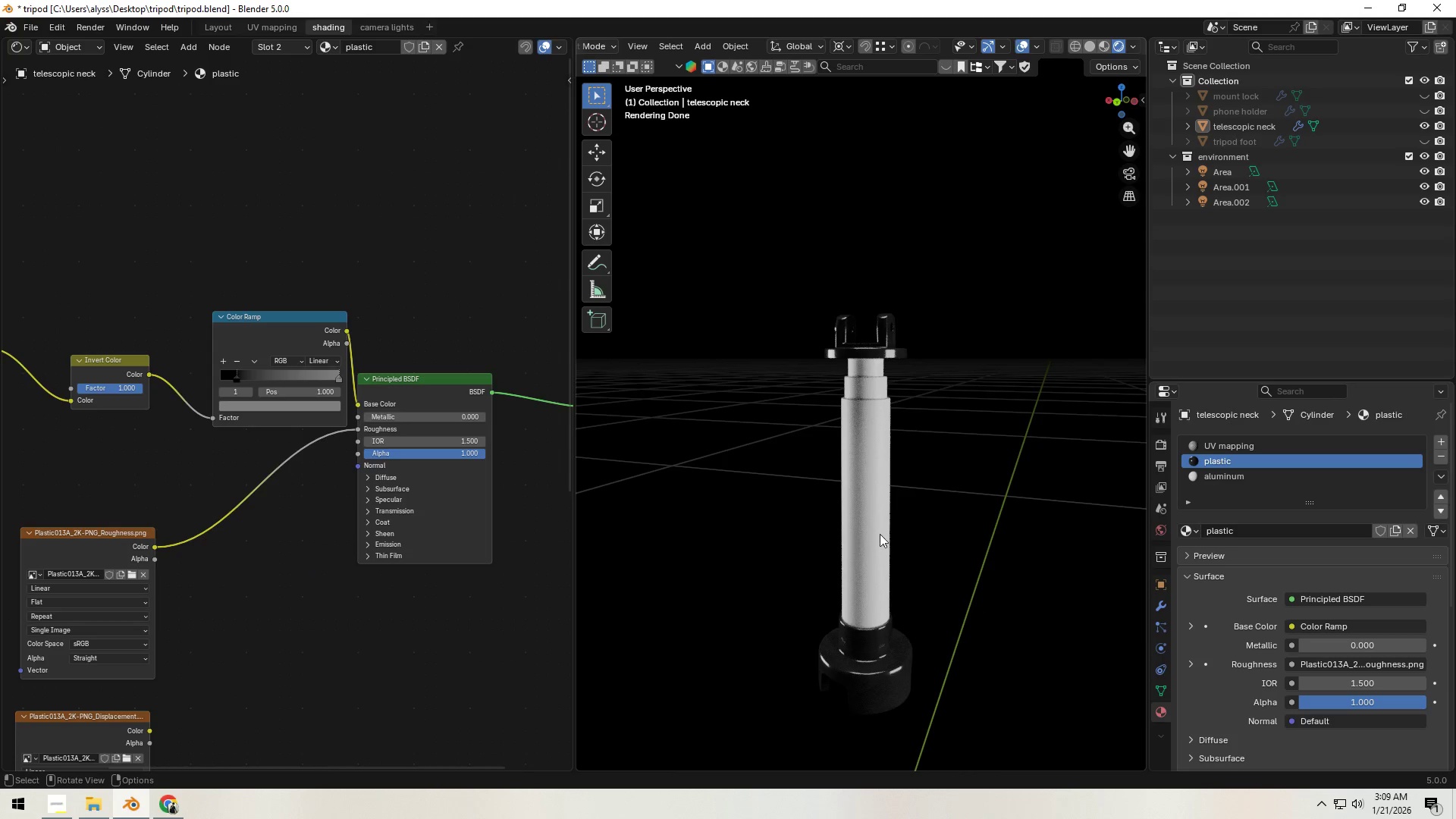 
scroll: coordinate [428, 572], scroll_direction: up, amount: 3.0
 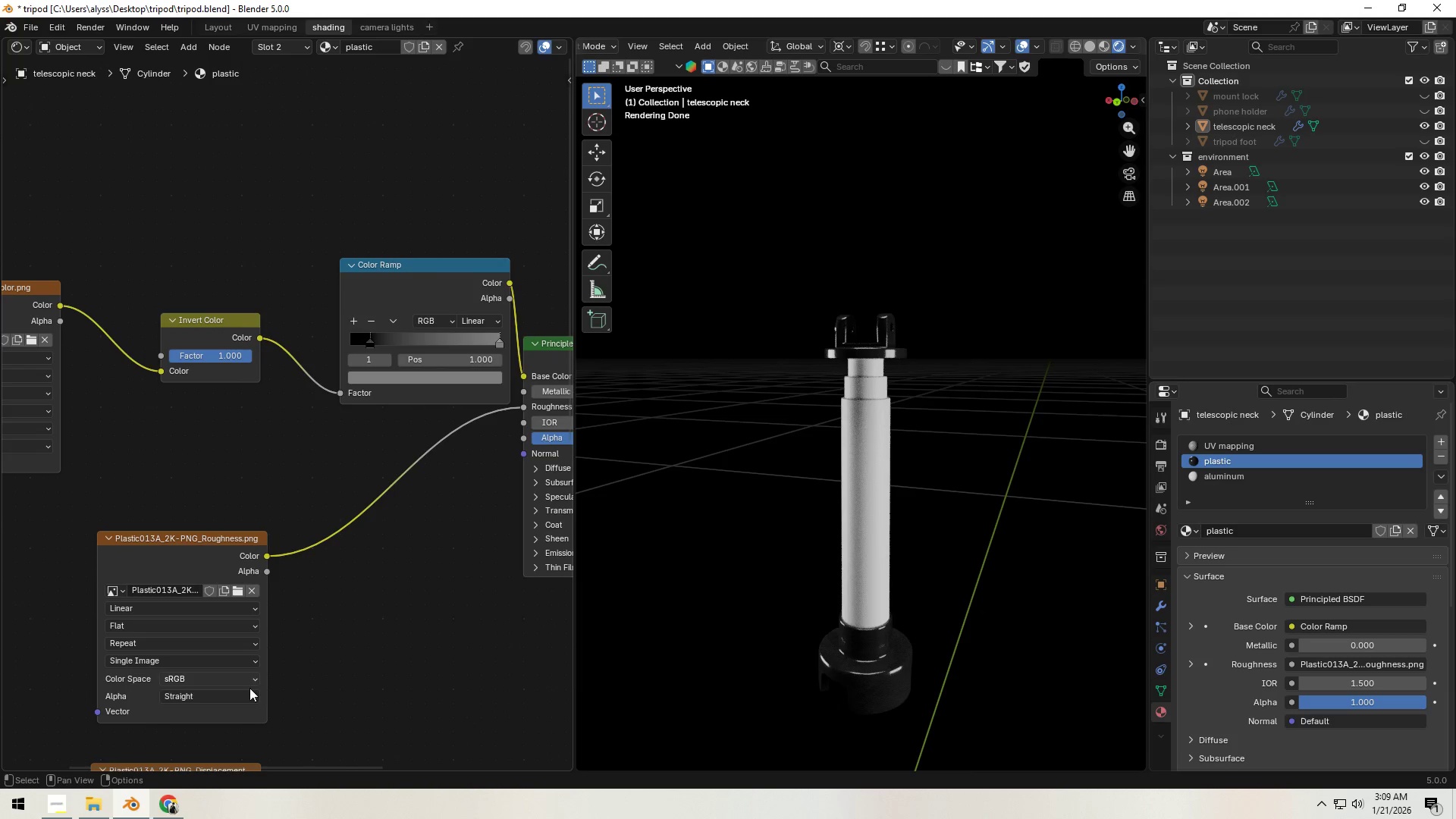 
left_click([217, 683])
 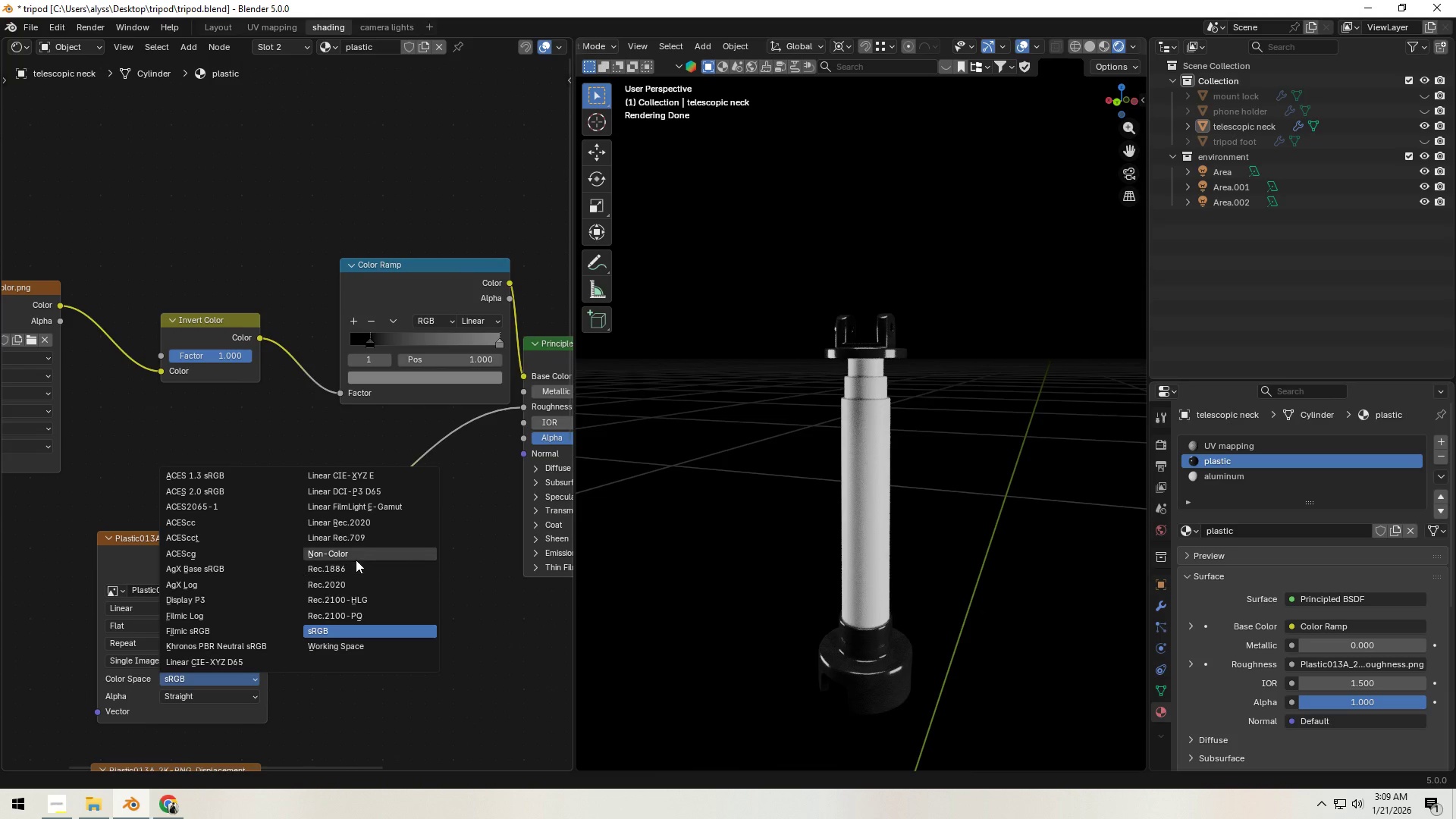 
left_click([356, 559])
 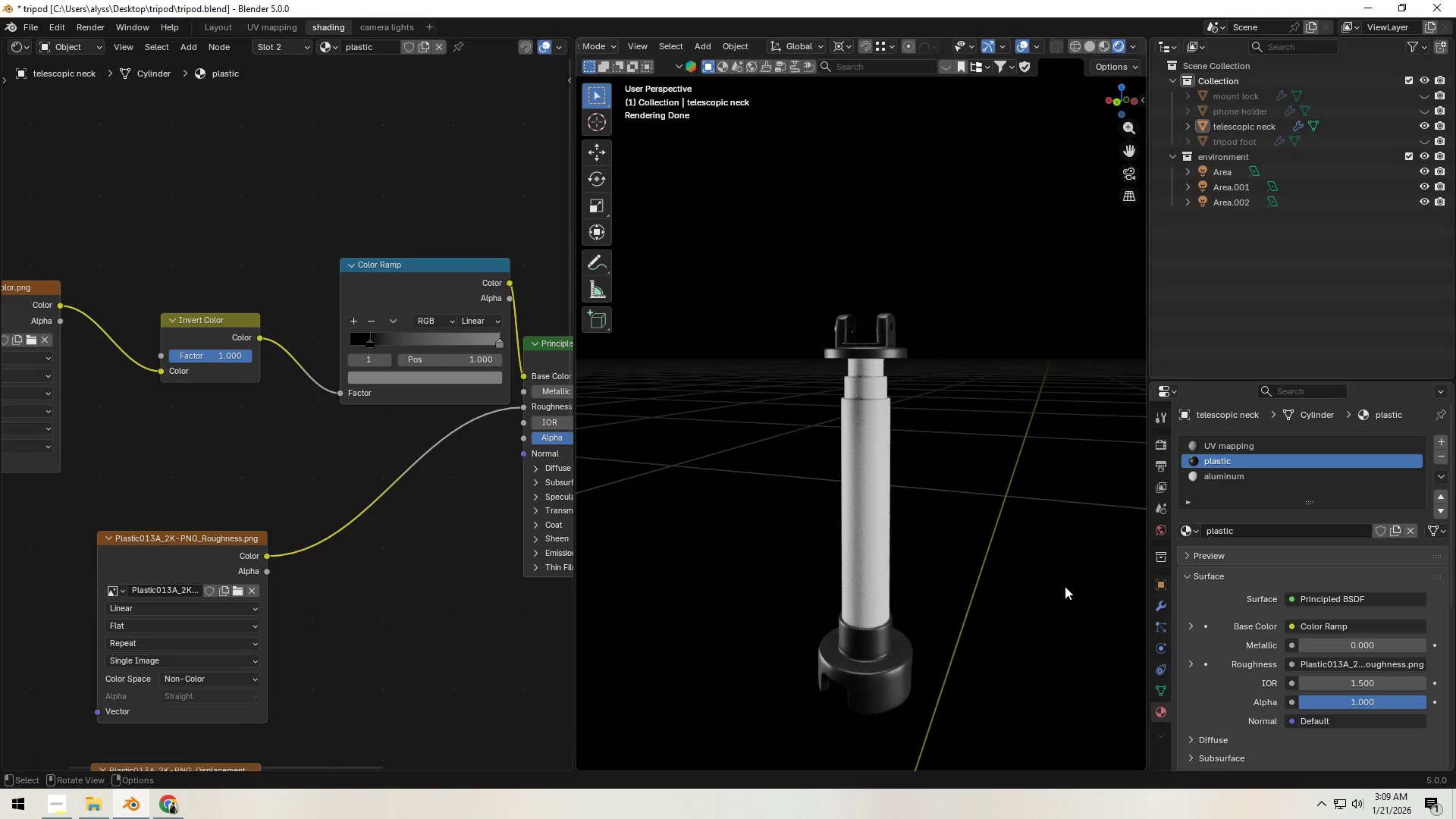 
scroll: coordinate [312, 542], scroll_direction: down, amount: 5.0
 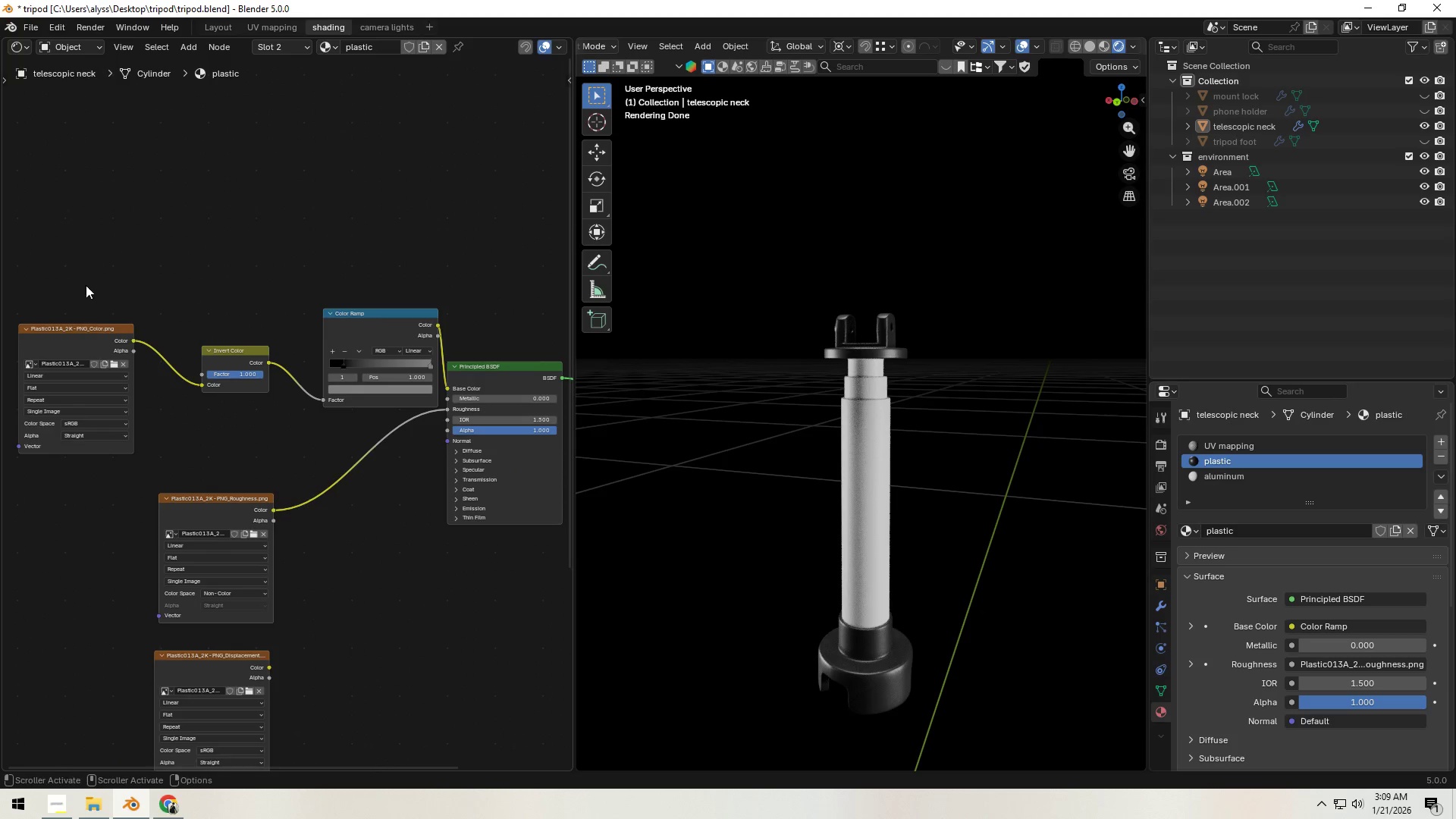 
left_click_drag(start_coordinate=[51, 253], to_coordinate=[353, 413])
 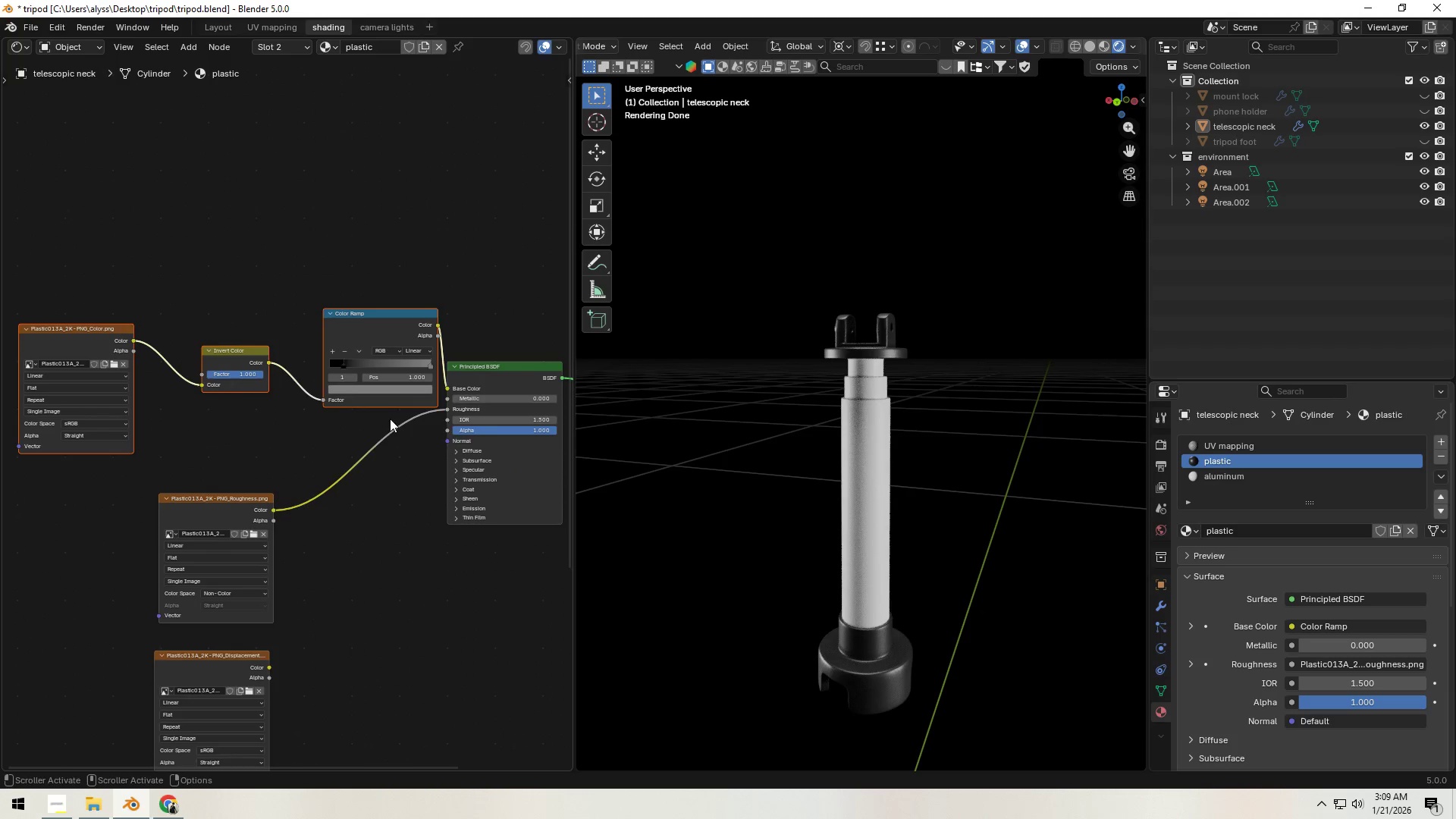 
key(S)
 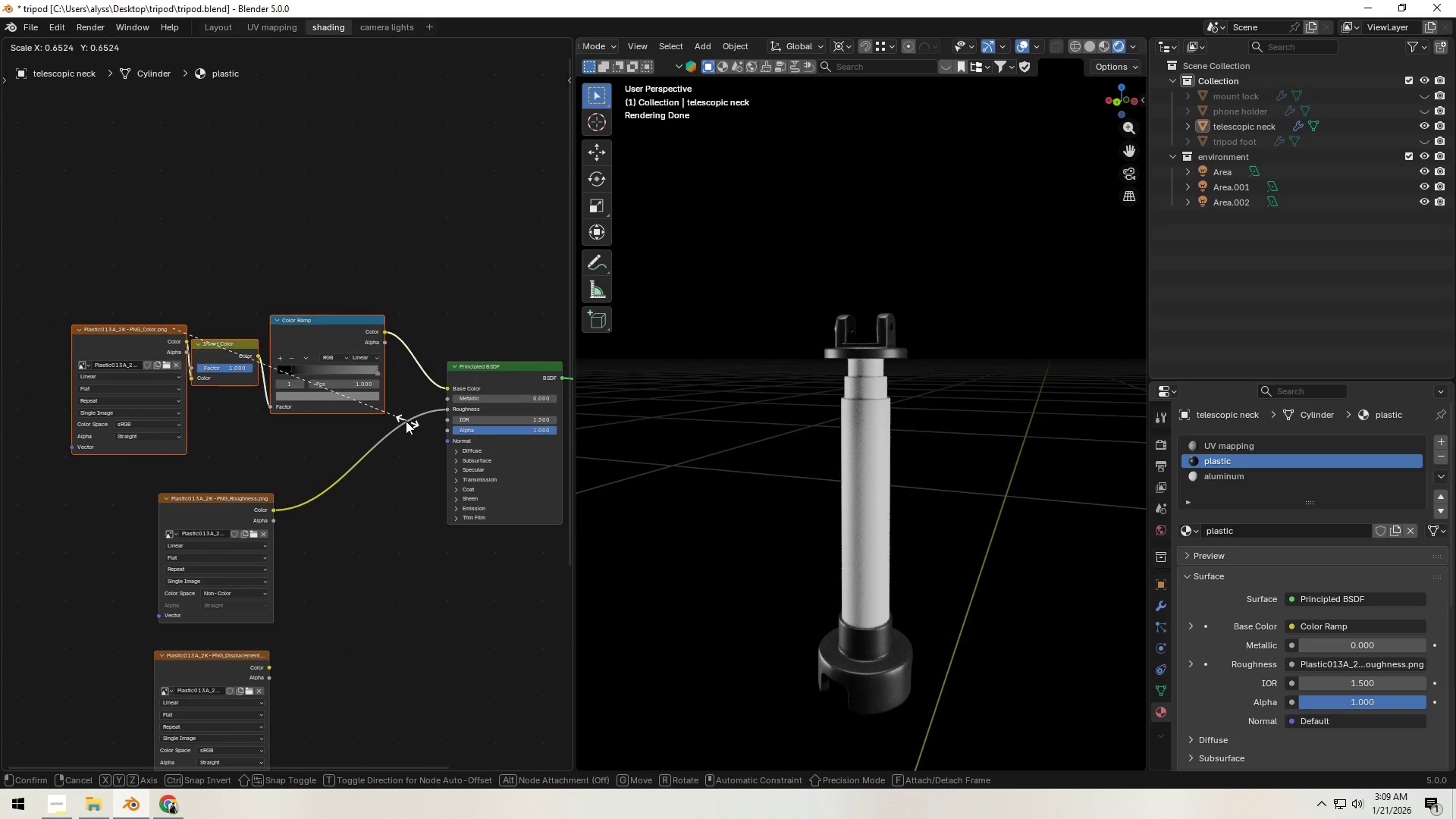 
left_click([402, 421])
 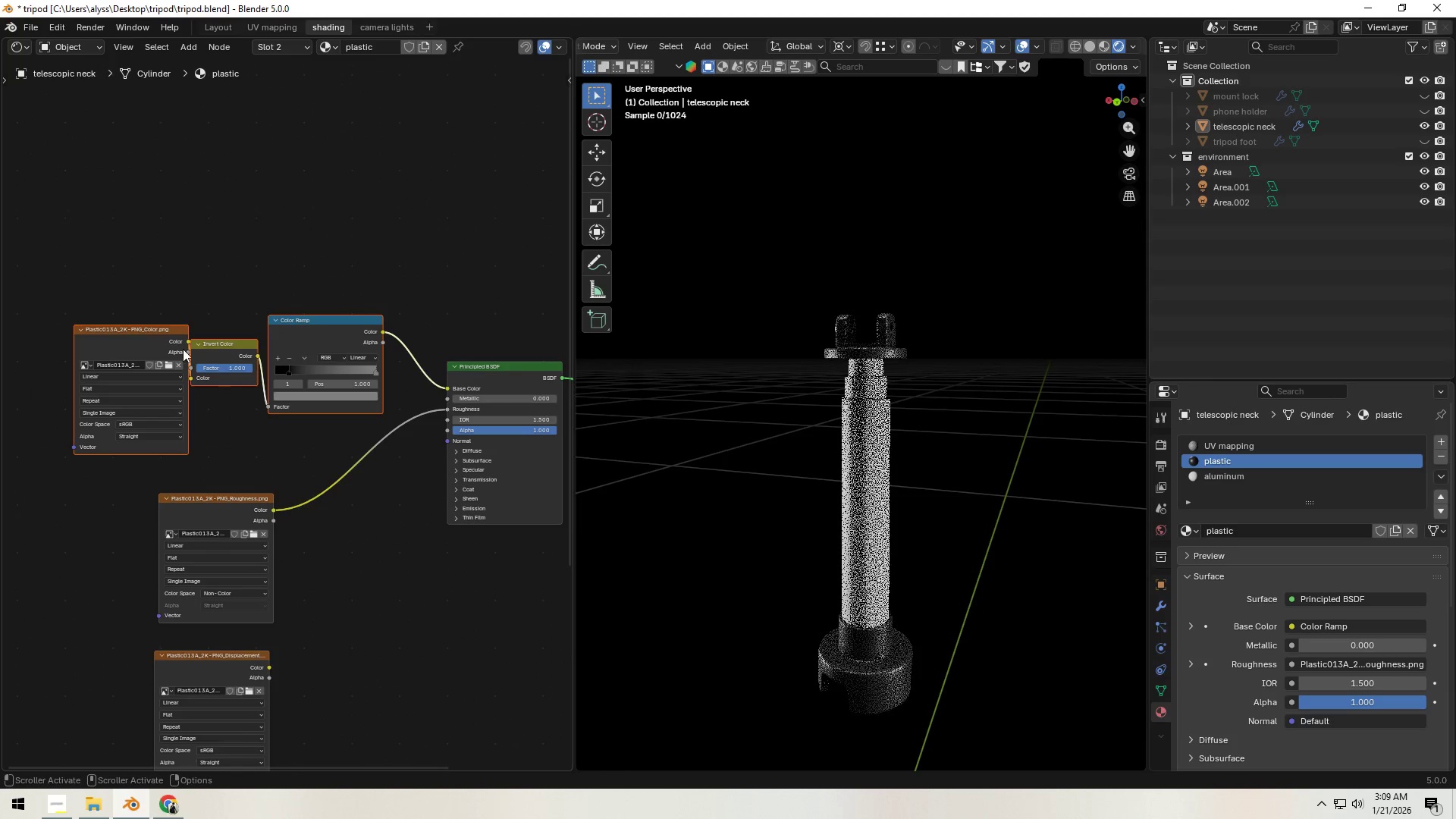 
left_click([140, 328])
 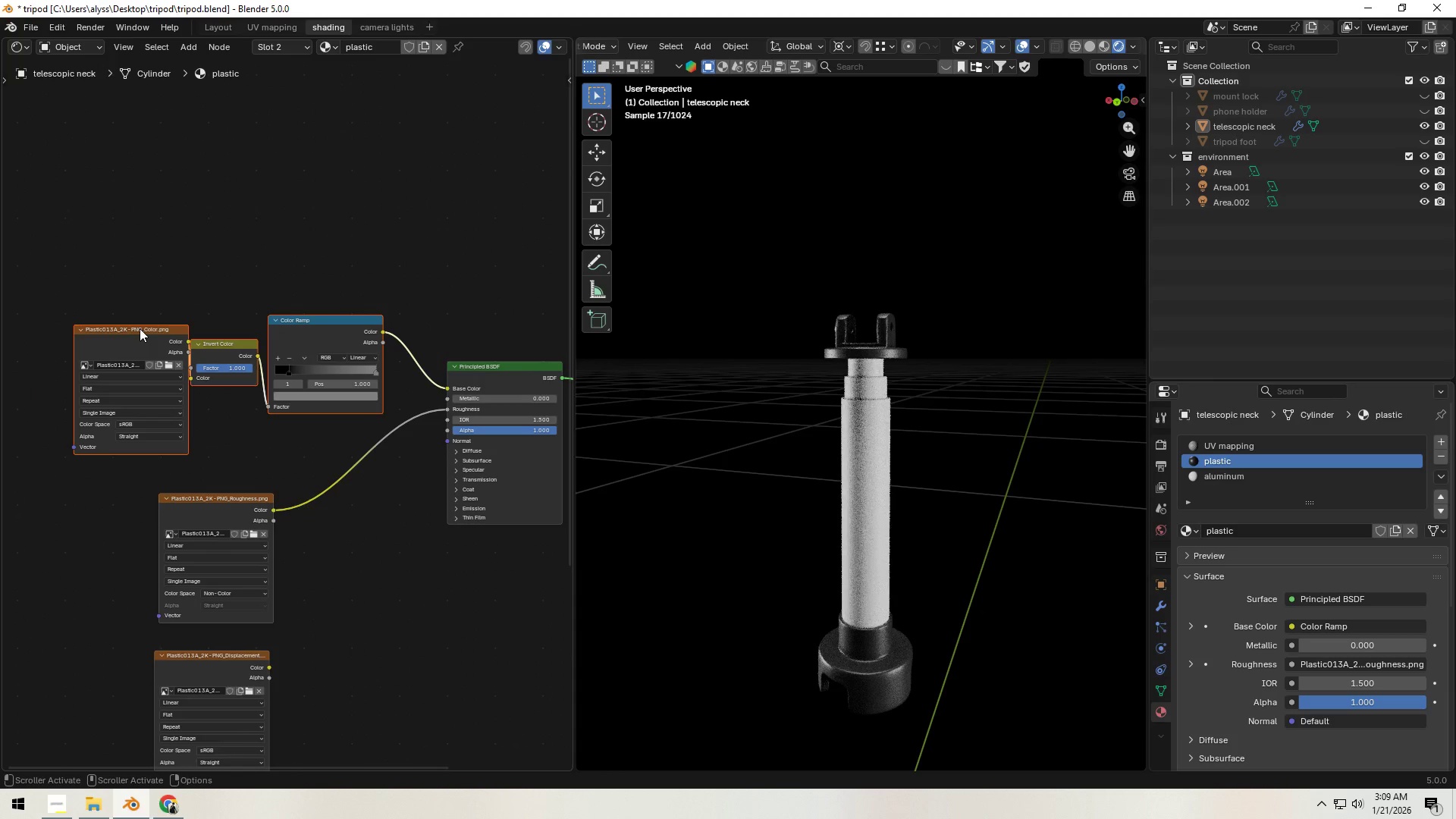 
left_click_drag(start_coordinate=[140, 328], to_coordinate=[123, 328])
 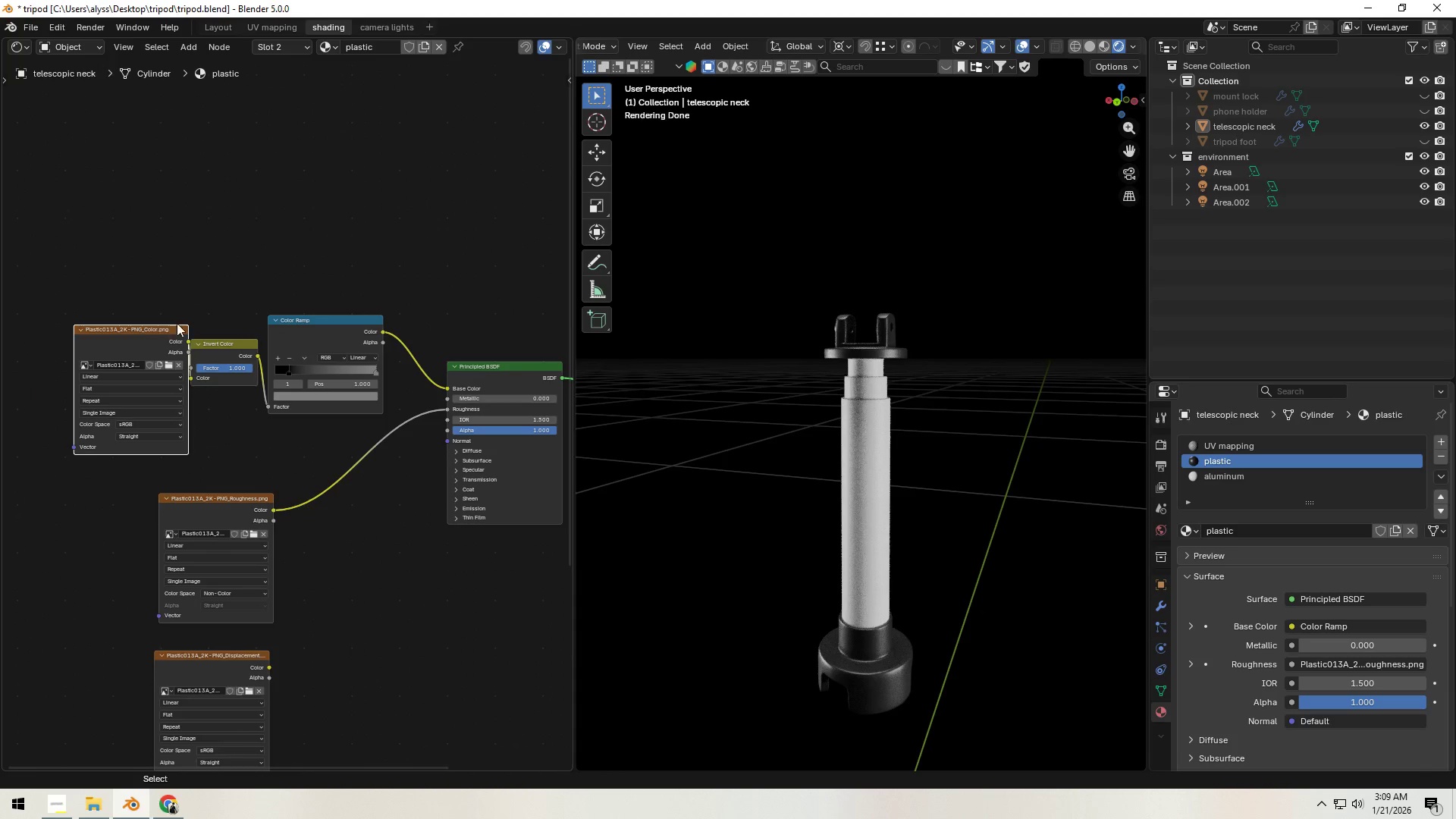 
left_click([188, 310])
 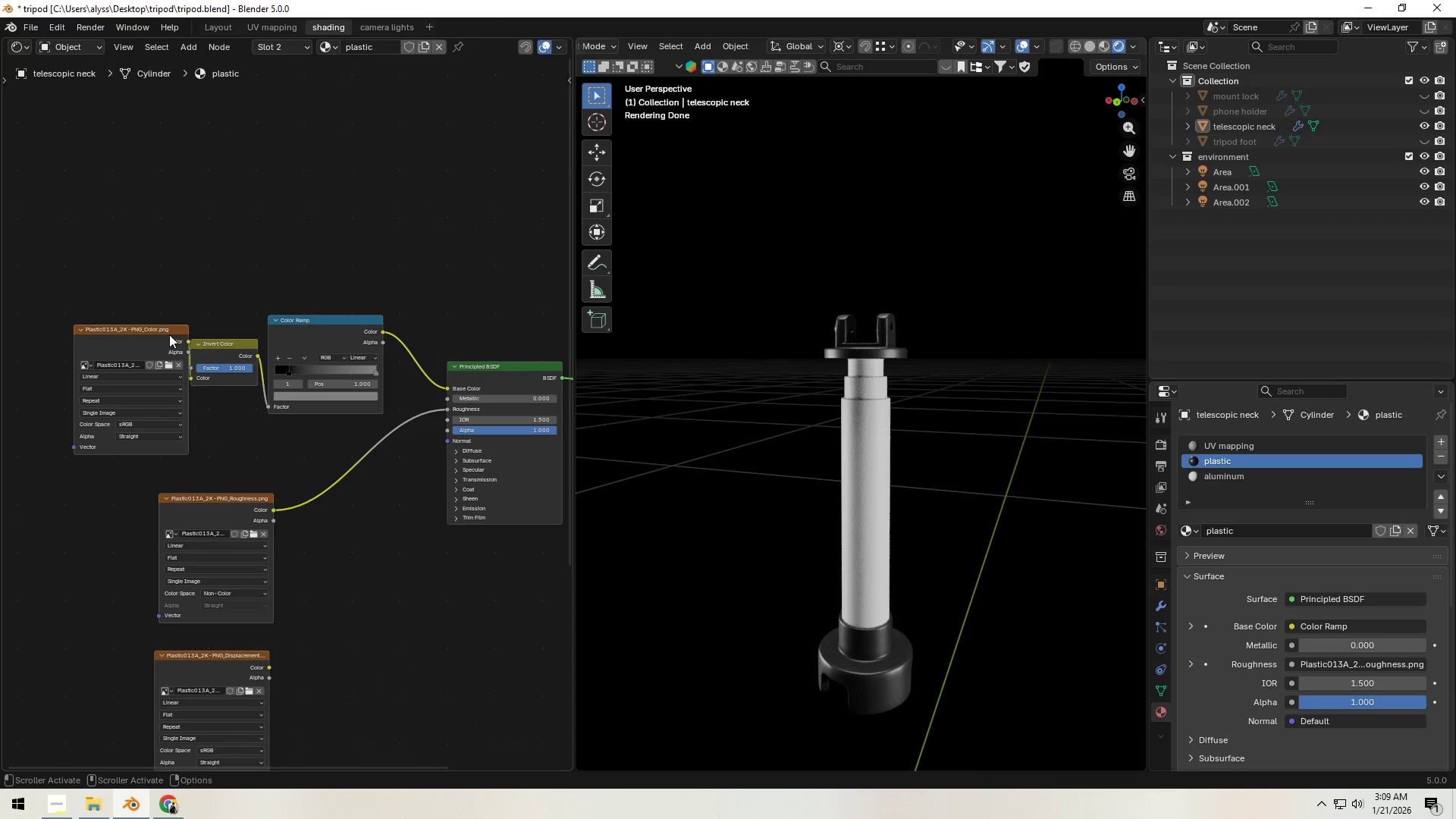 
left_click_drag(start_coordinate=[165, 337], to_coordinate=[154, 337])
 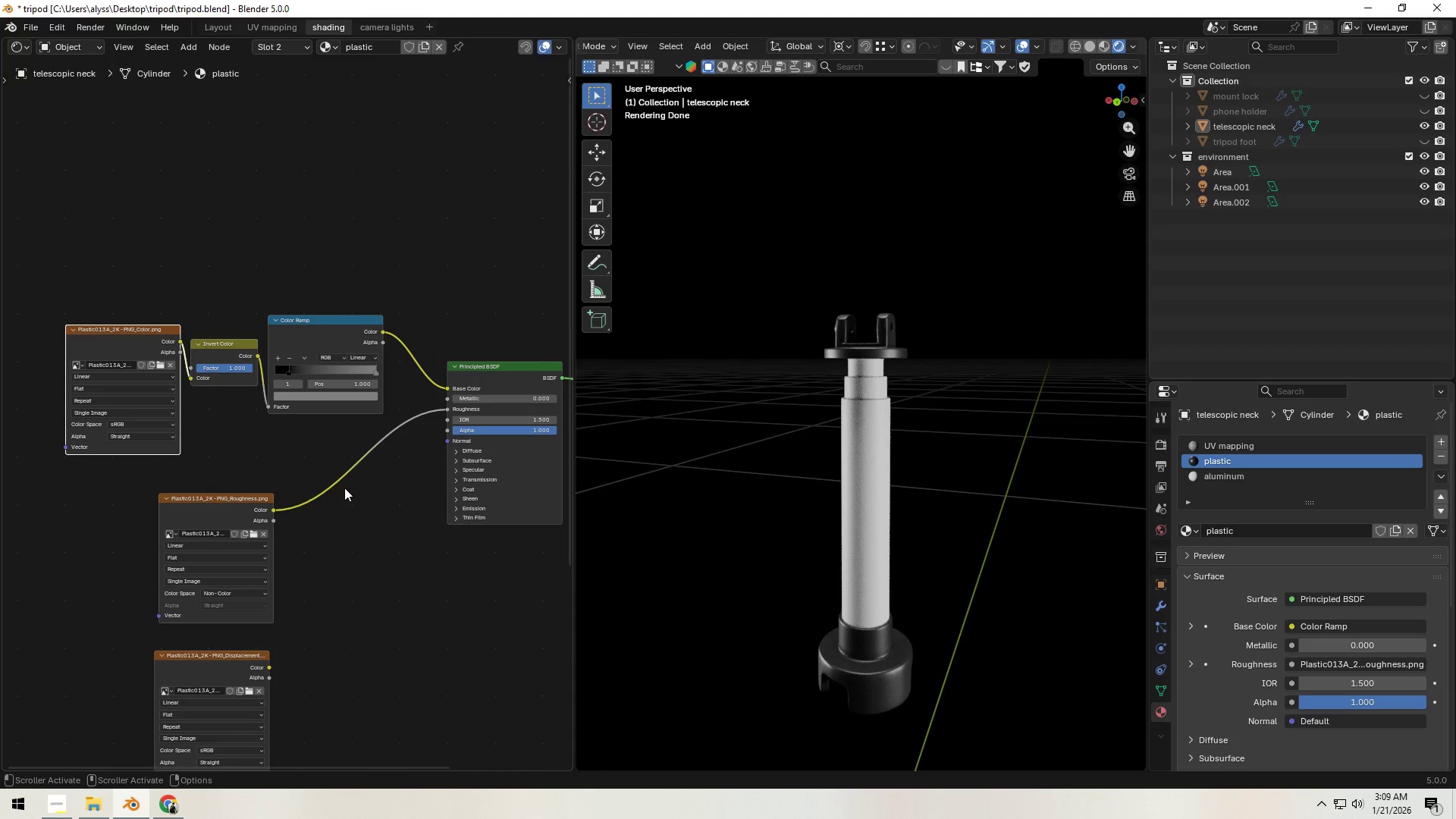 
left_click([377, 550])
 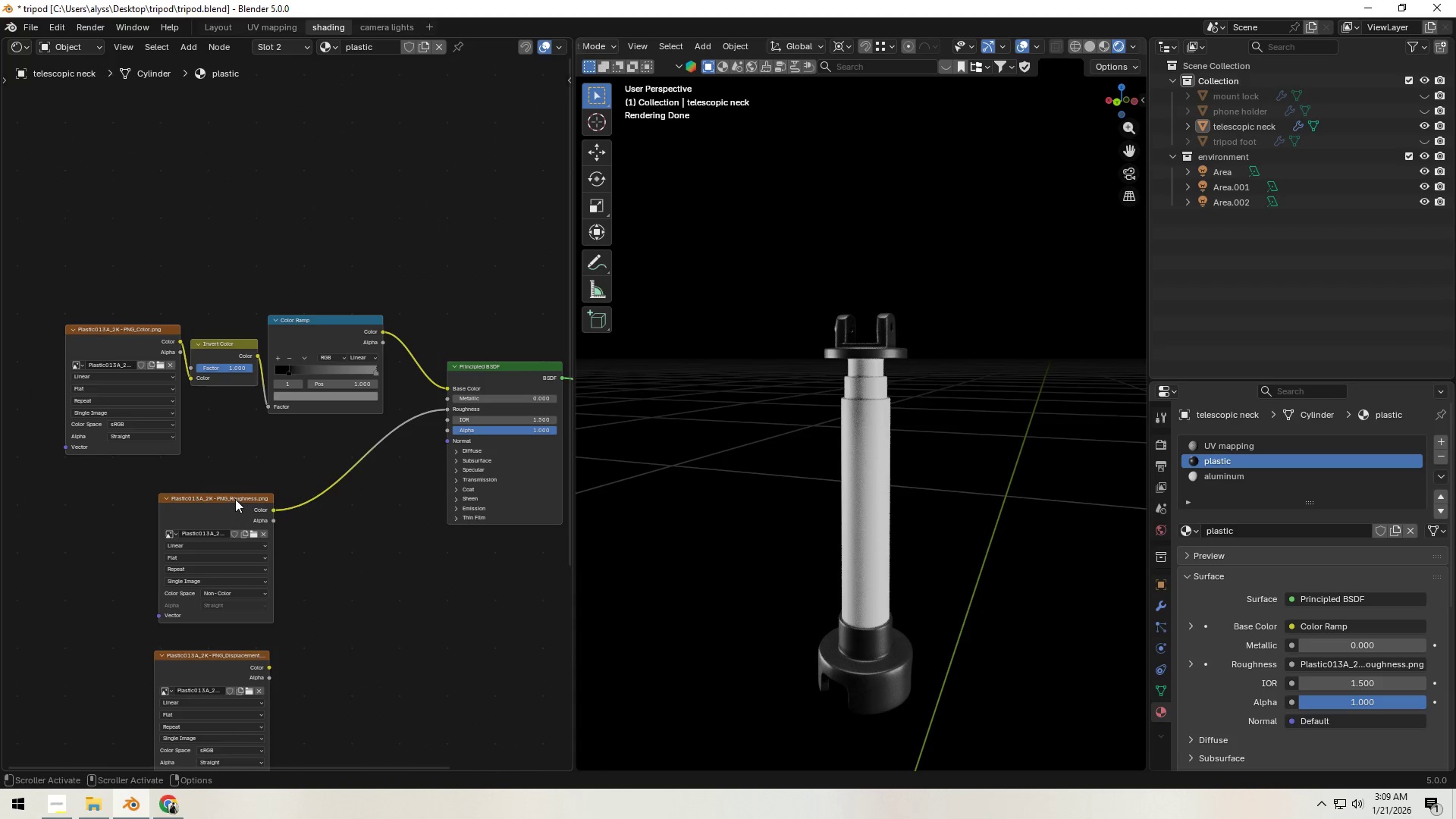 
left_click_drag(start_coordinate=[235, 499], to_coordinate=[140, 468])
 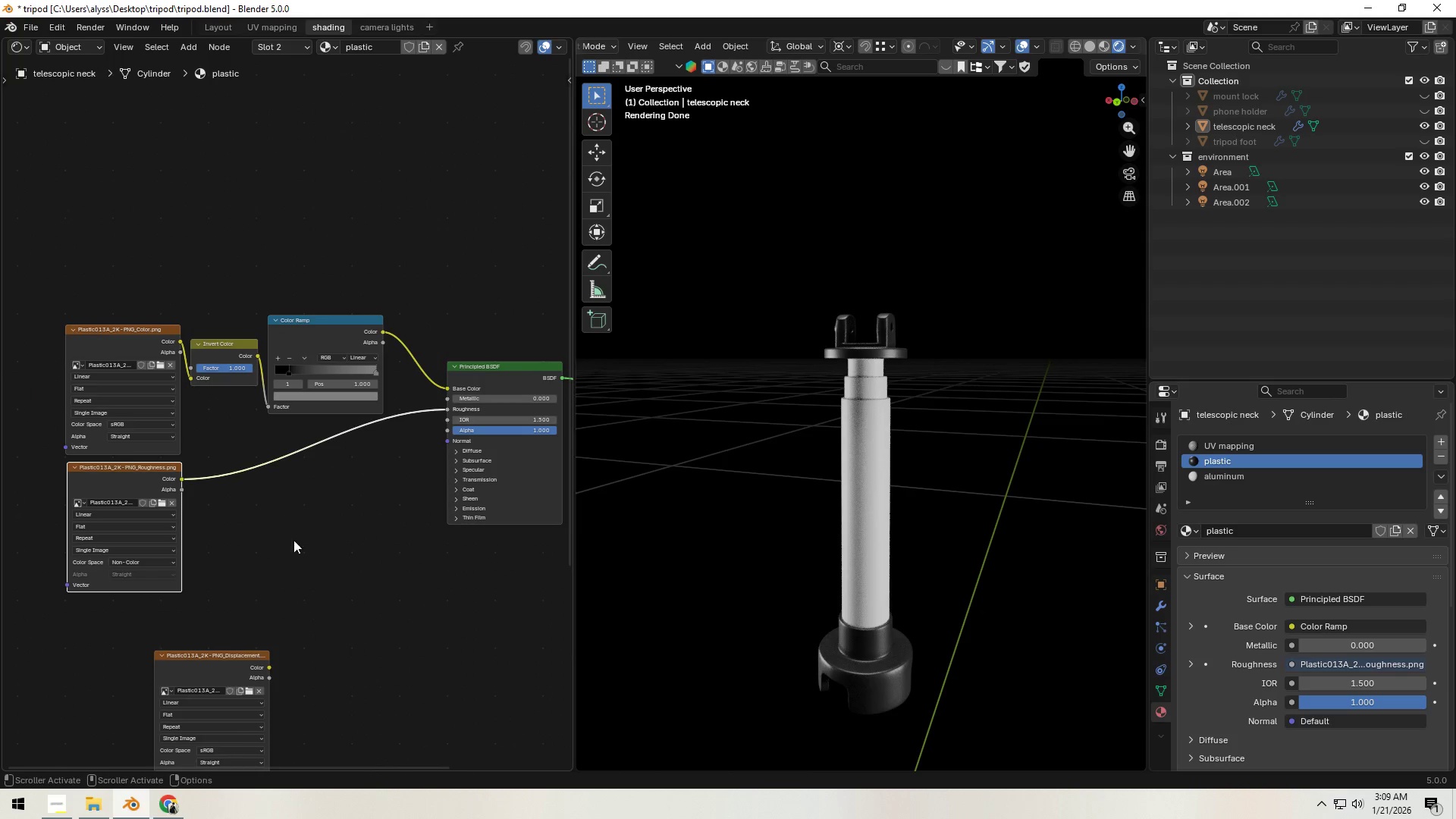 
left_click([328, 551])
 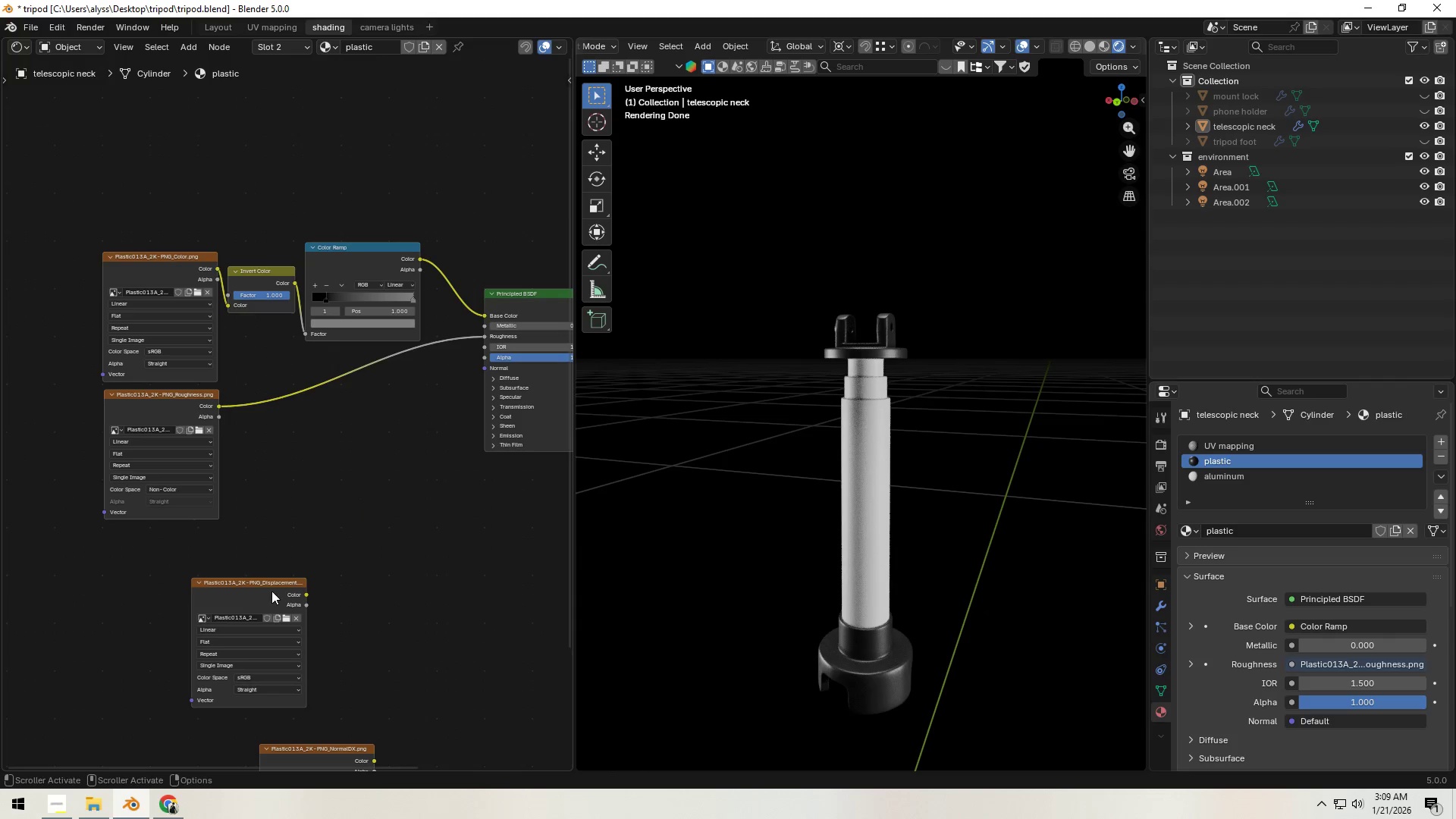 
left_click([270, 585])
 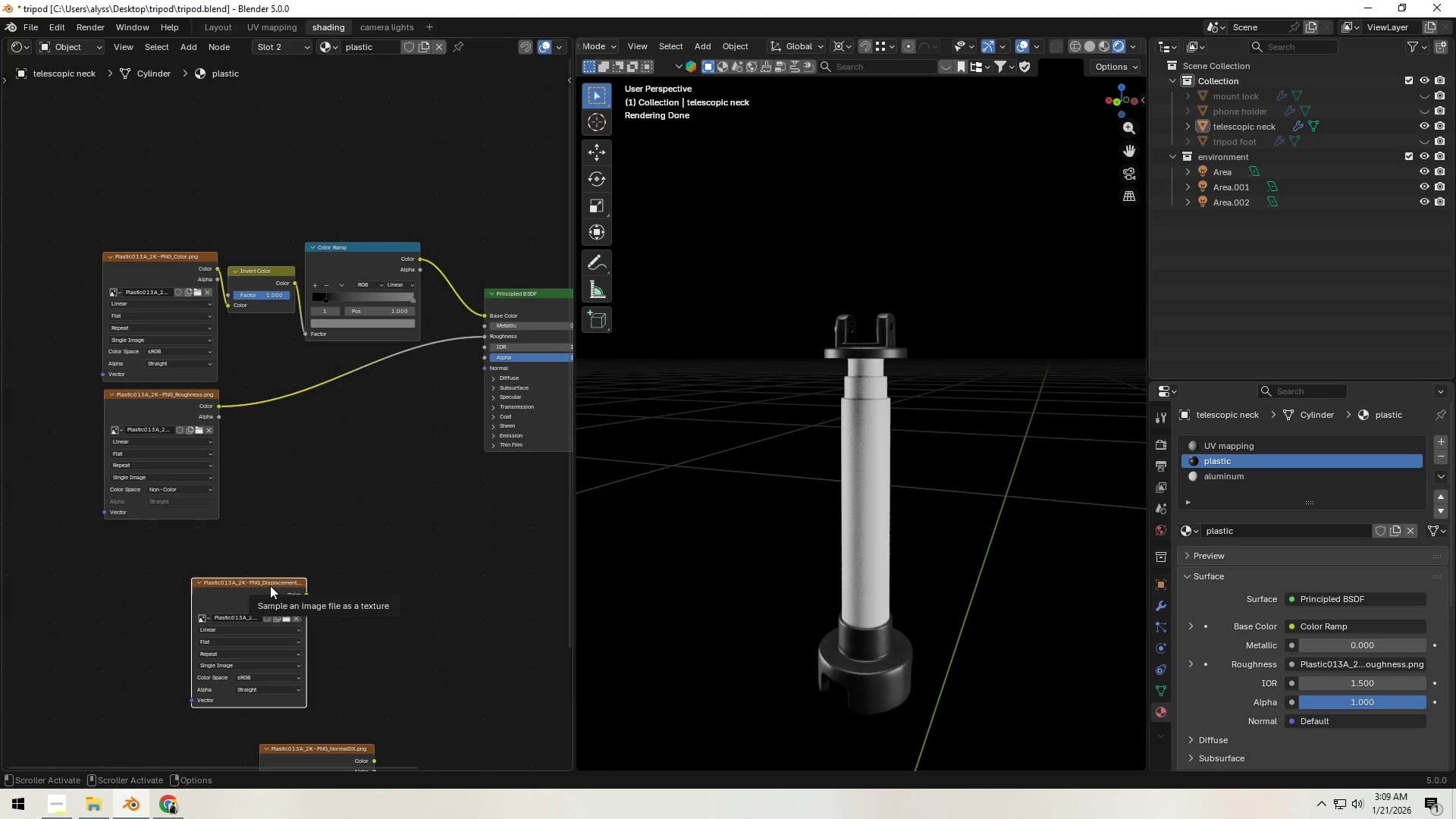 
key(X)
 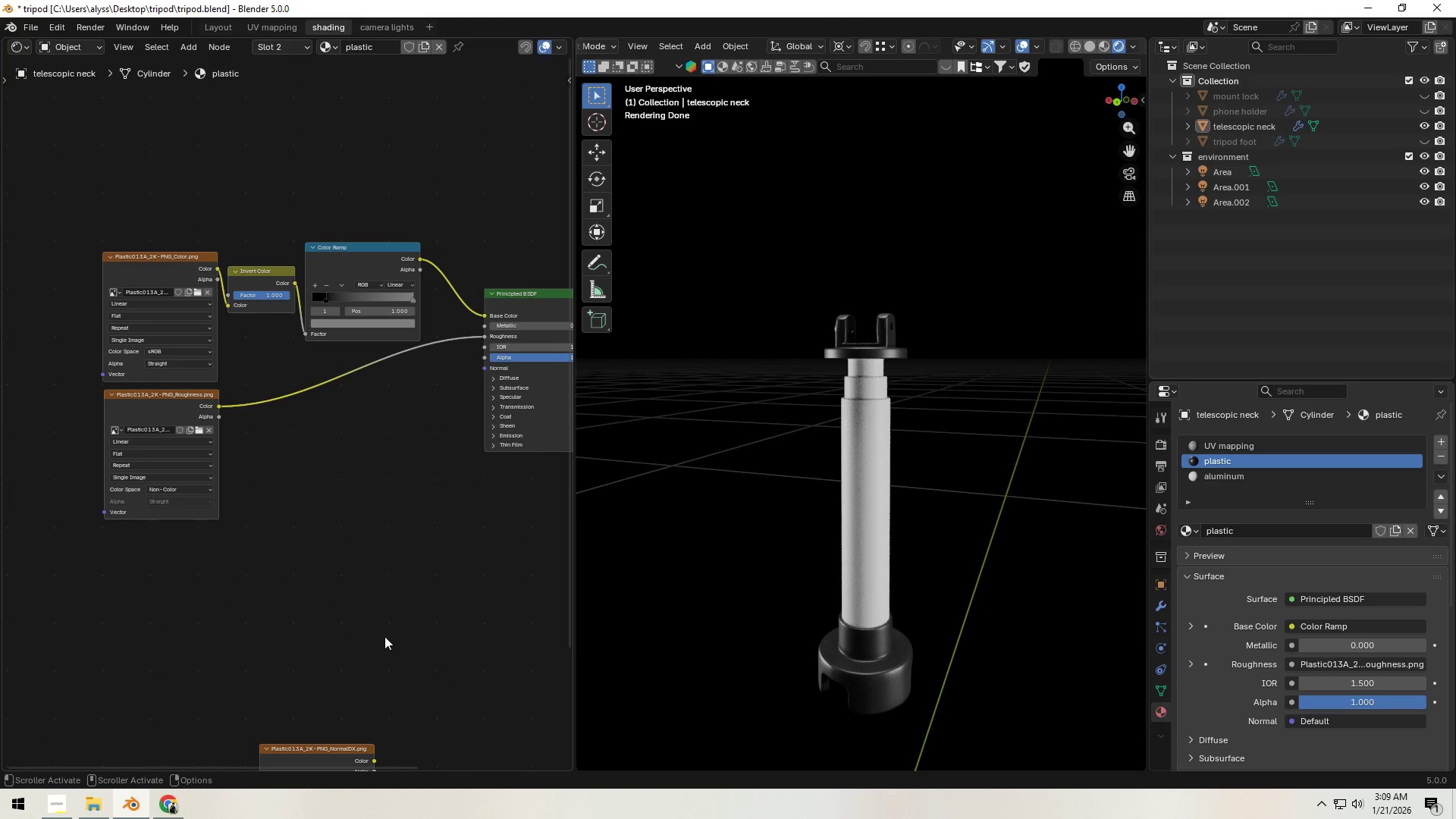 
scroll: coordinate [390, 647], scroll_direction: down, amount: 4.0
 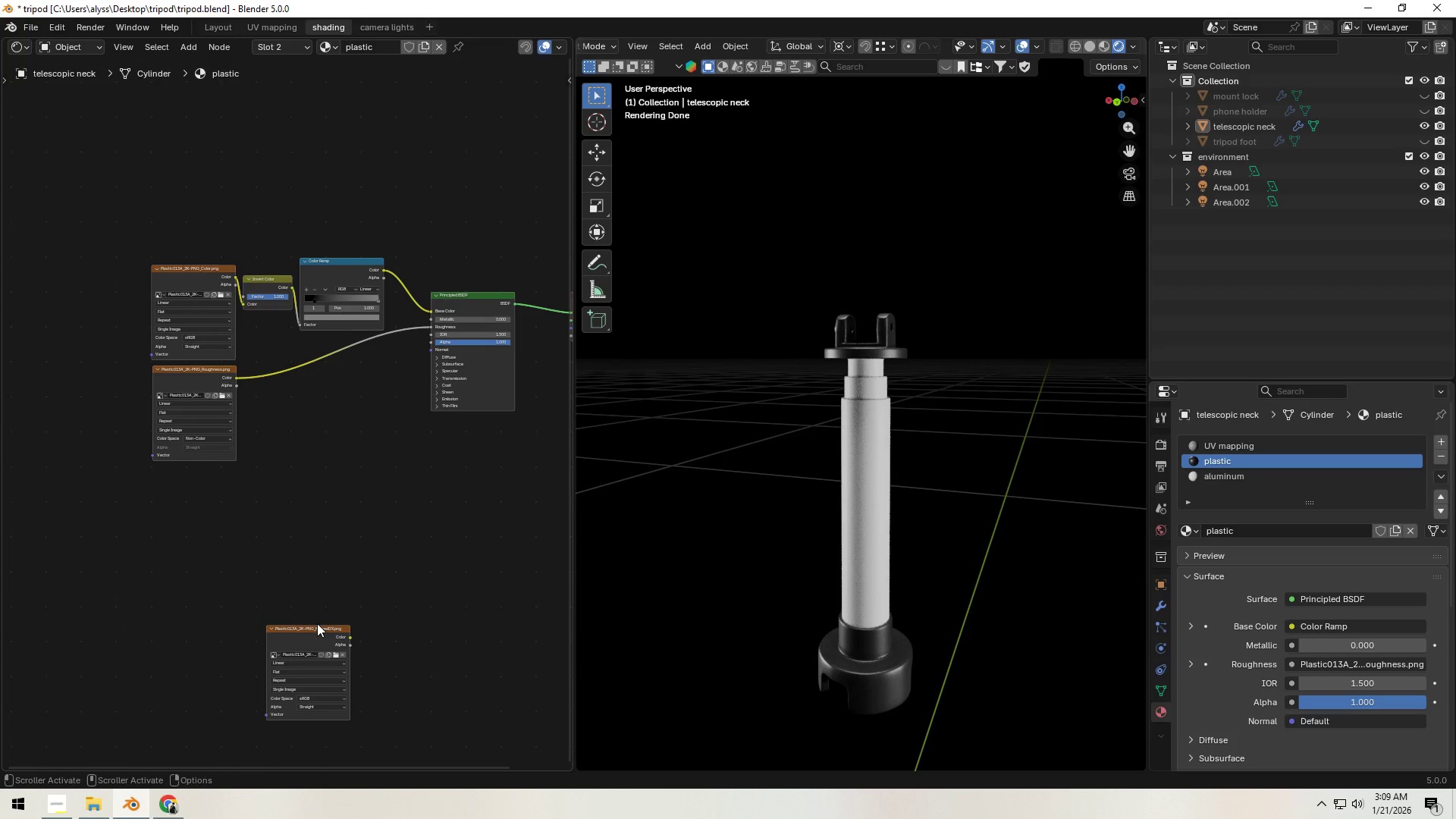 
left_click_drag(start_coordinate=[315, 630], to_coordinate=[202, 485])
 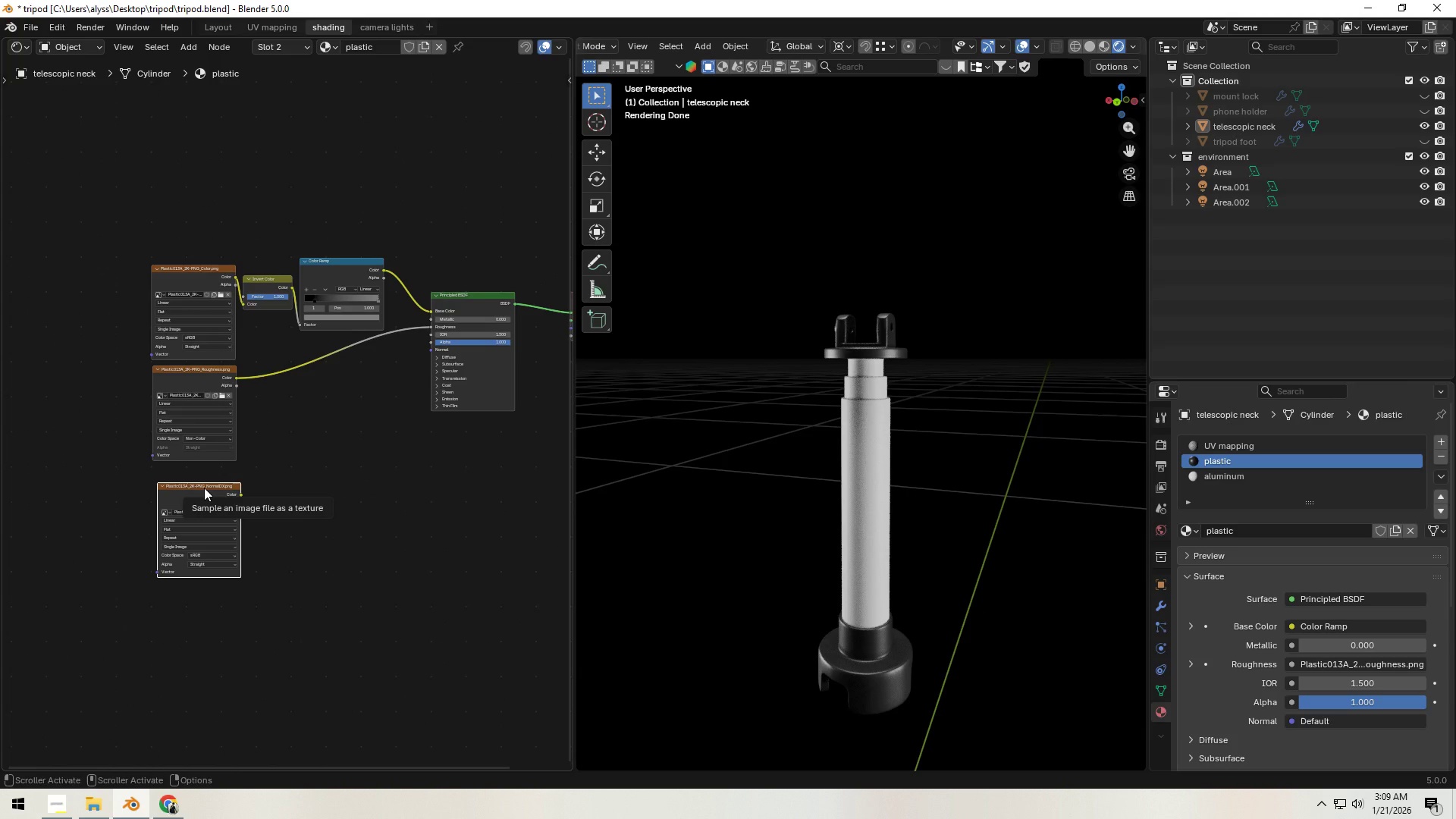 
key(X)
 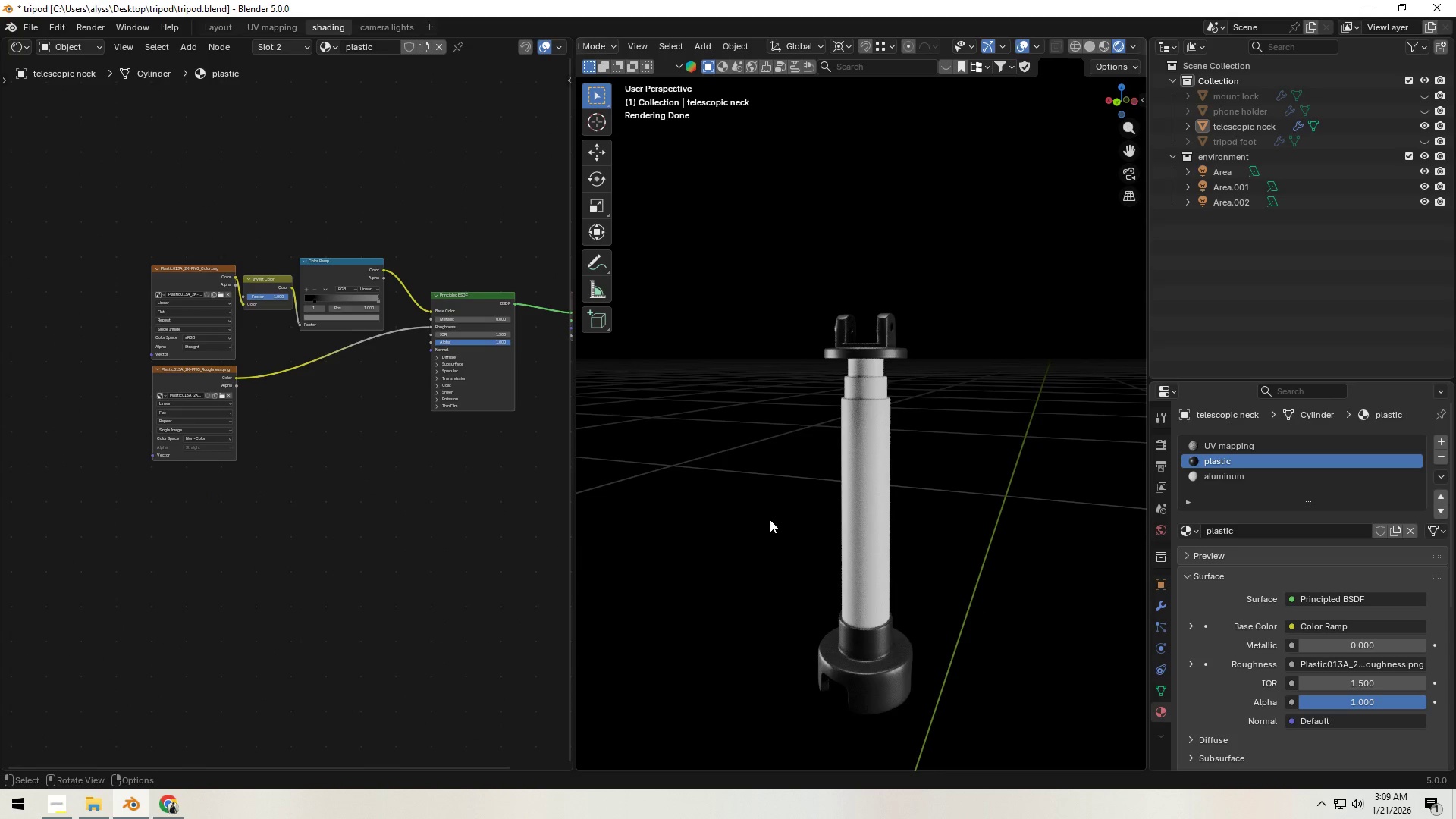 
hold_key(key=Z, duration=0.33)
 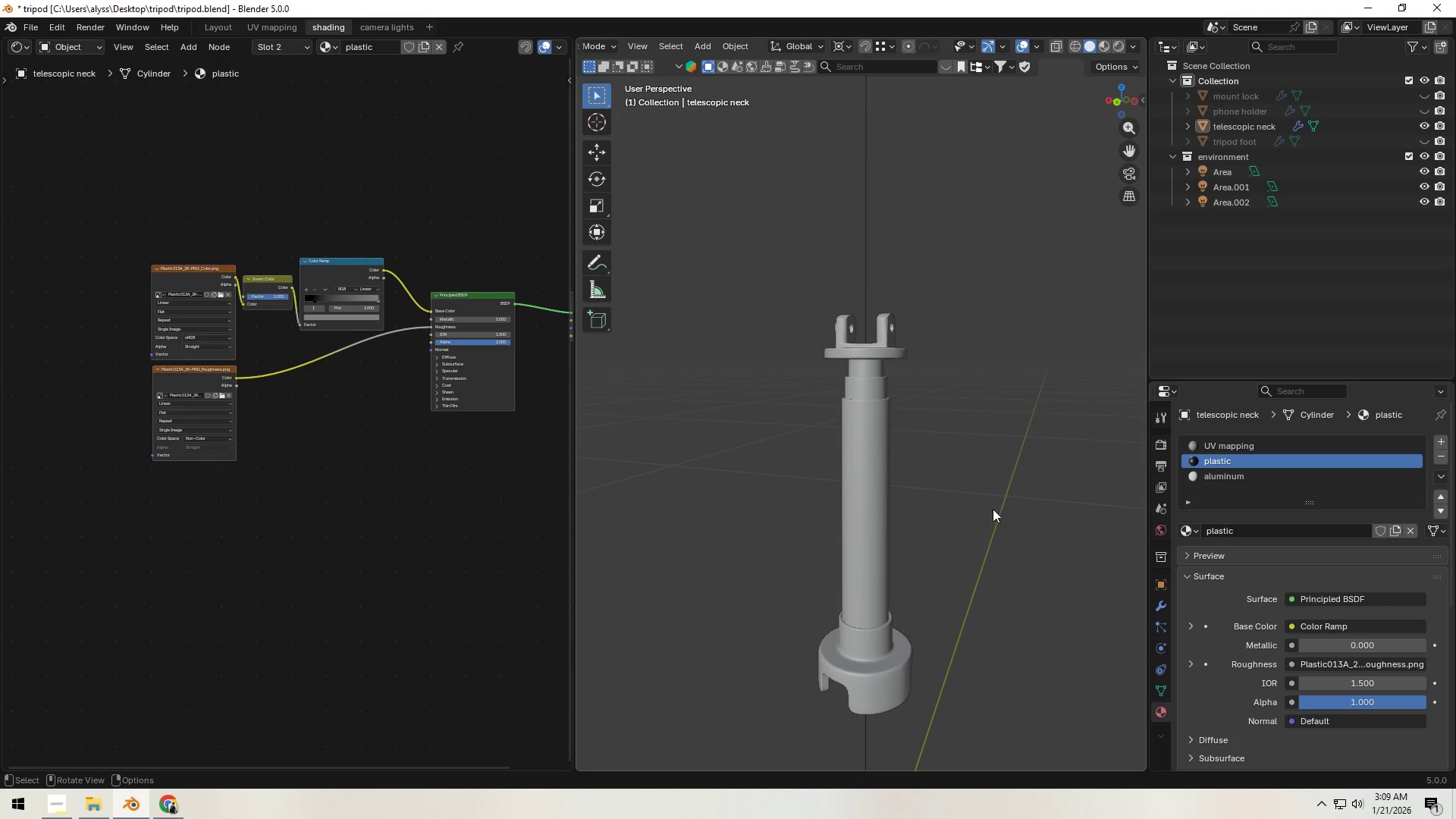 
left_click([999, 509])
 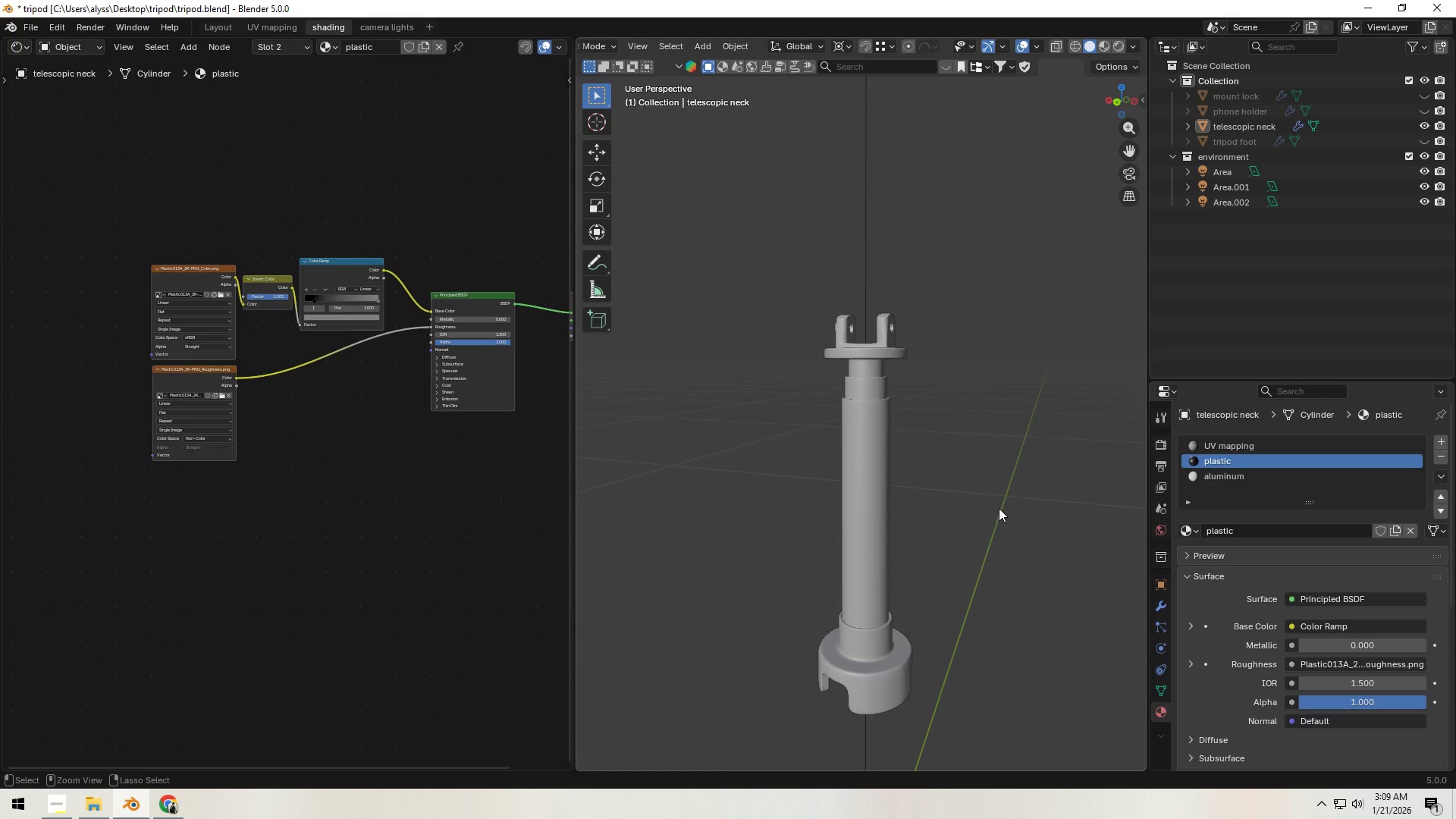 
key(Control+ControlLeft)
 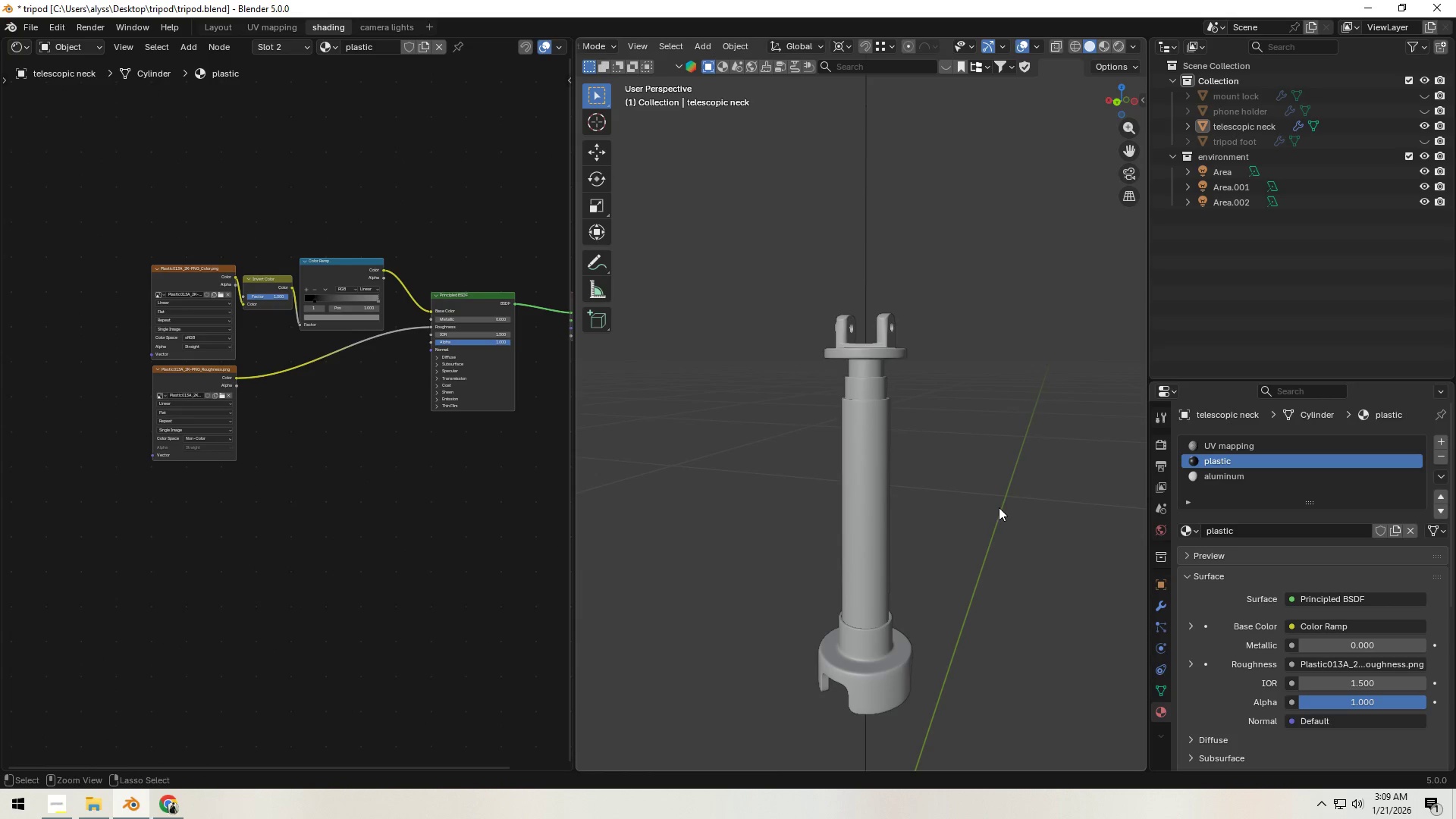 
key(Control+S)
 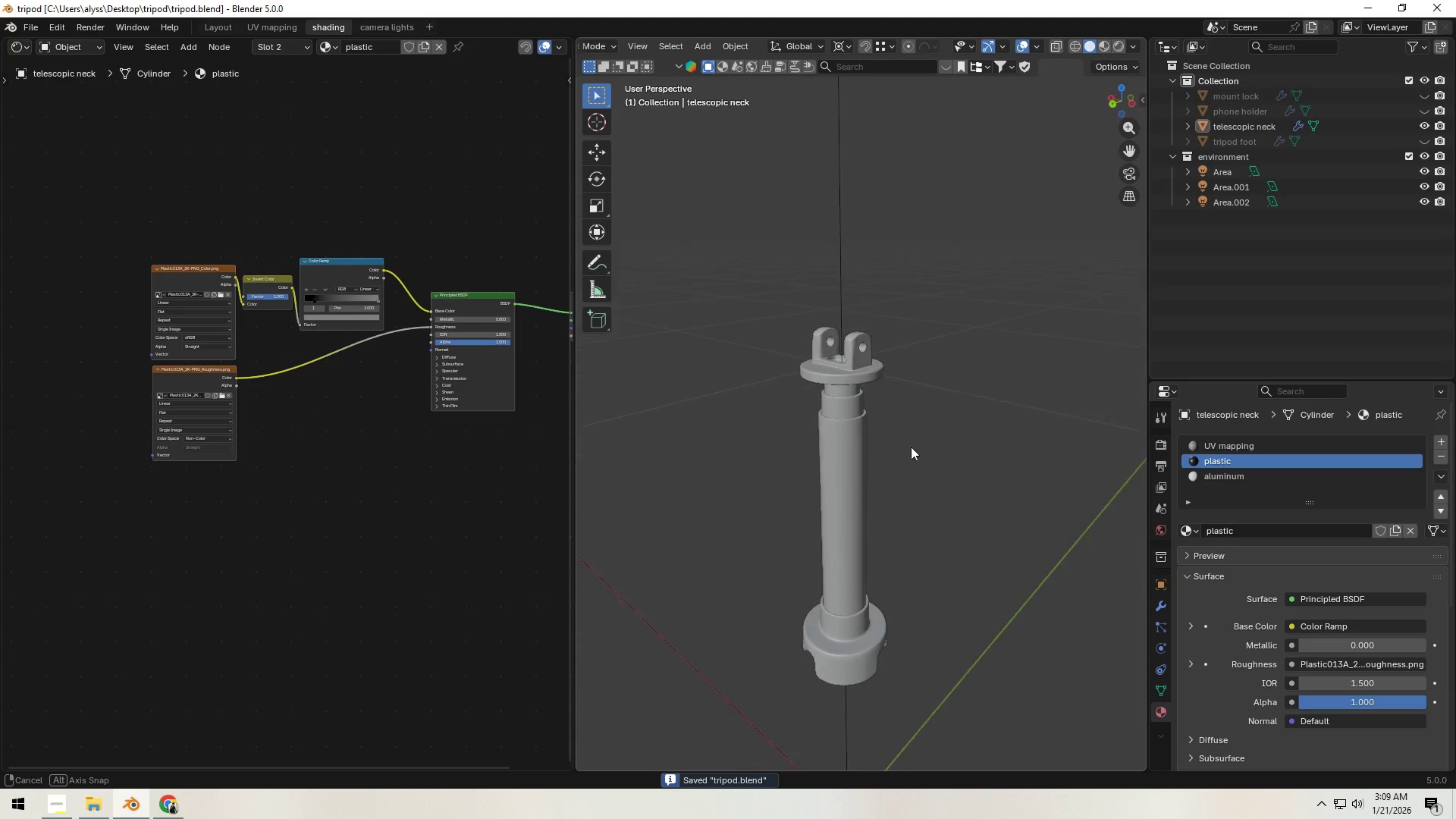 
scroll: coordinate [887, 469], scroll_direction: up, amount: 2.0
 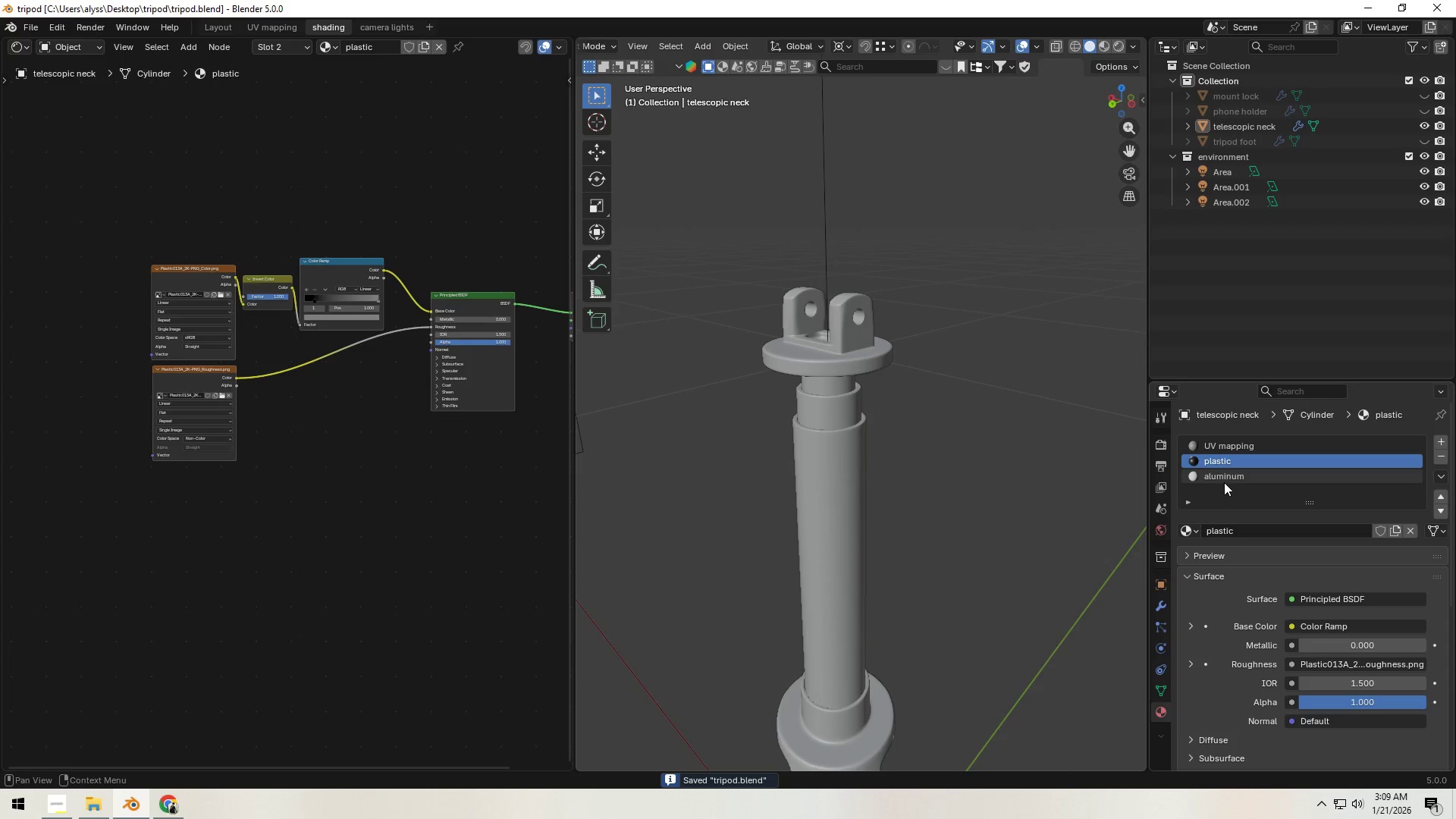 
left_click([1224, 480])
 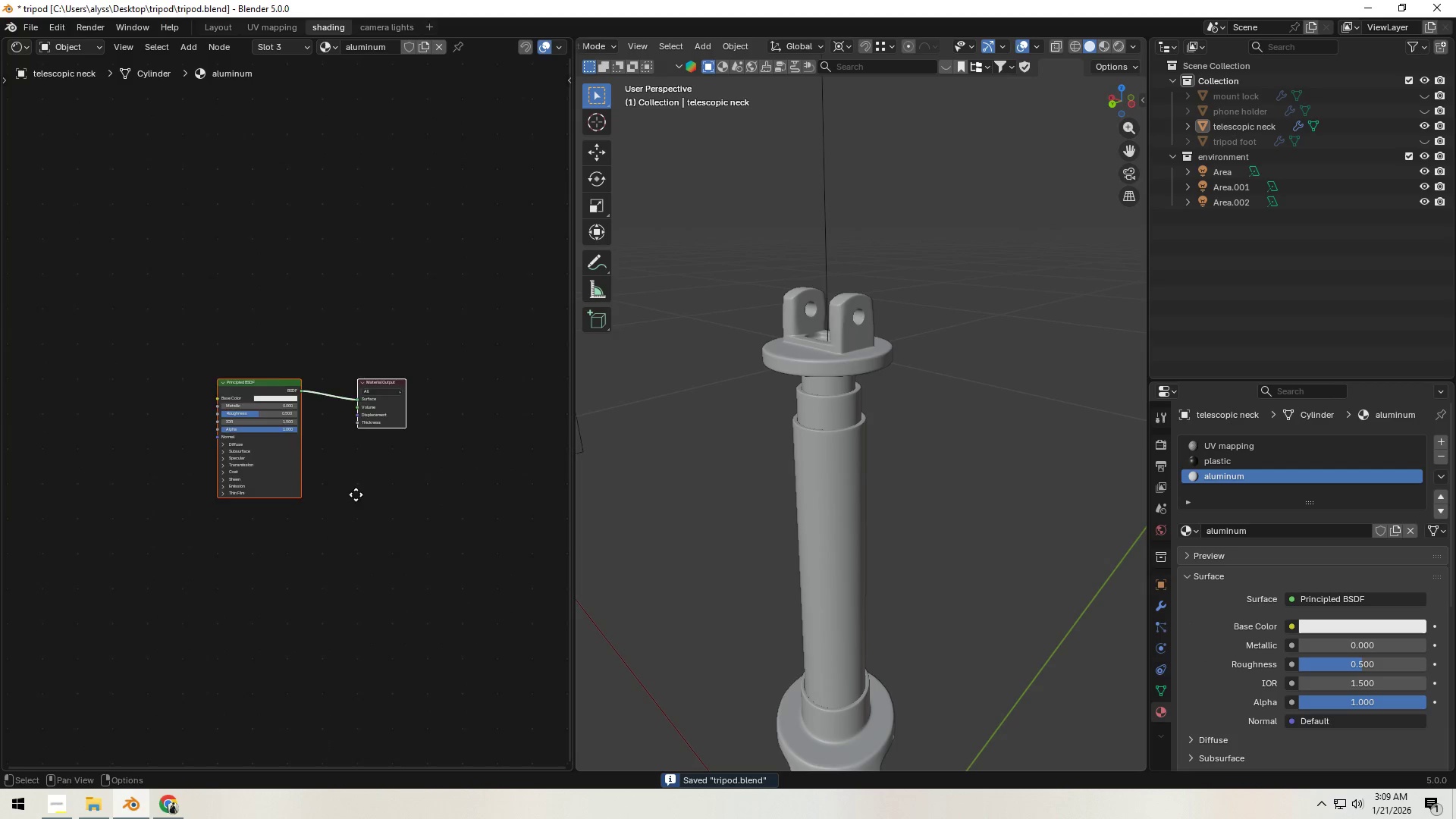 
left_click([277, 498])
 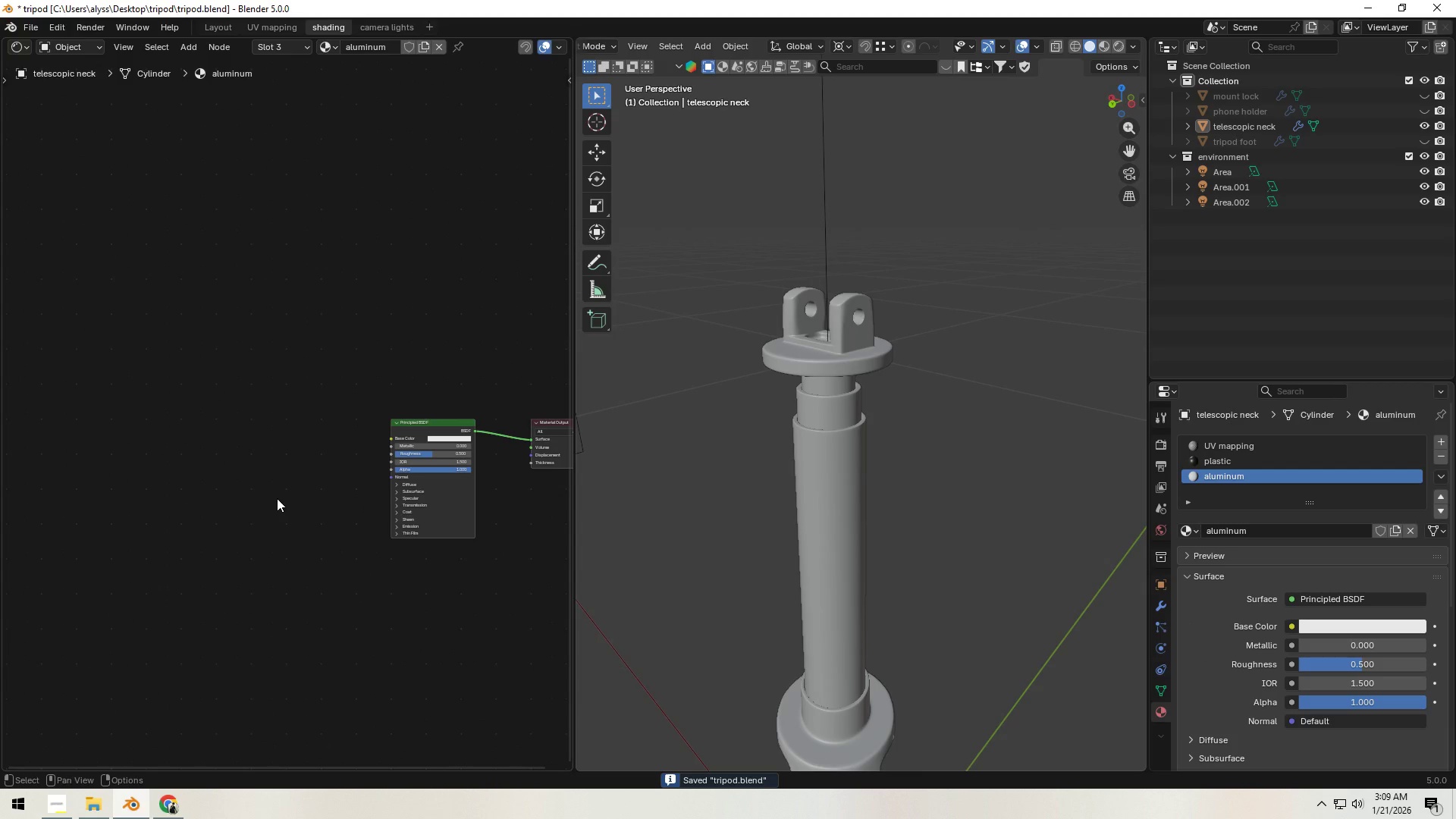 
type([F3]image)
 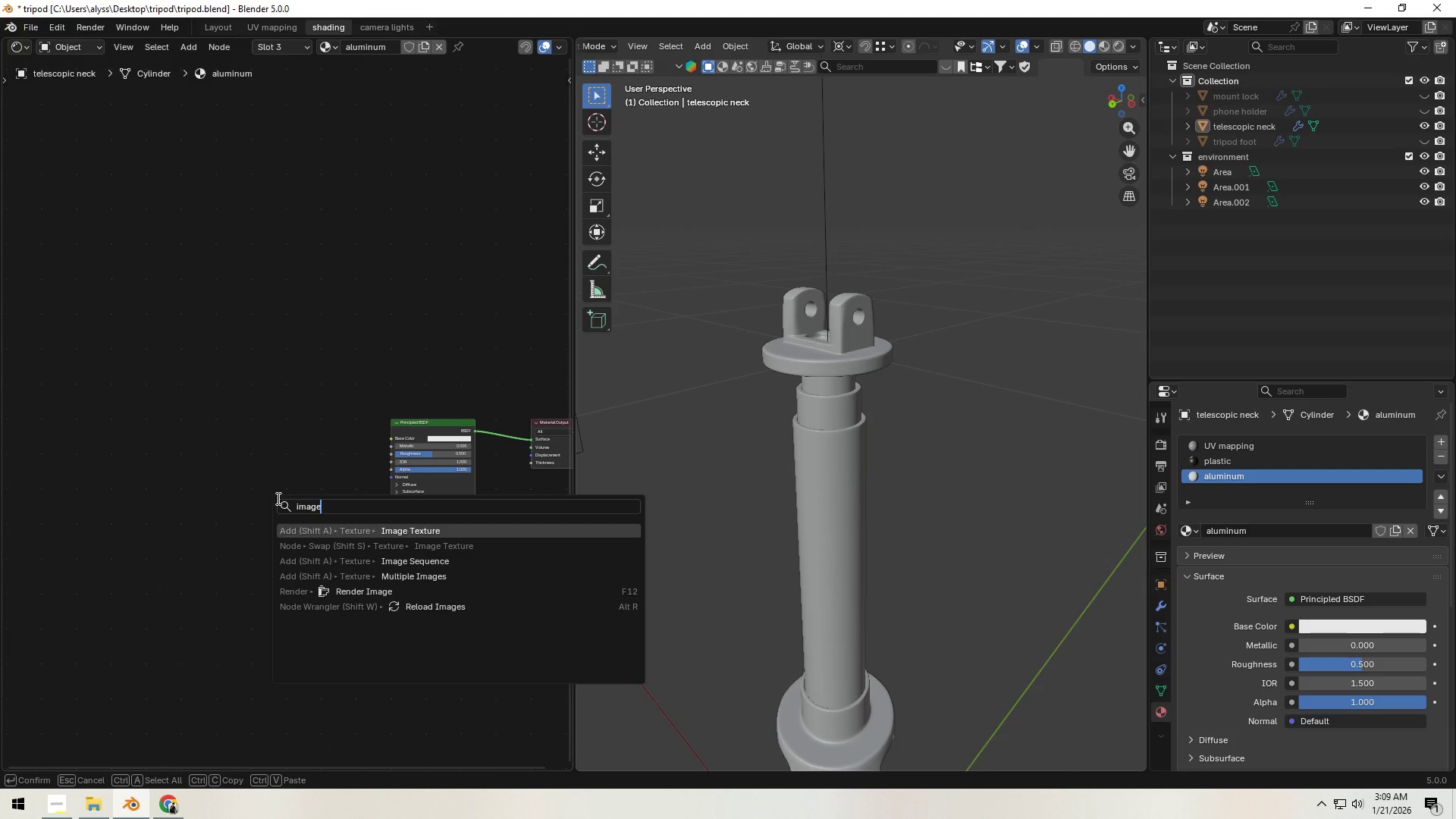 
key(Enter)
 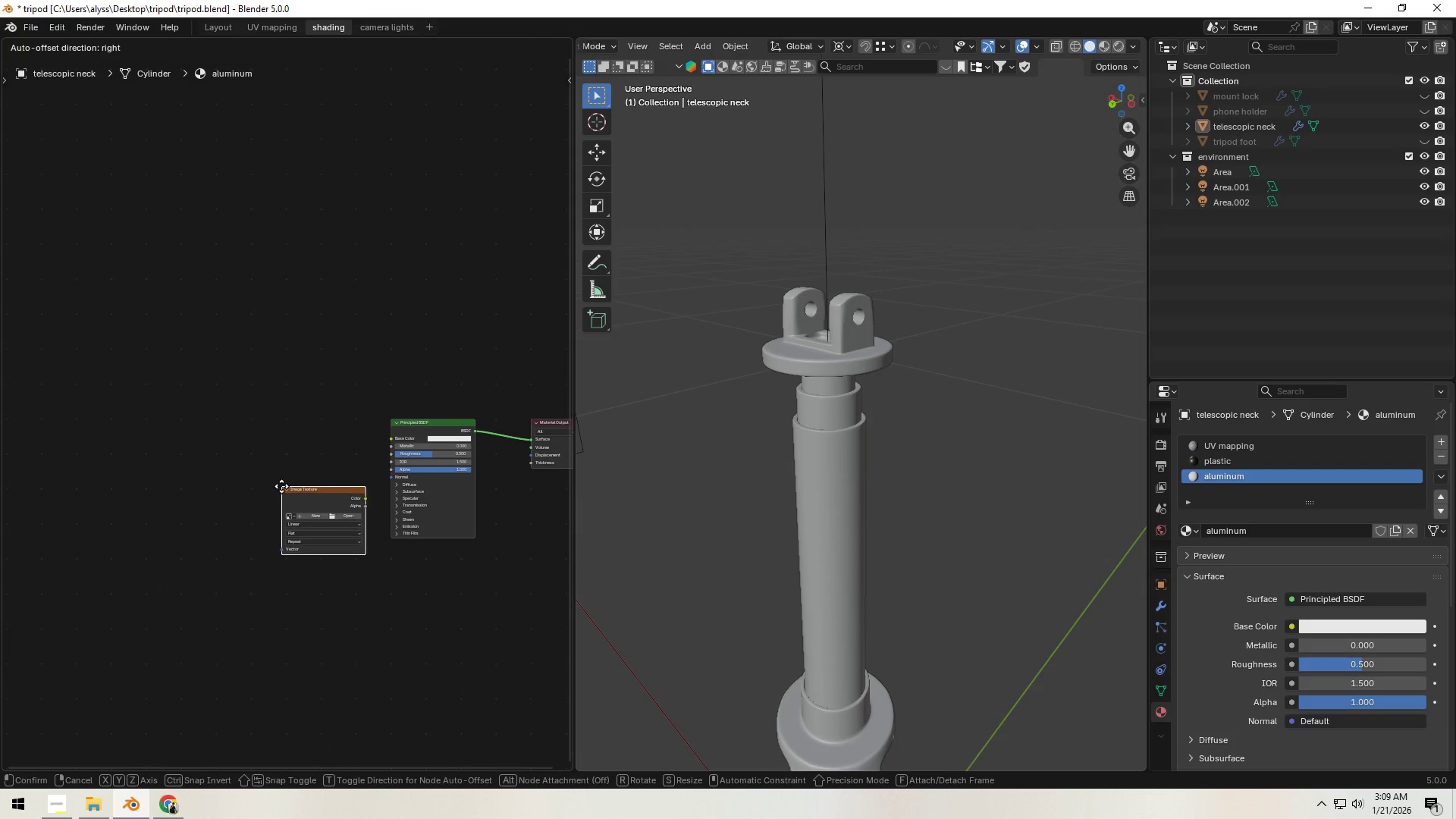 
left_click([263, 415])
 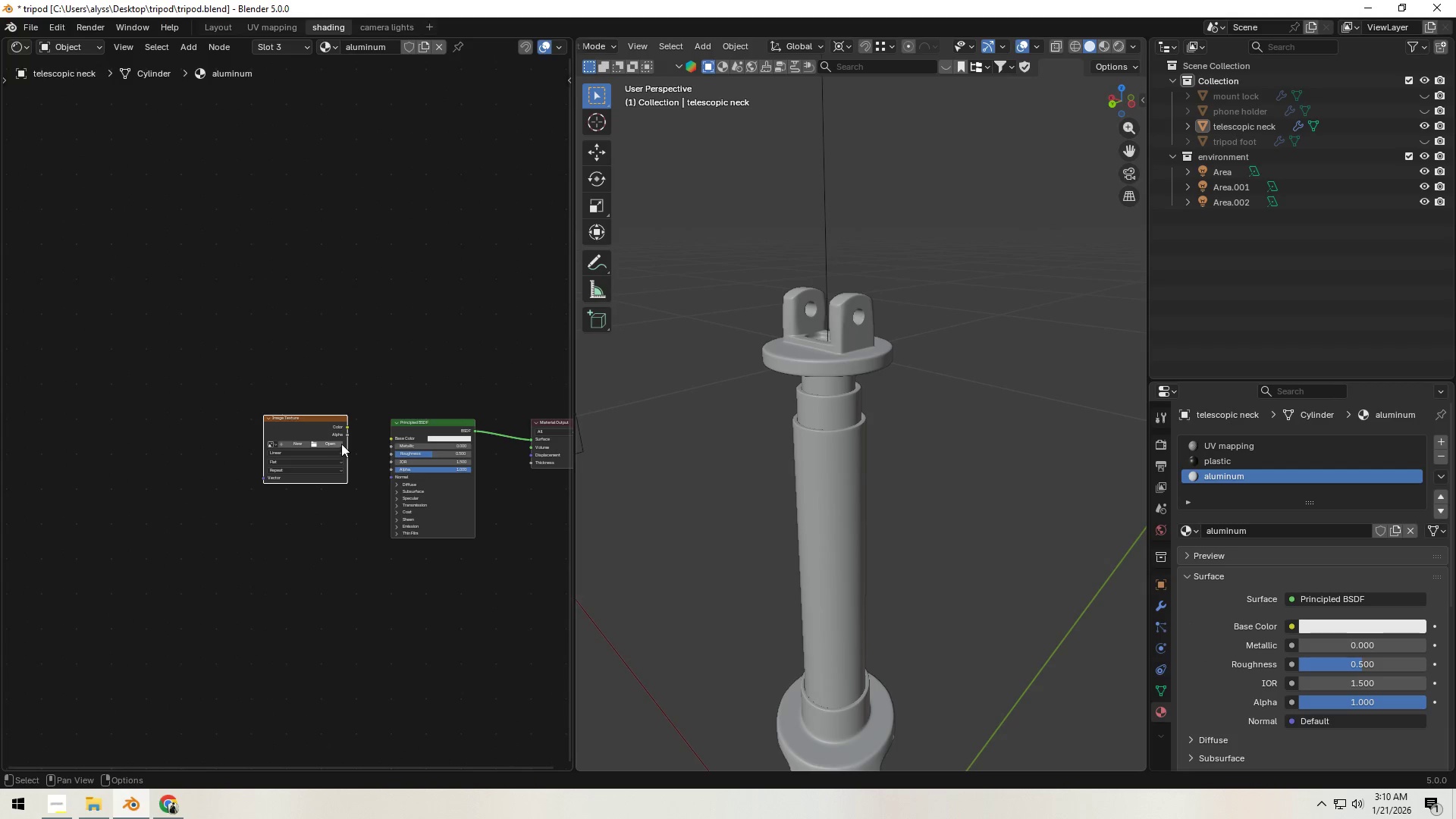 
scroll: coordinate [344, 447], scroll_direction: up, amount: 6.0
 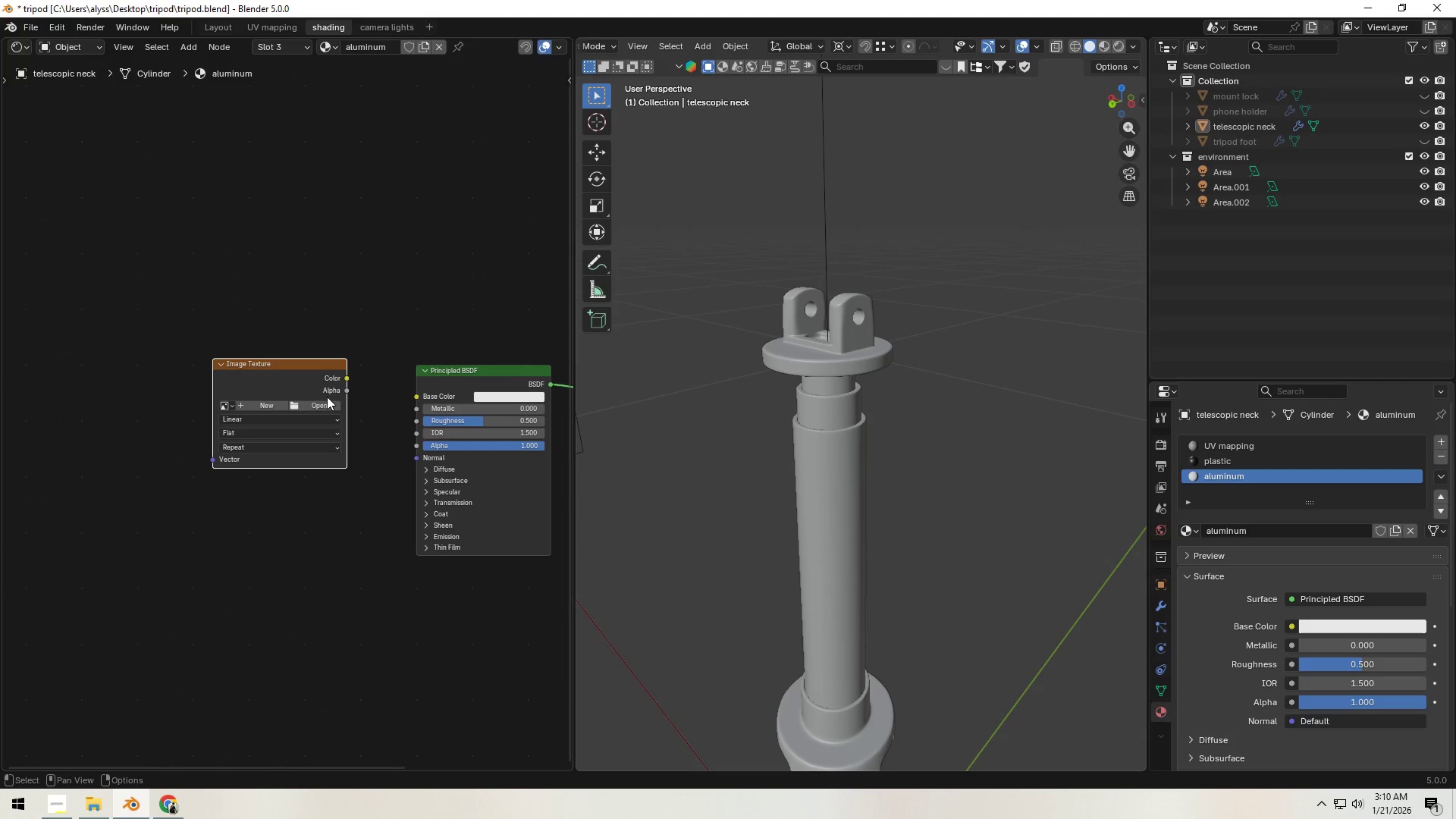 
left_click([317, 404])
 